 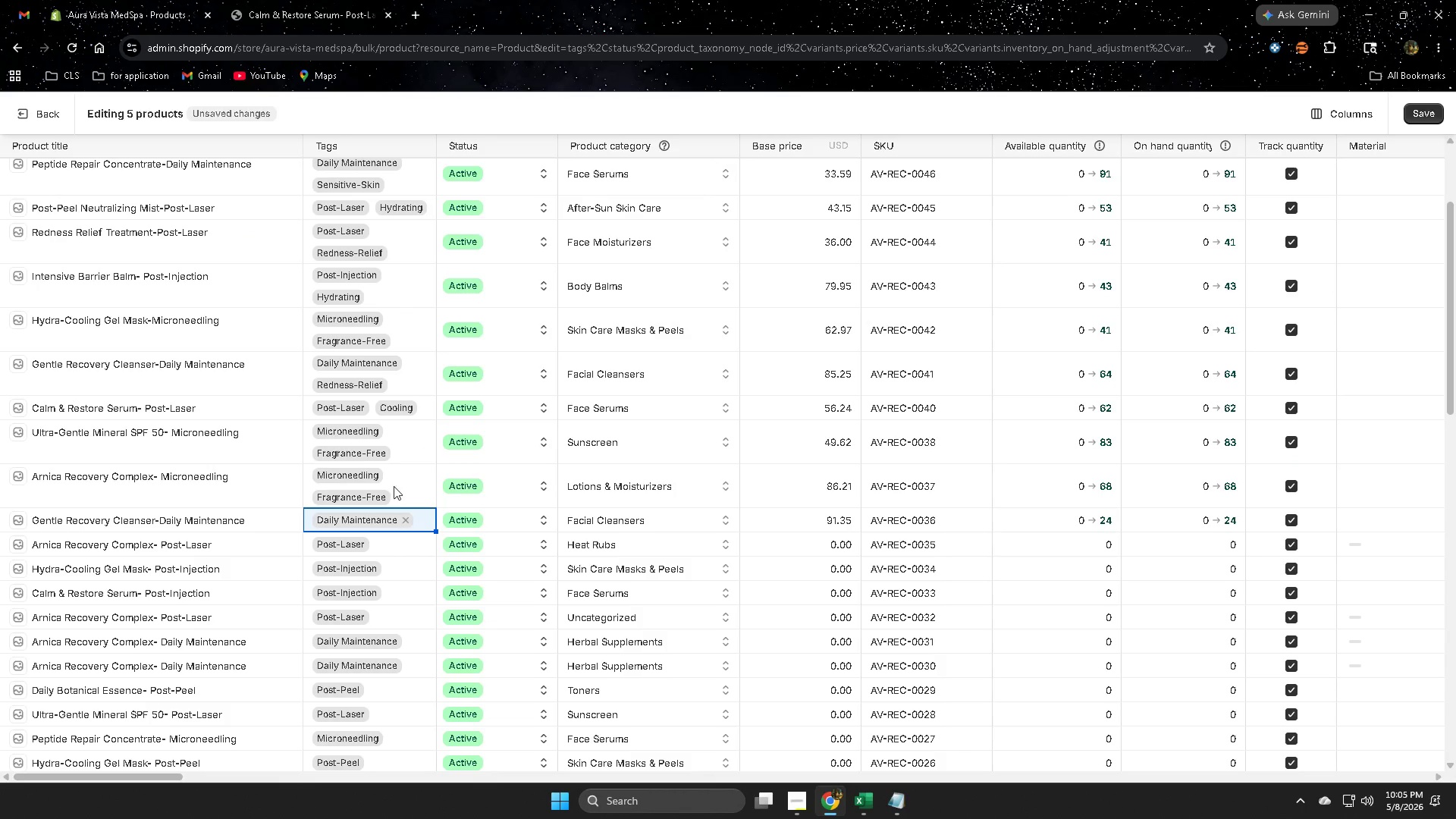 
double_click([422, 524])
 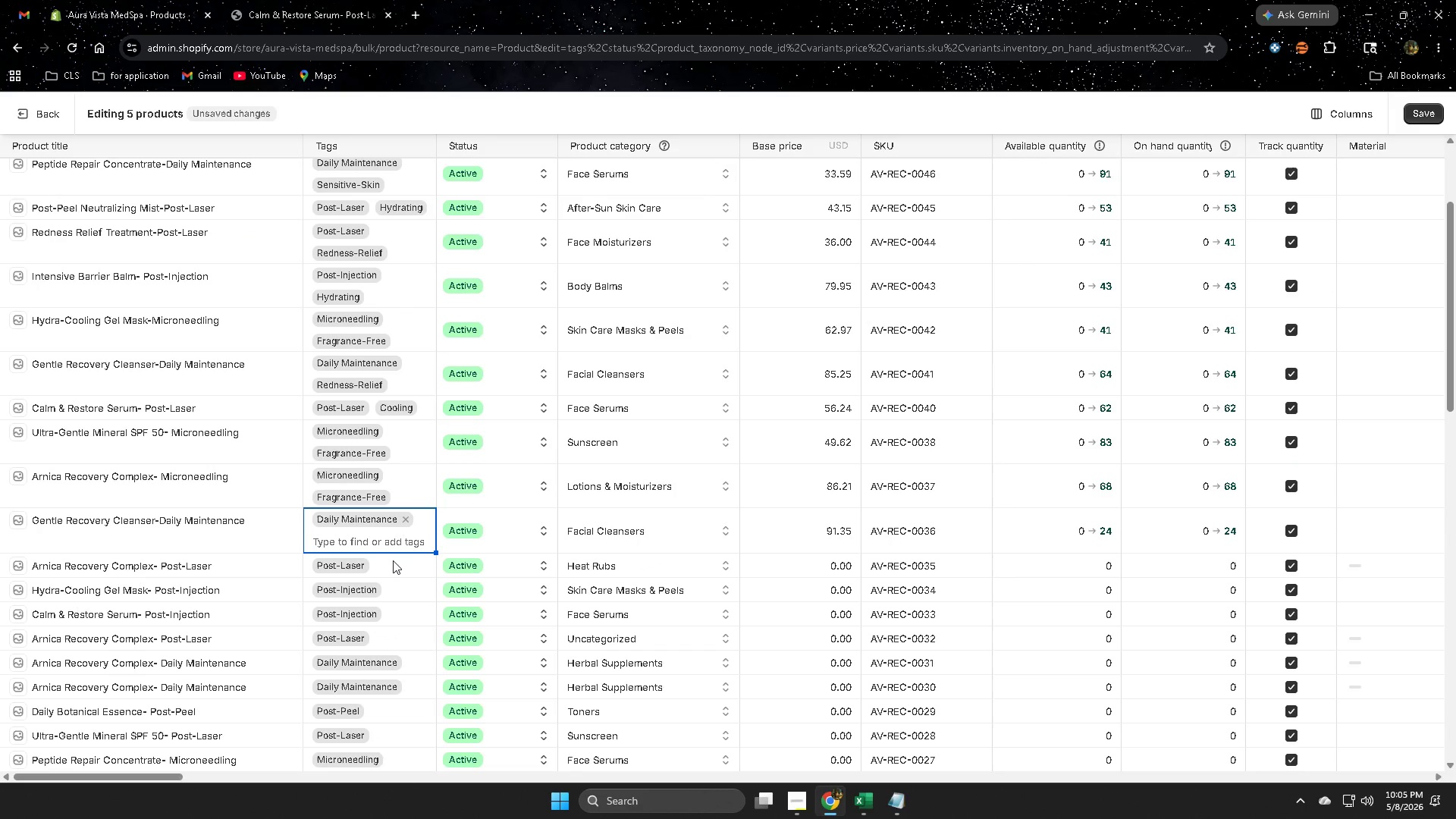 
key(F)
 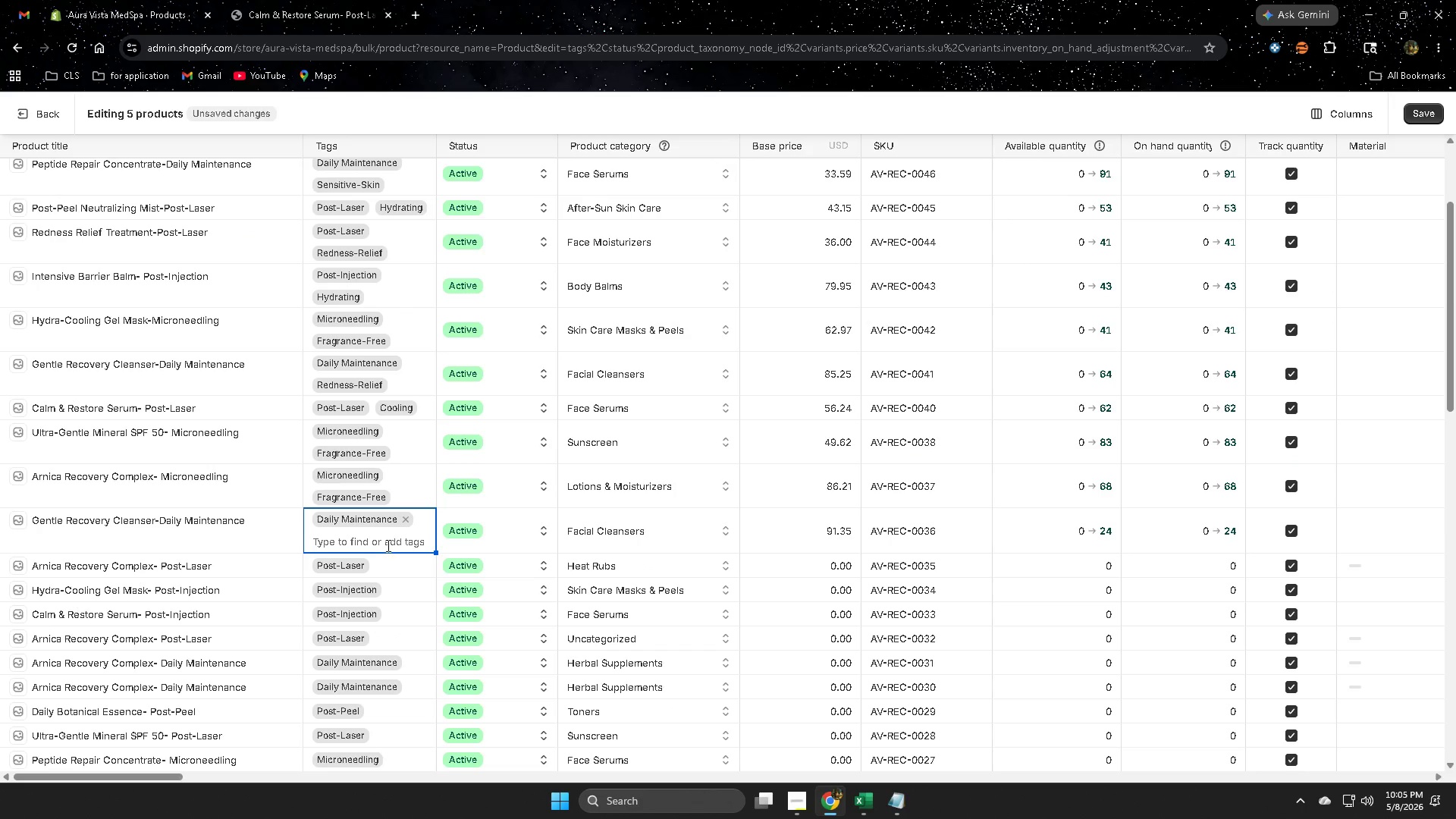 
left_click([380, 544])
 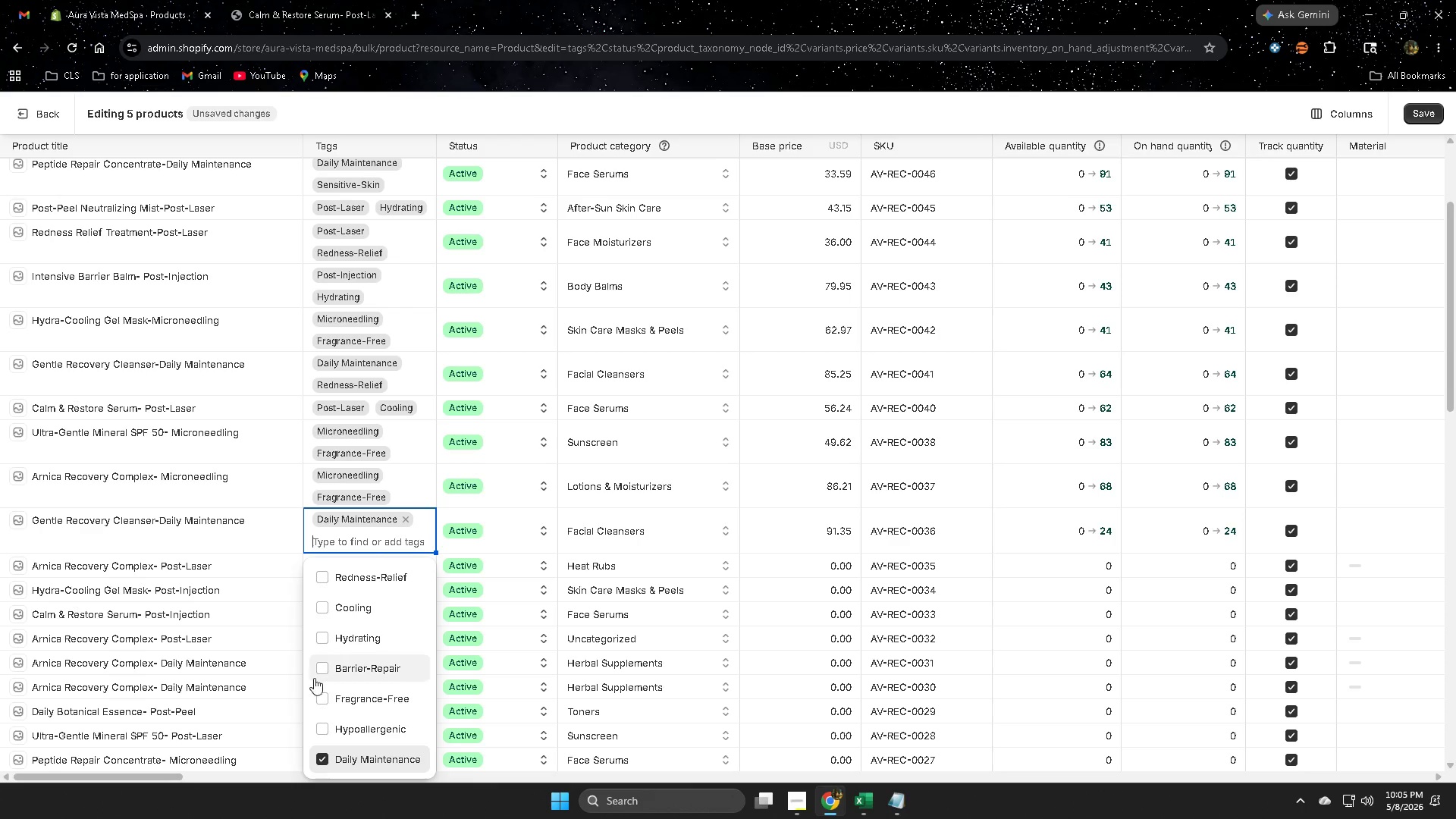 
left_click([325, 701])
 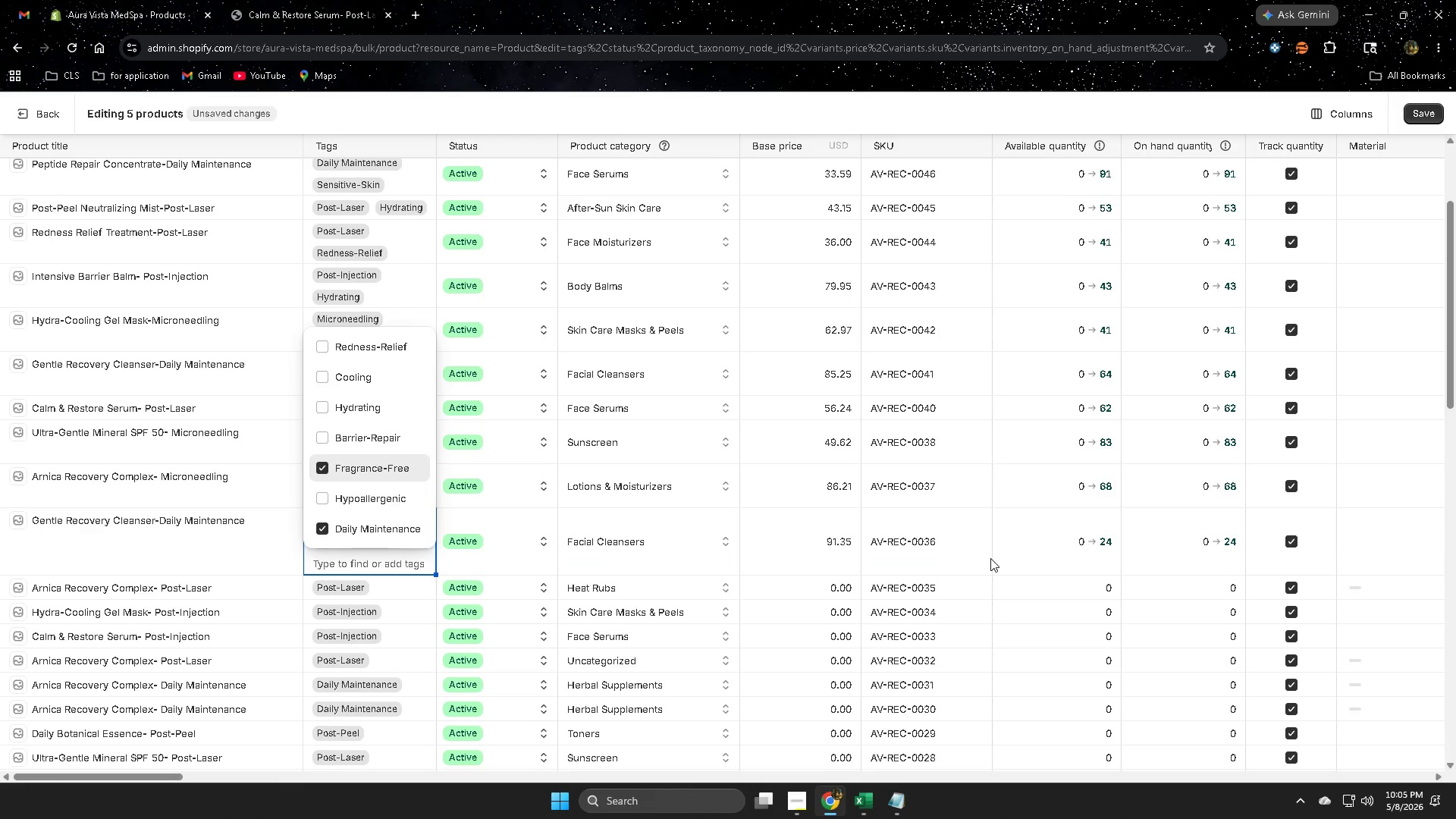 
left_click([1023, 550])
 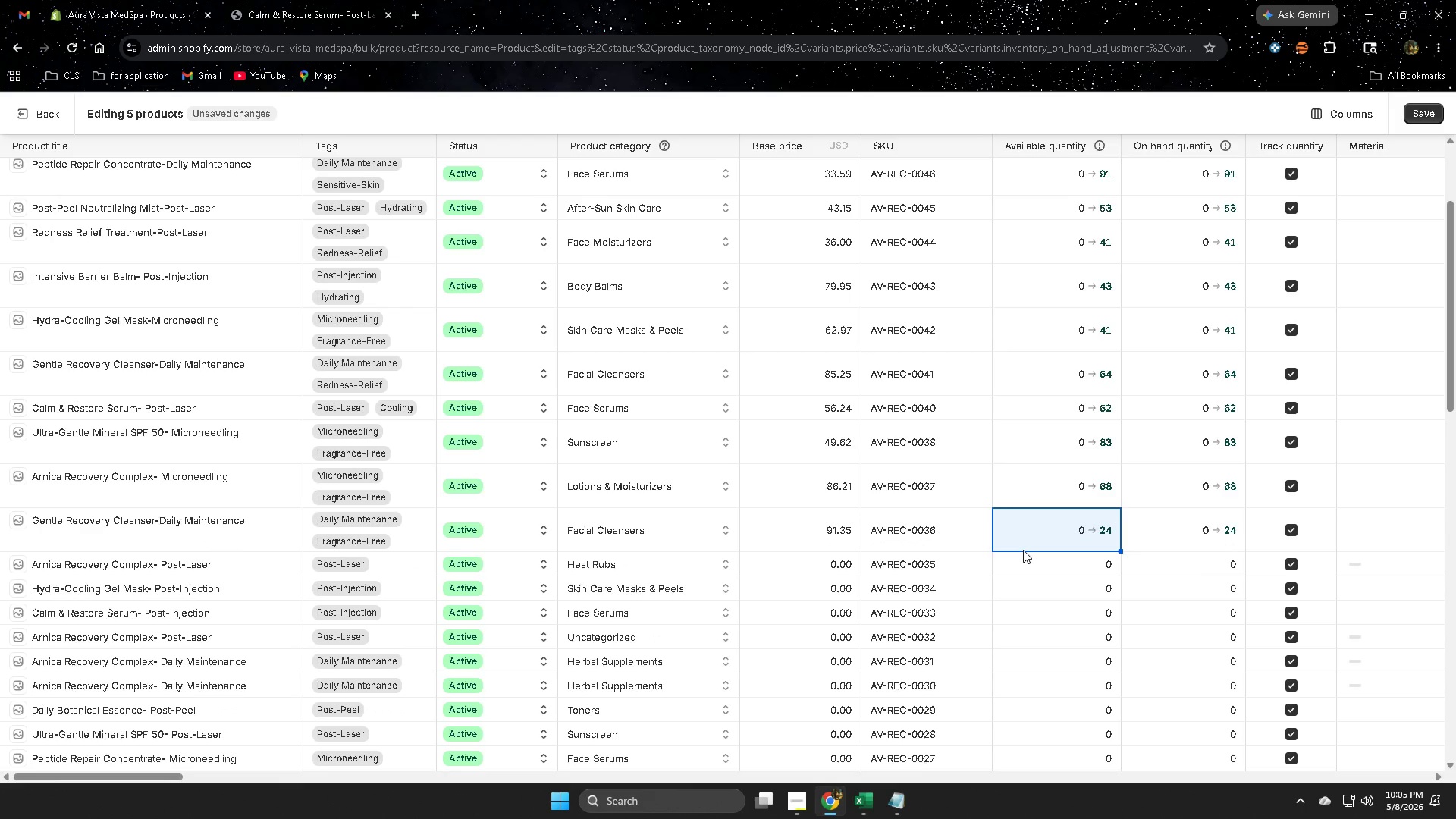 
wait(16.89)
 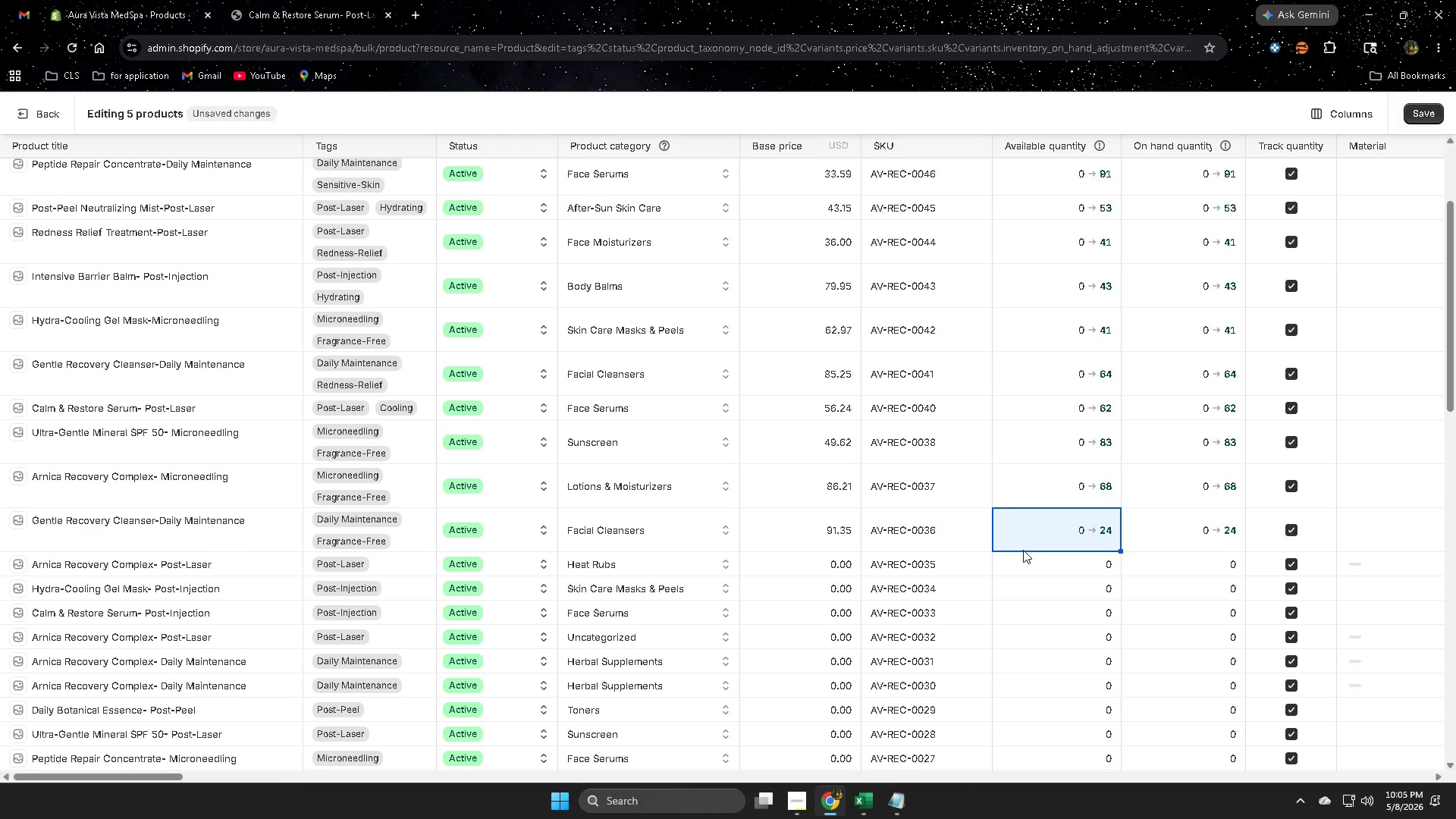 
scroll: coordinate [1021, 498], scroll_direction: down, amount: 2.0
 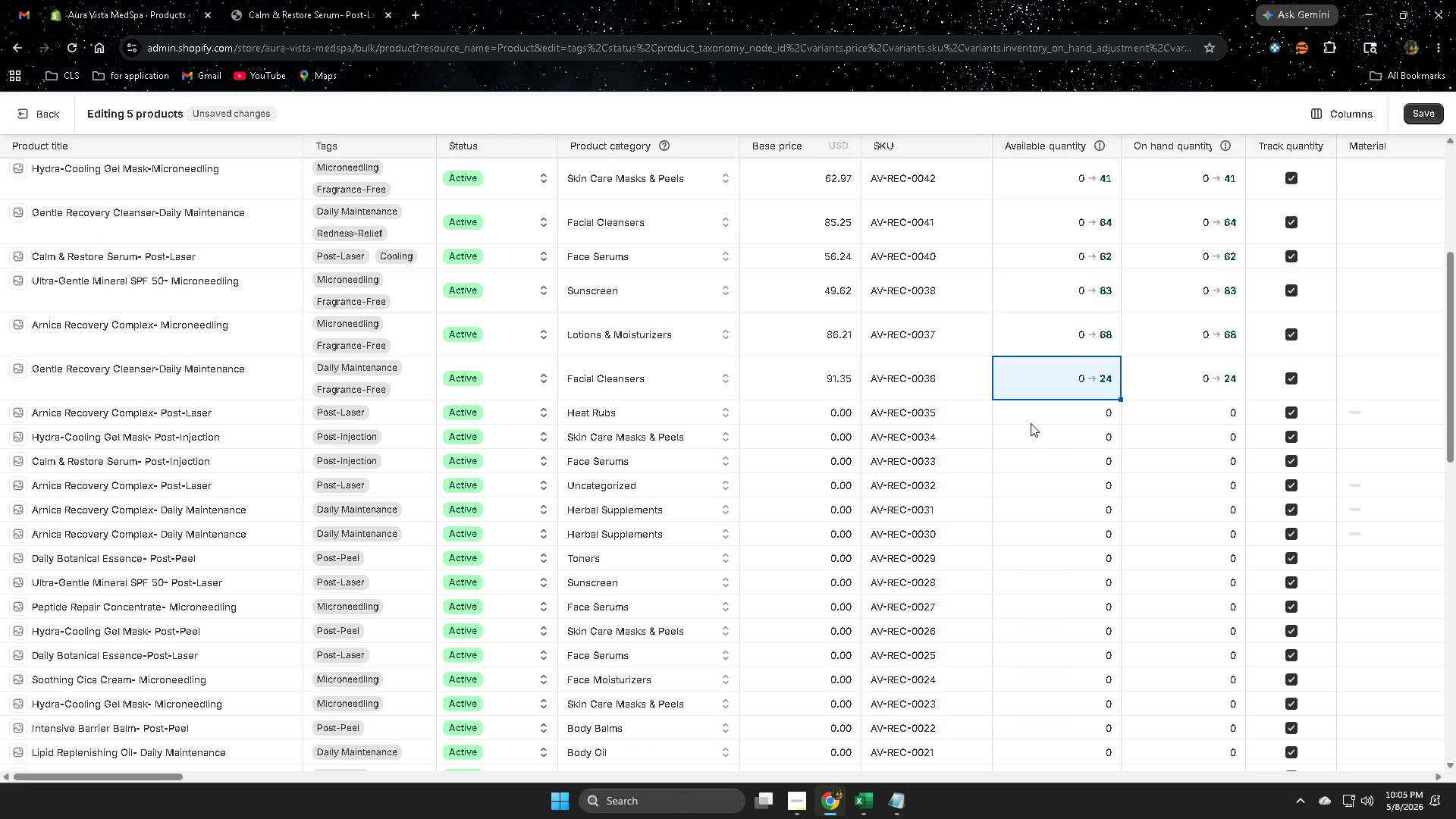 
left_click([1034, 416])
 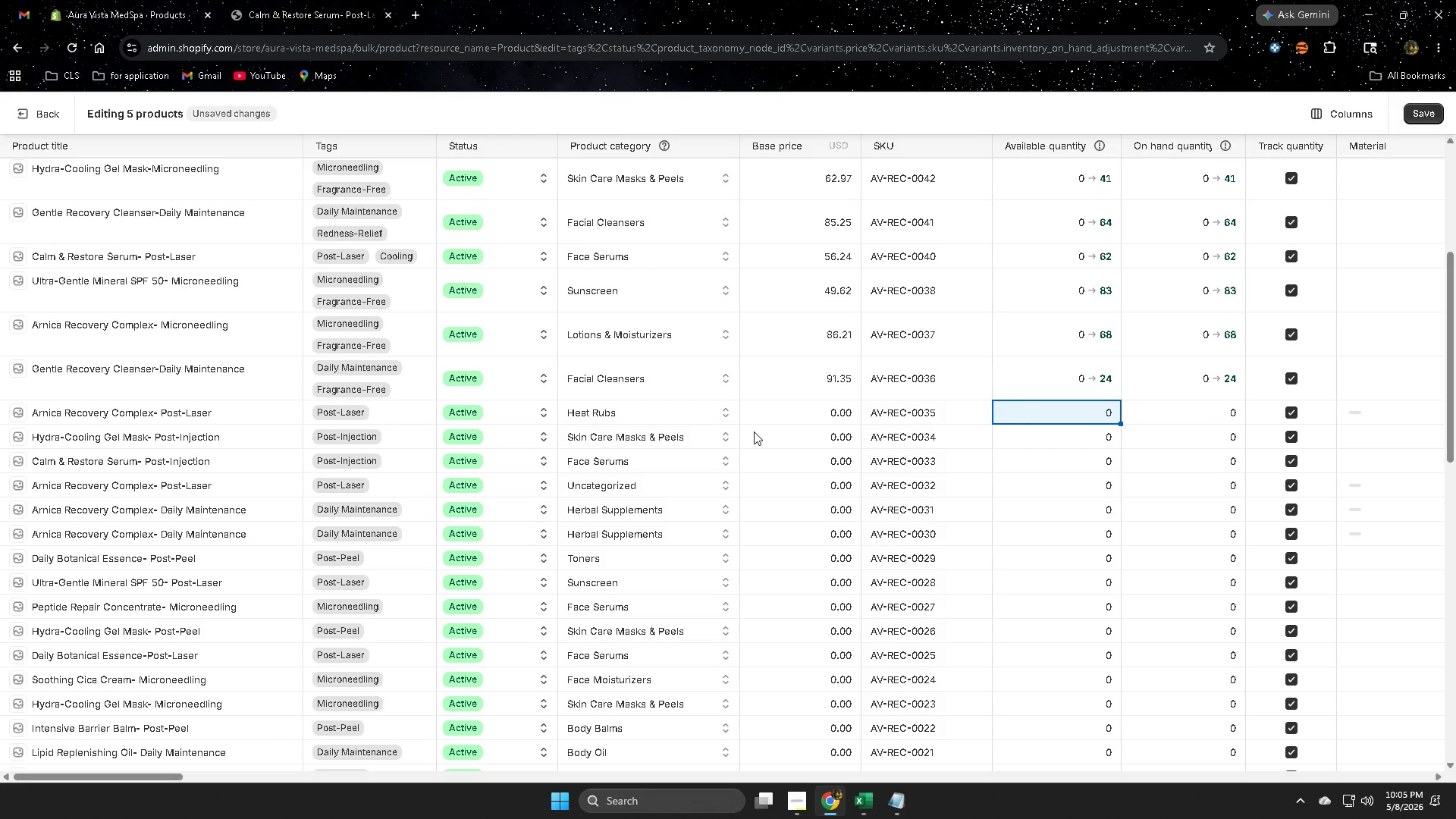 
wait(5.48)
 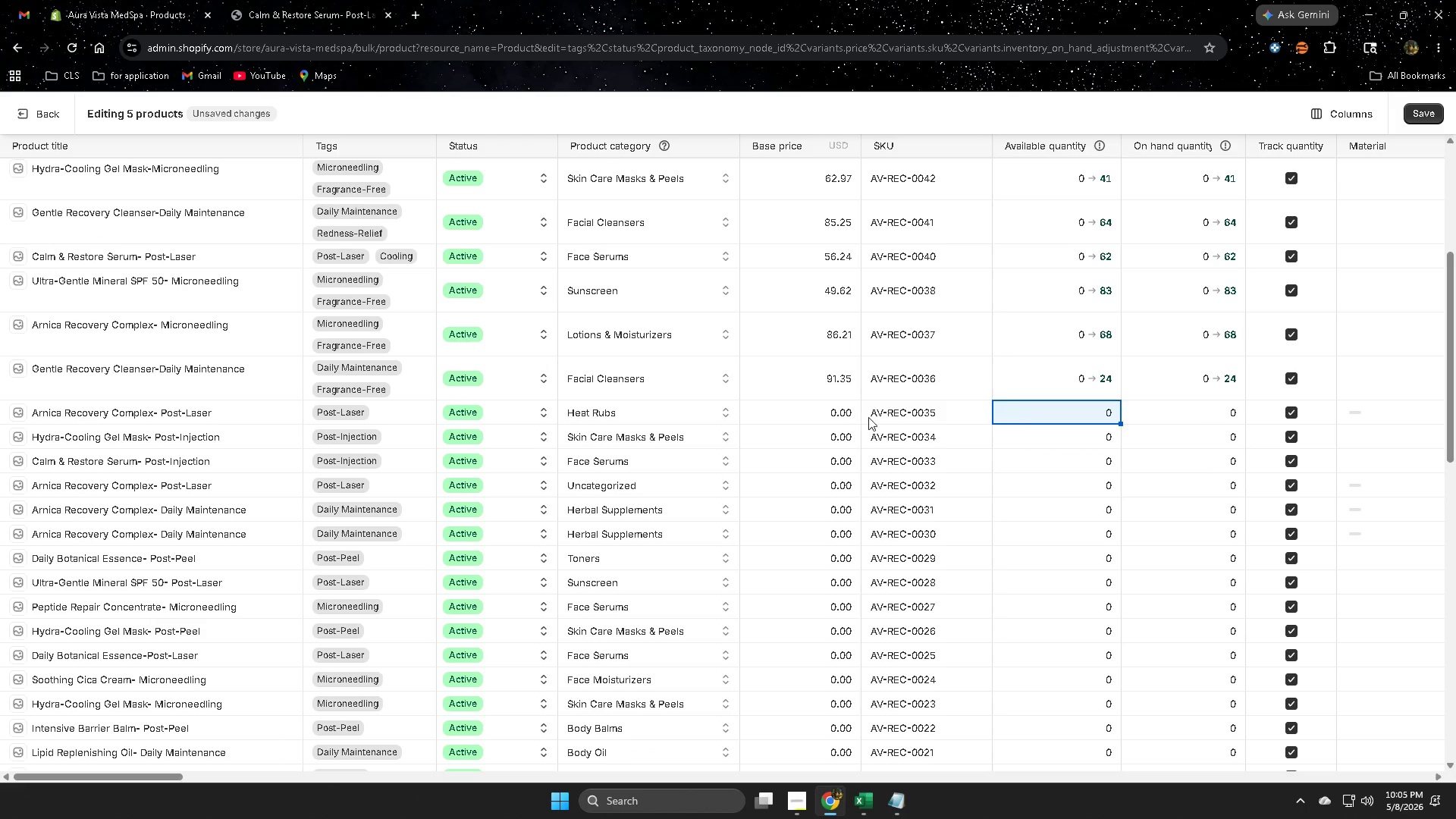 
left_click([877, 798])
 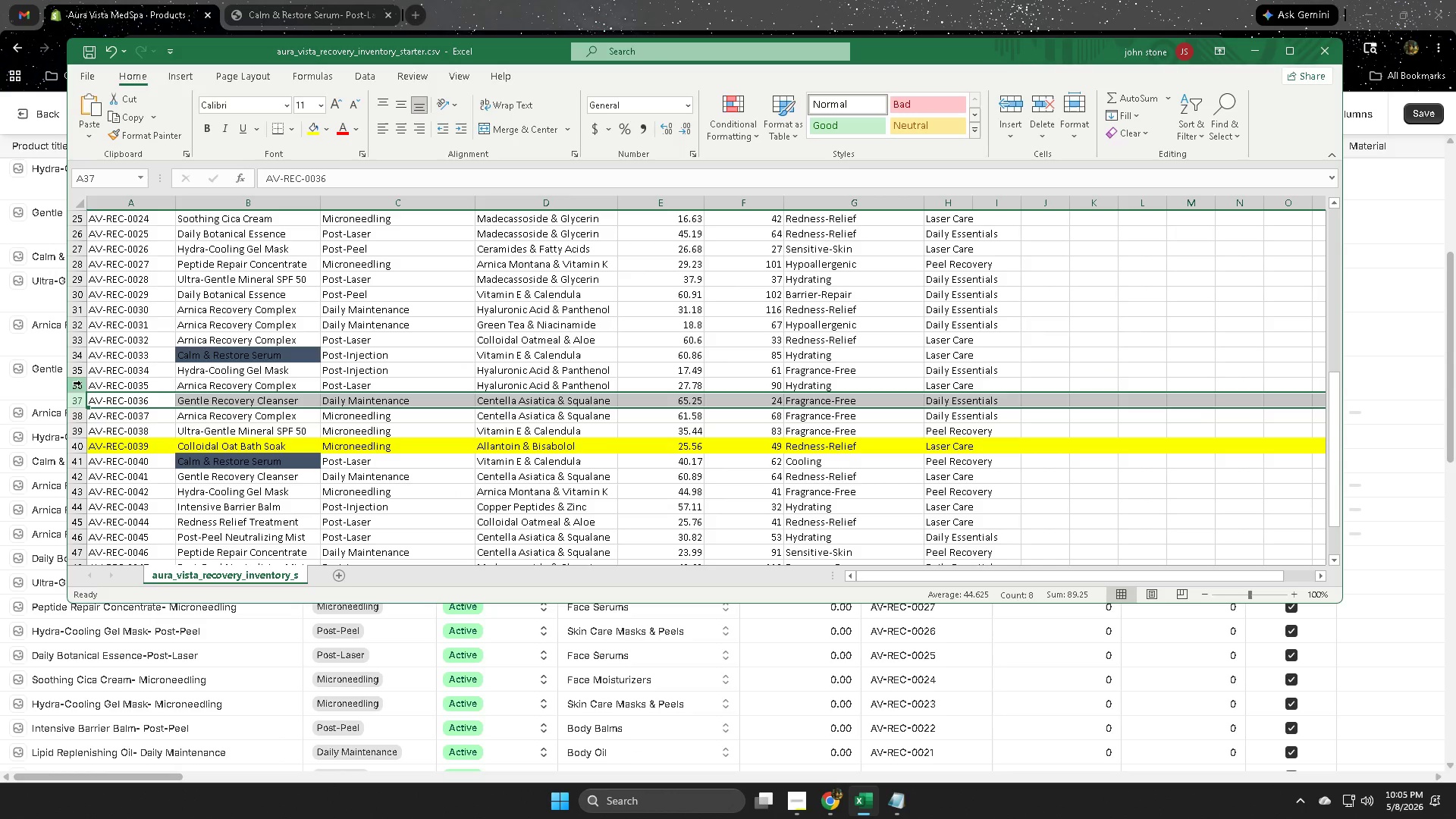 
left_click([80, 383])
 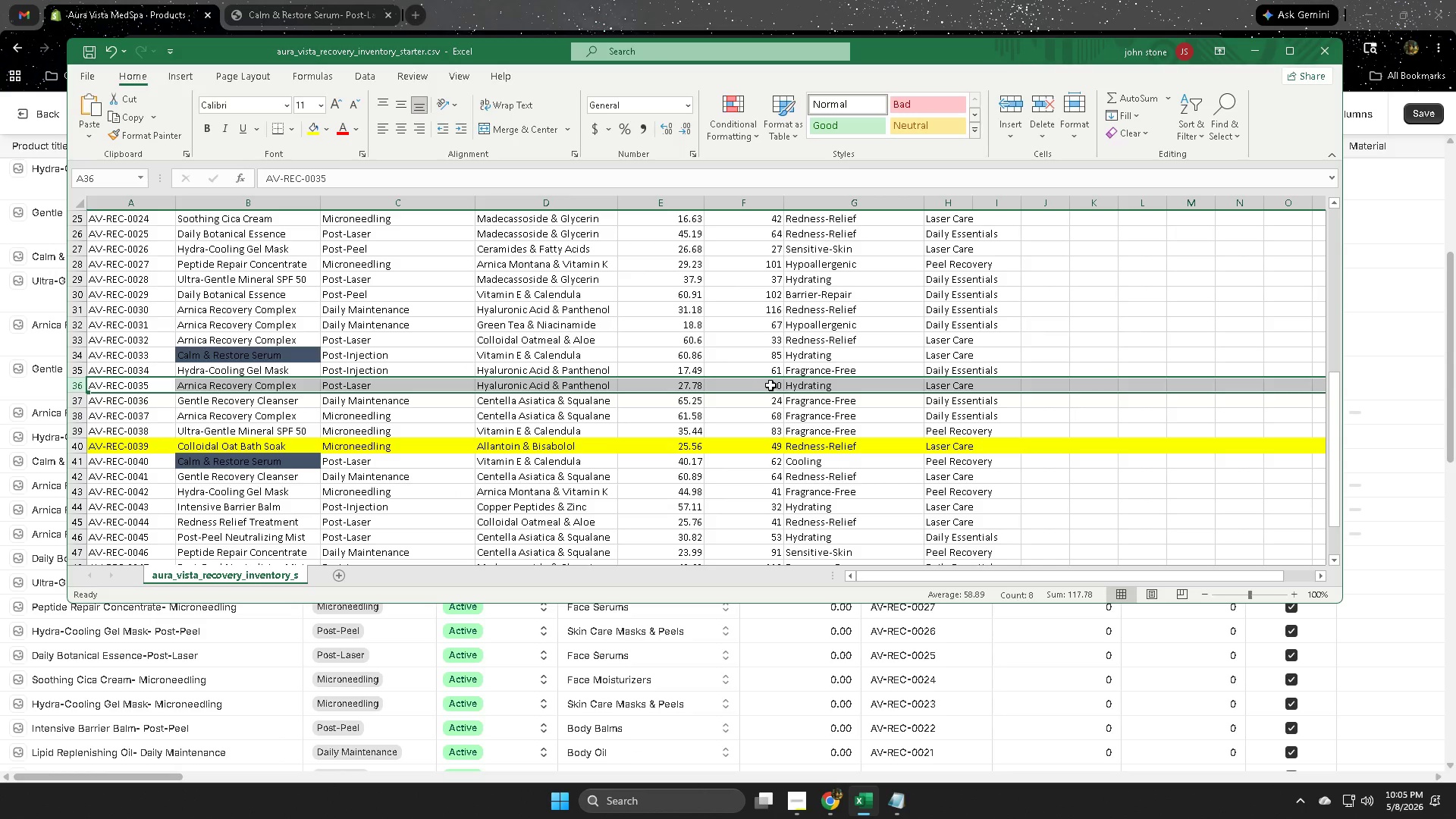 
left_click([1004, 5])
 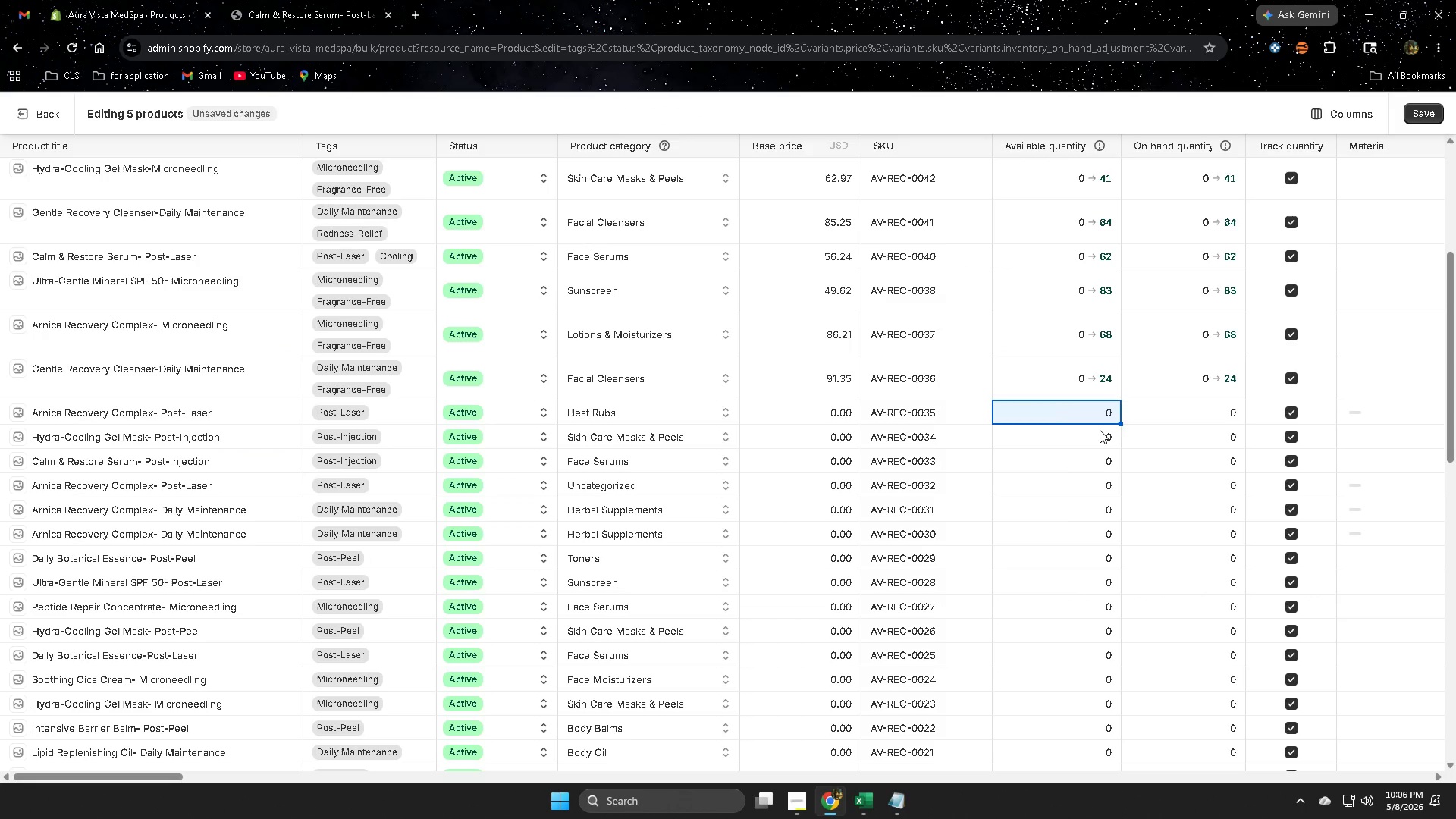 
key(Numpad3)
 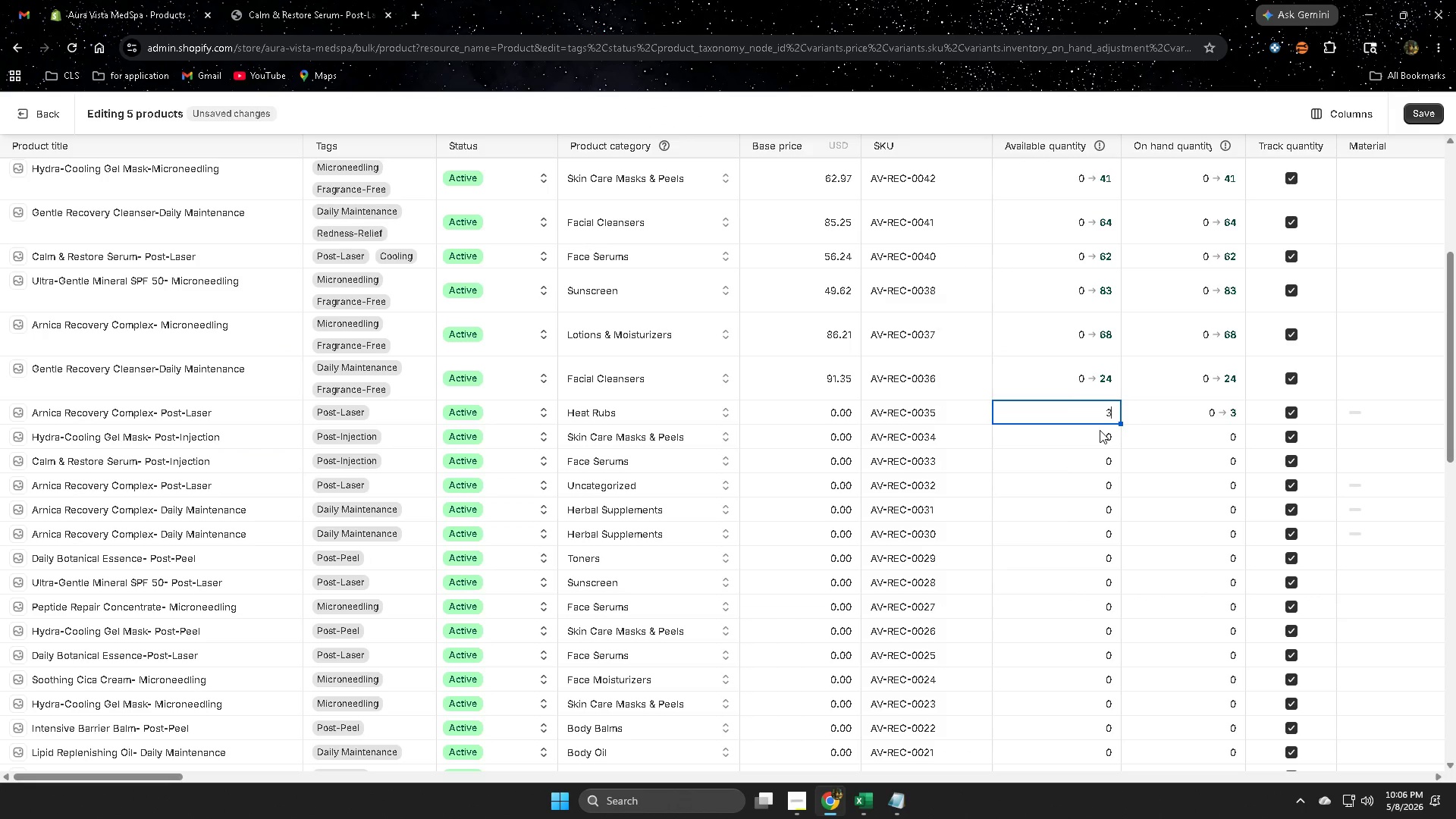 
key(Backspace)
 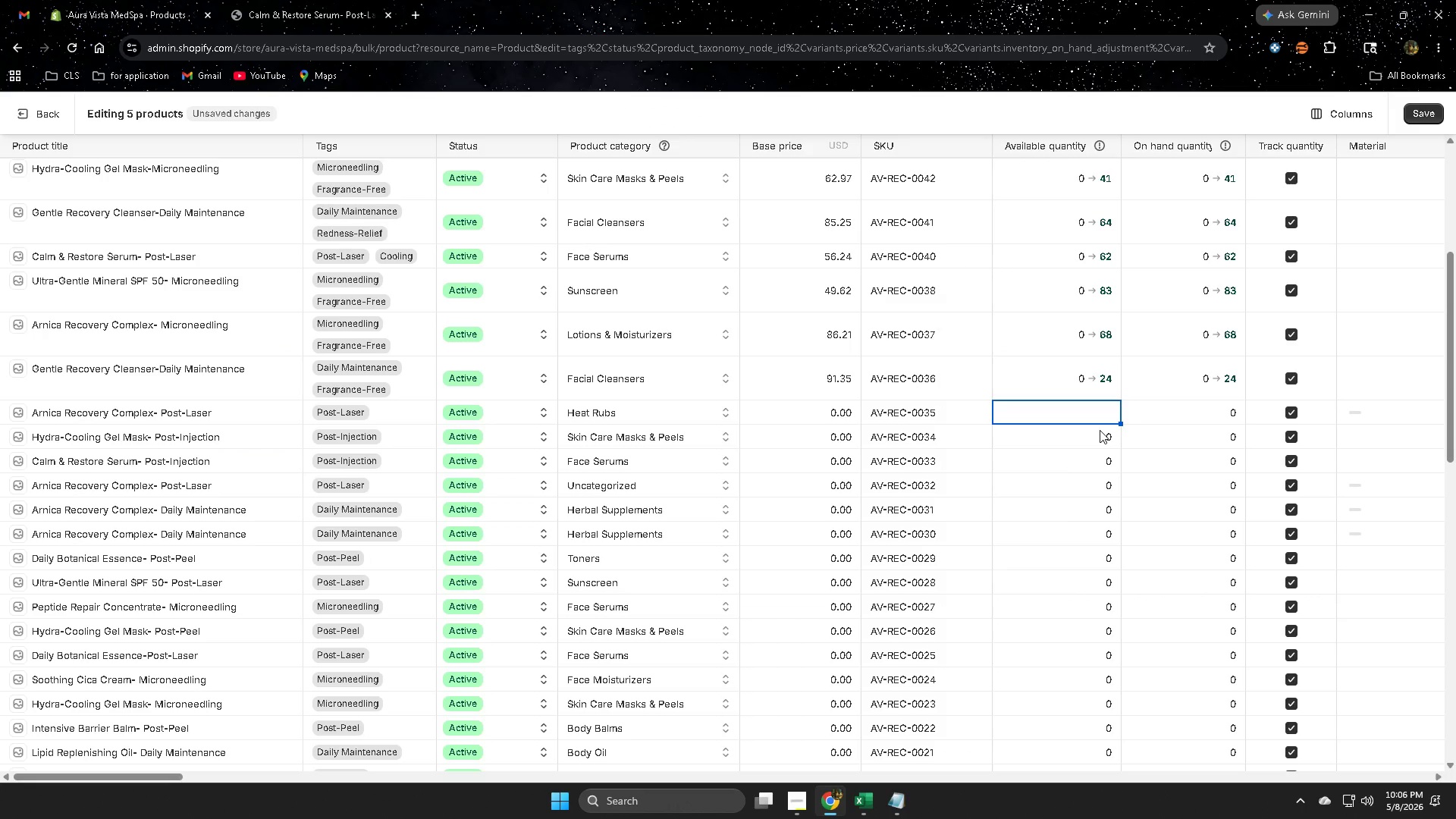 
key(Numpad9)
 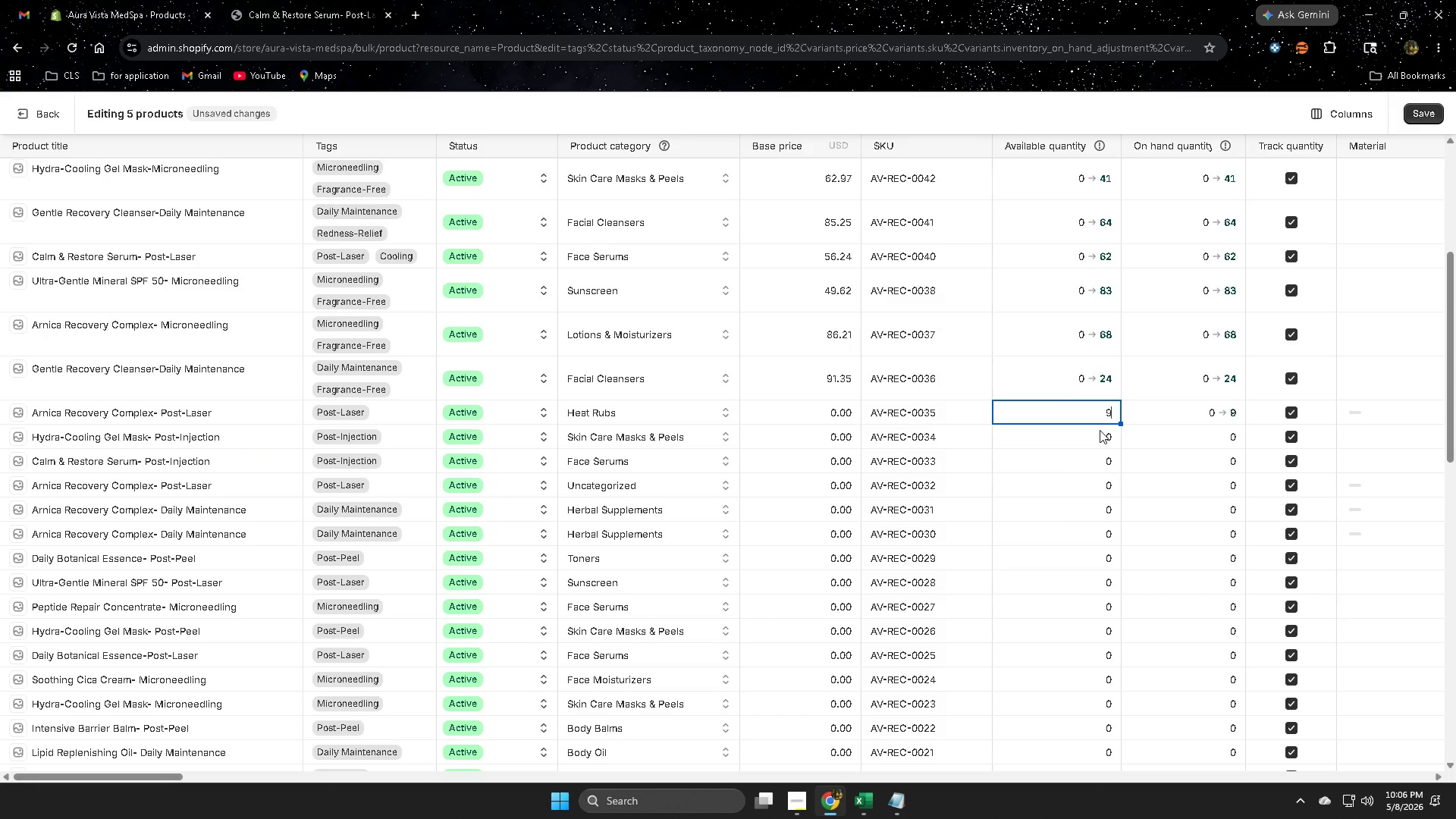 
key(Numpad0)
 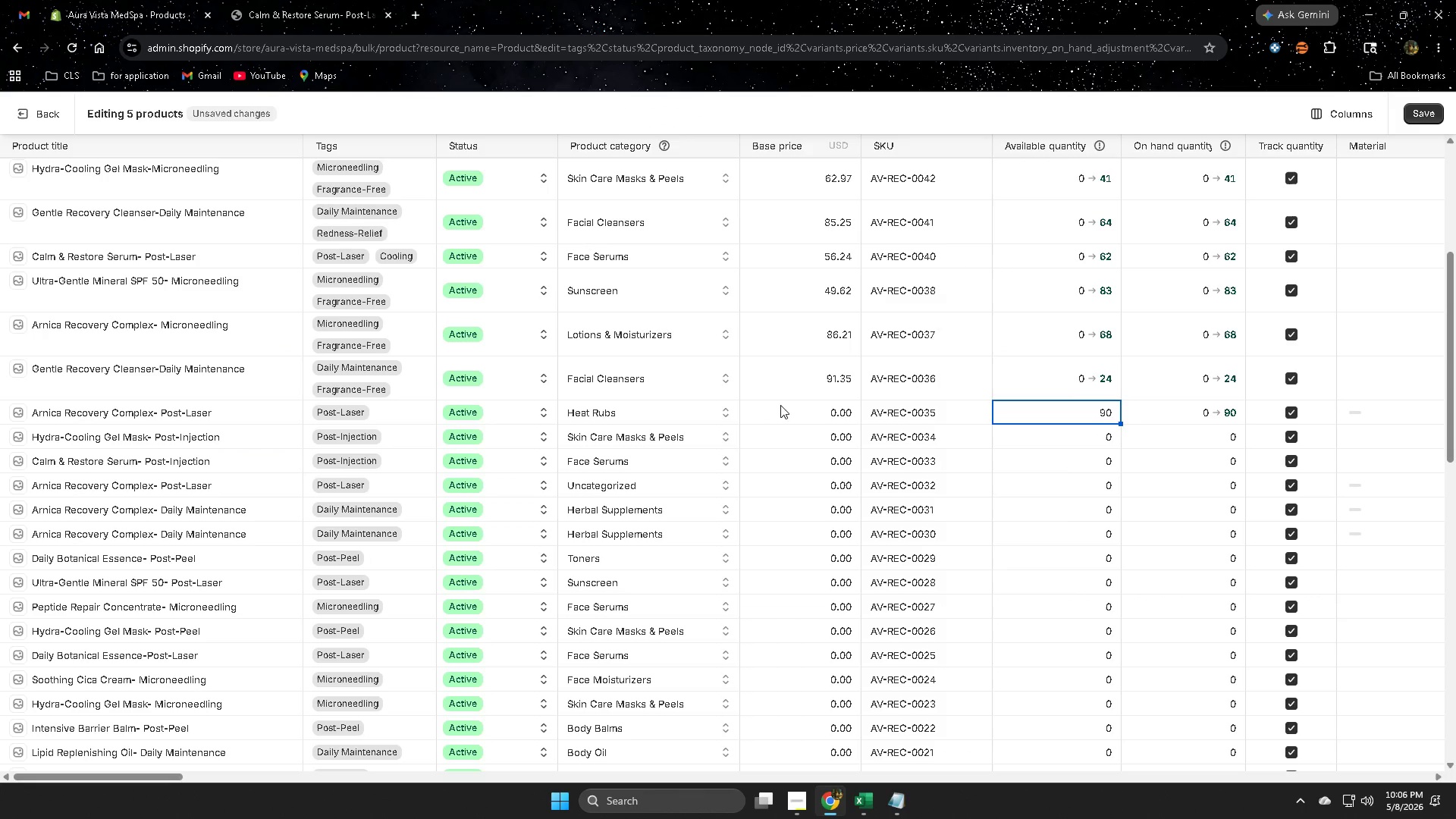 
left_click([809, 415])
 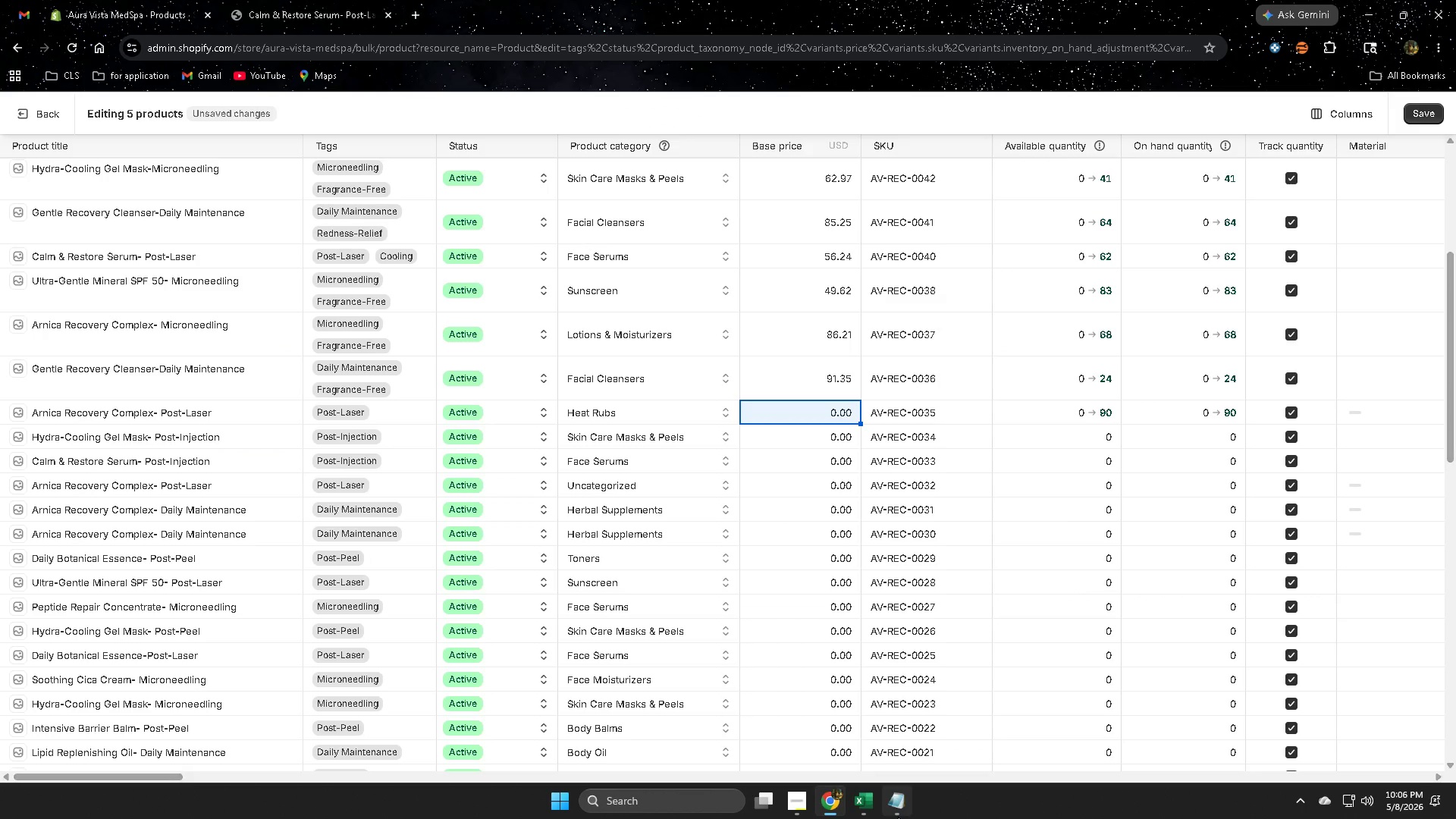 
left_click([871, 805])
 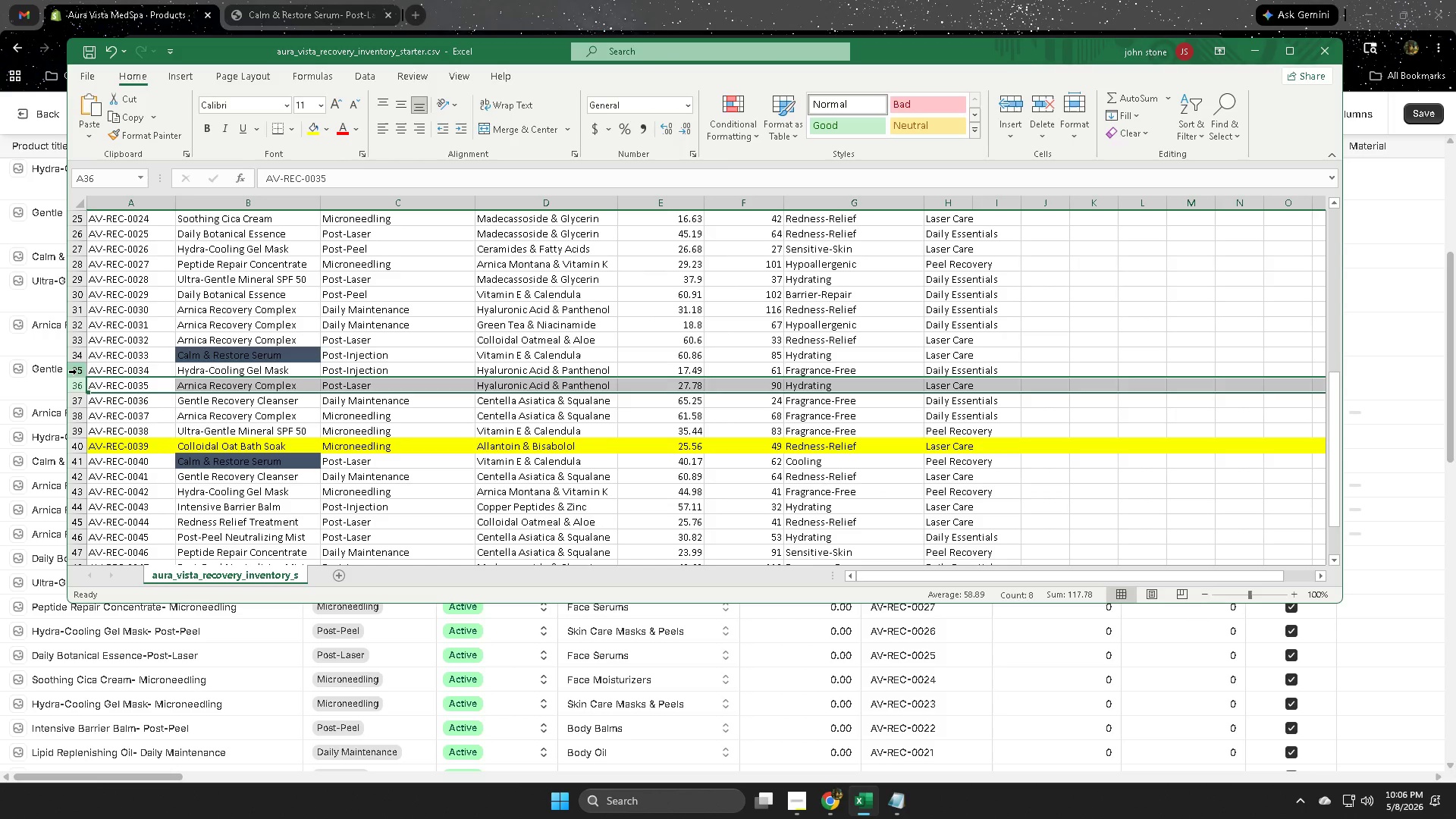 
wait(7.22)
 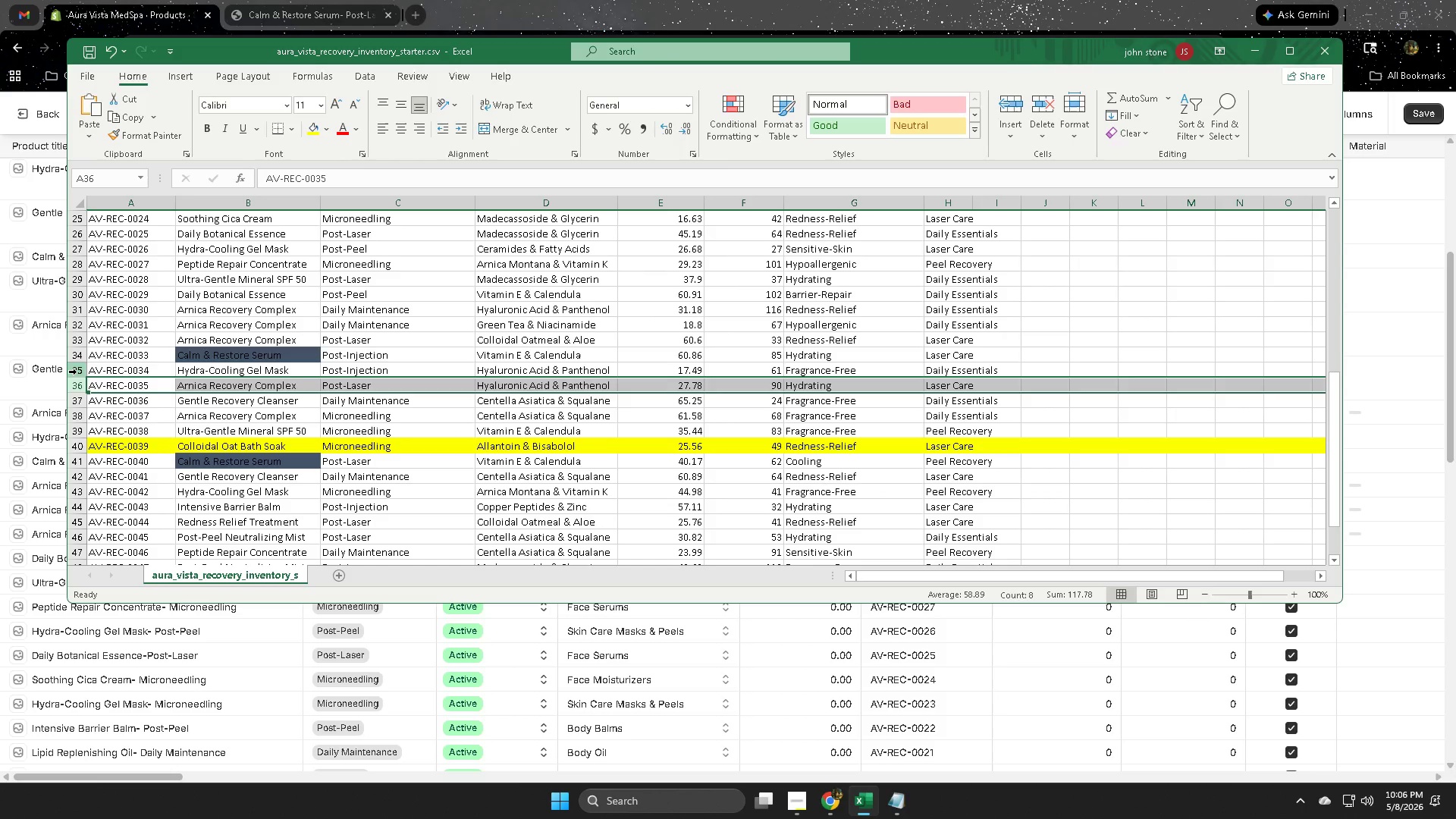 
left_click([629, 0])
 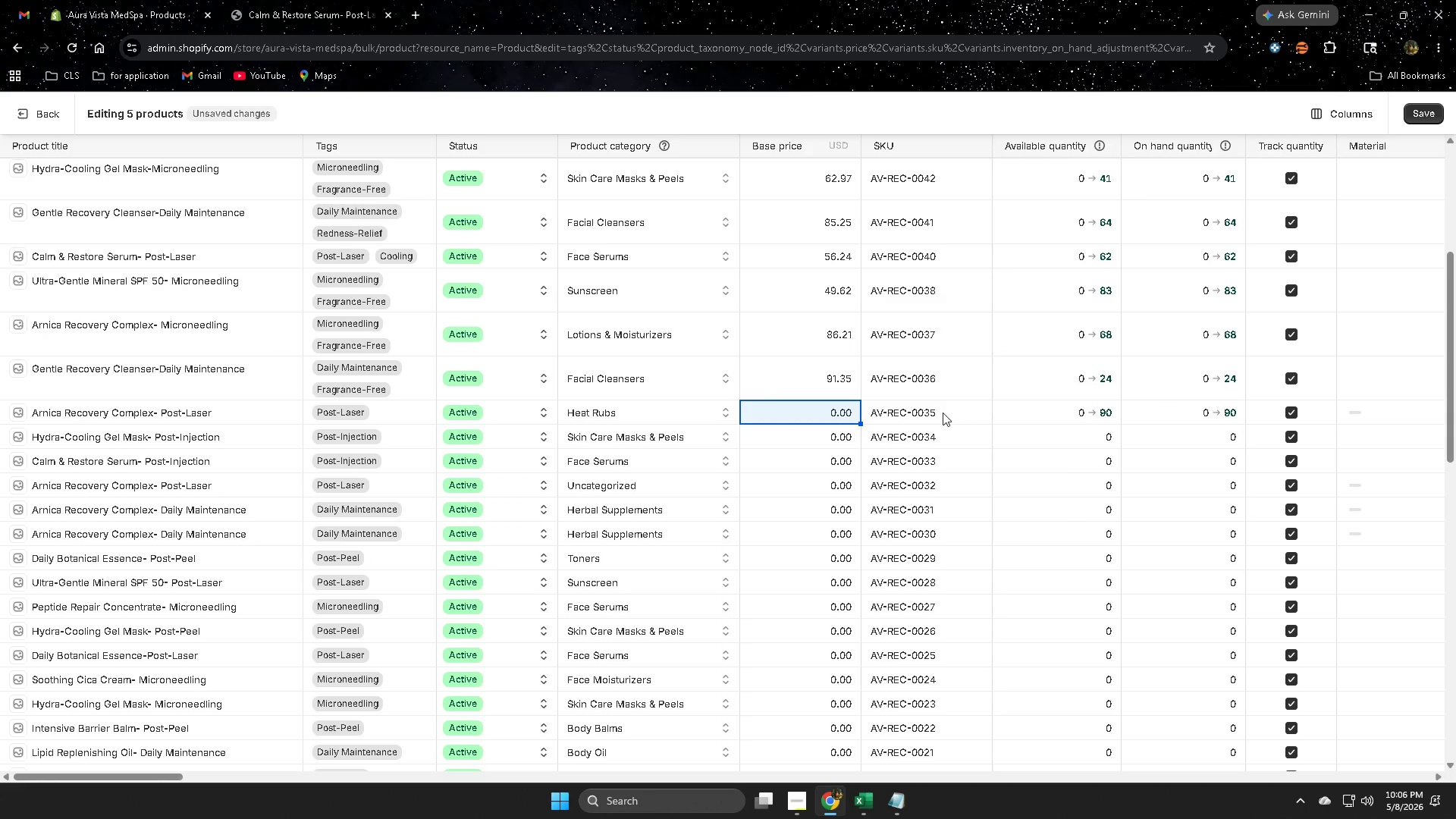 
left_click([861, 806])
 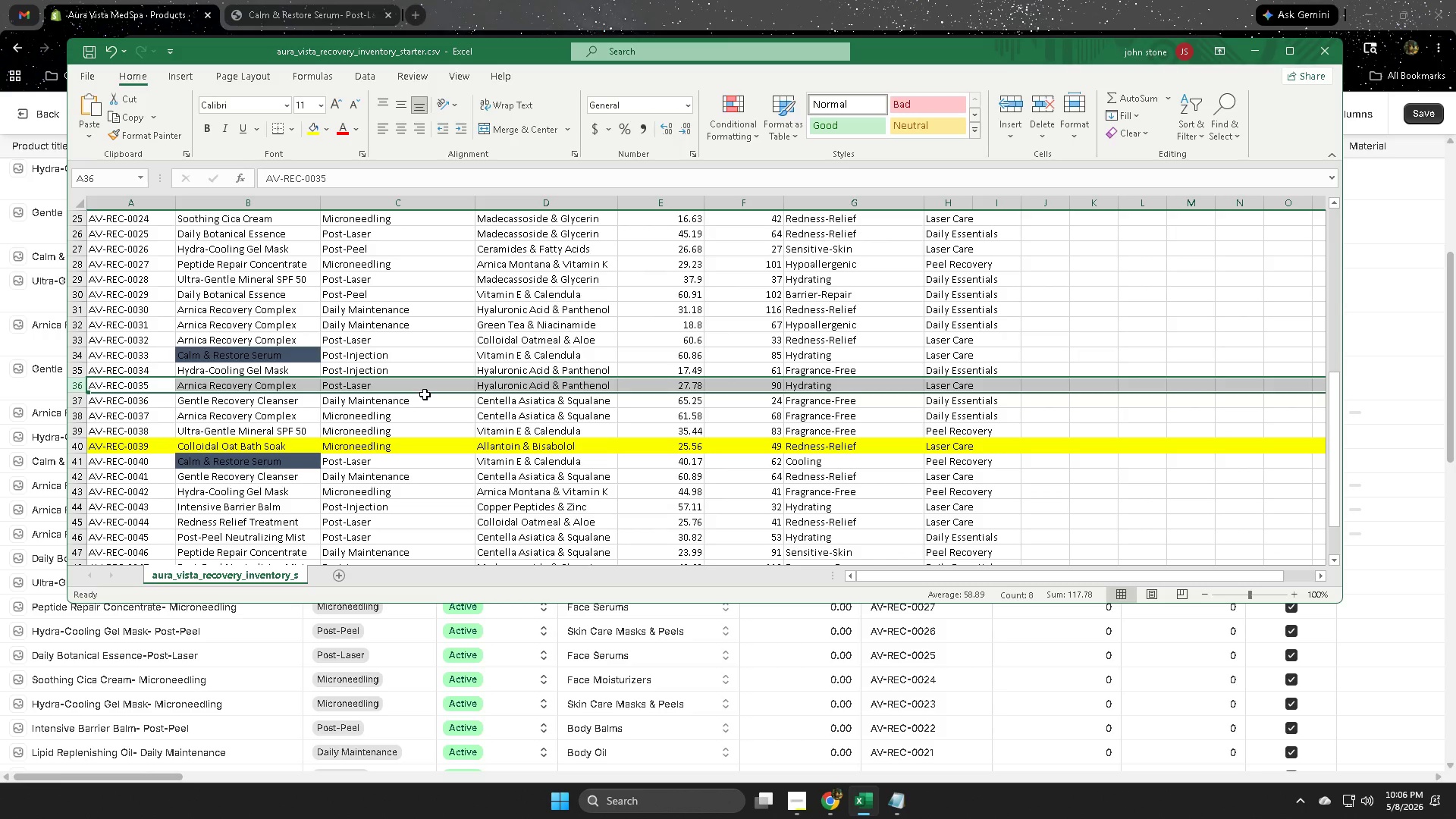 
wait(14.69)
 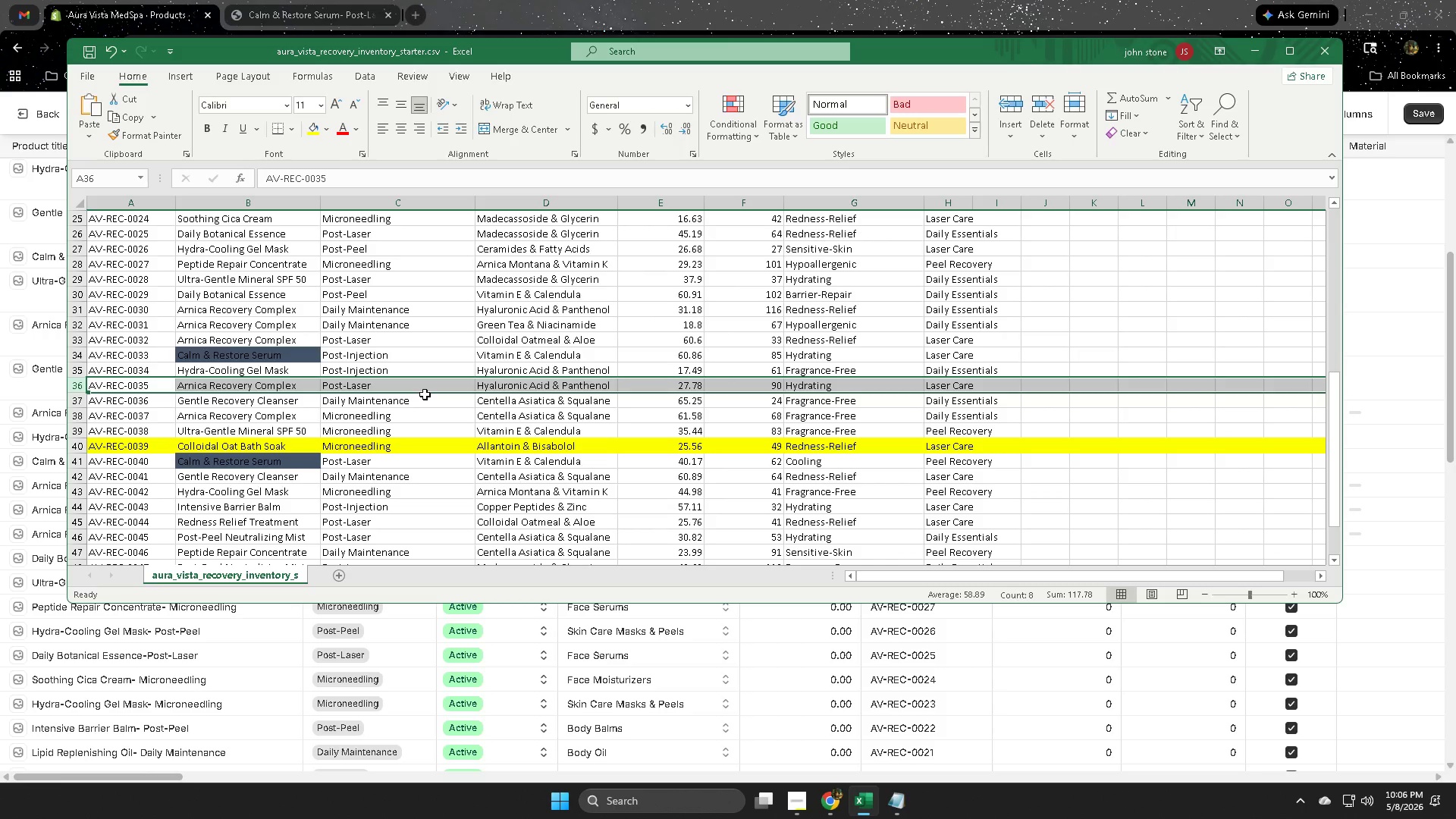 
left_click([844, 0])
 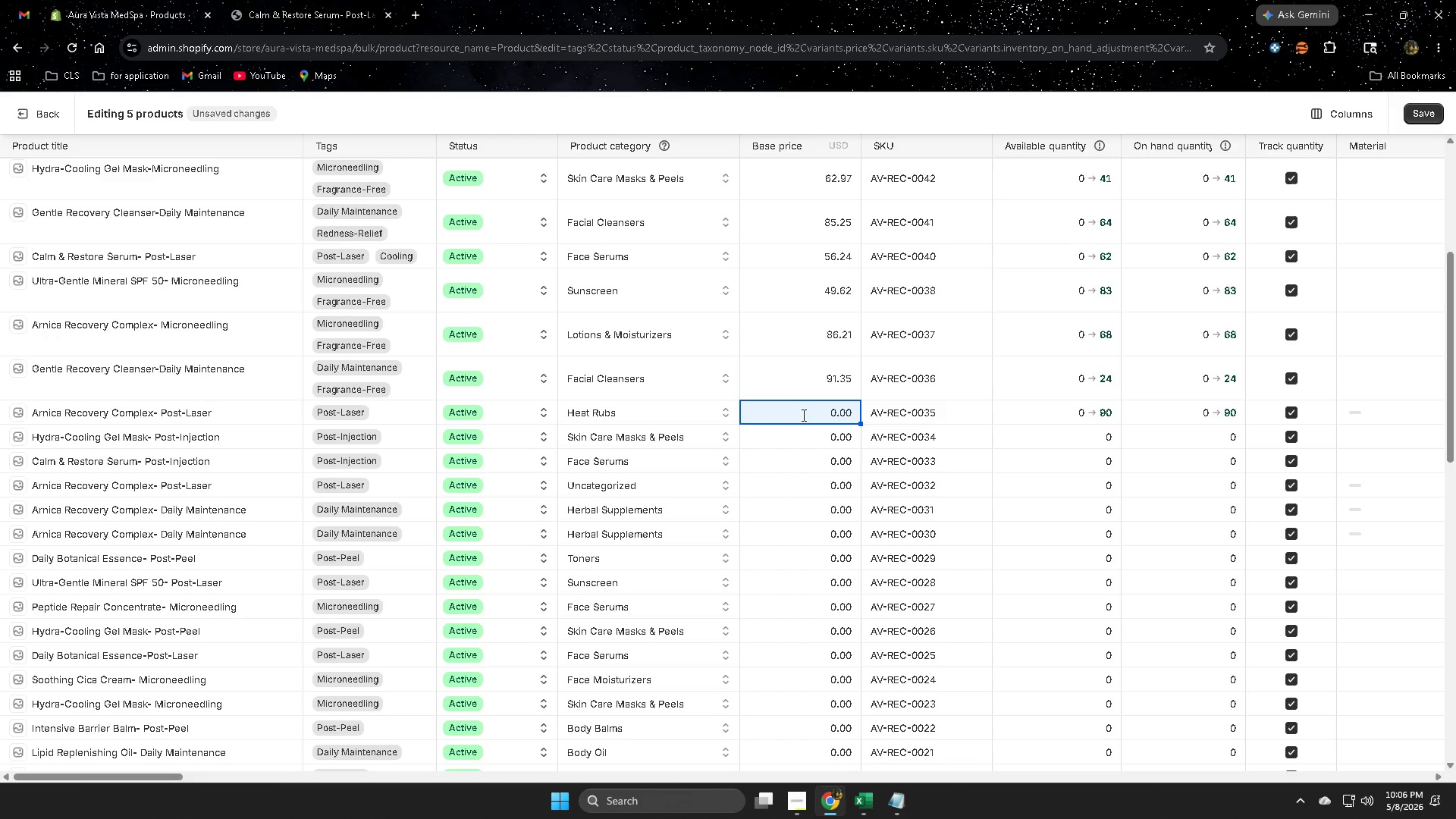 
key(Numpad3)
 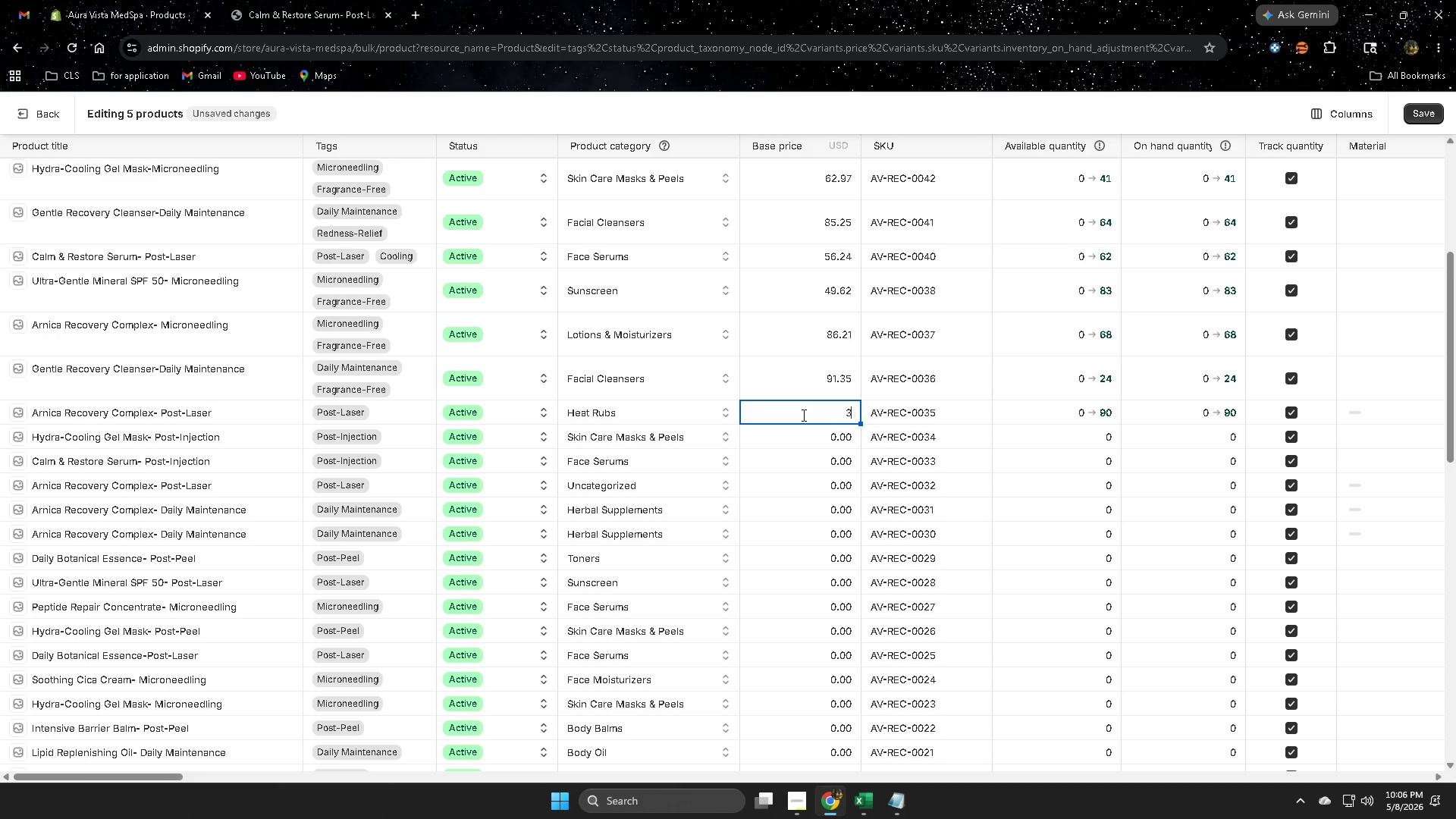 
key(Numpad8)
 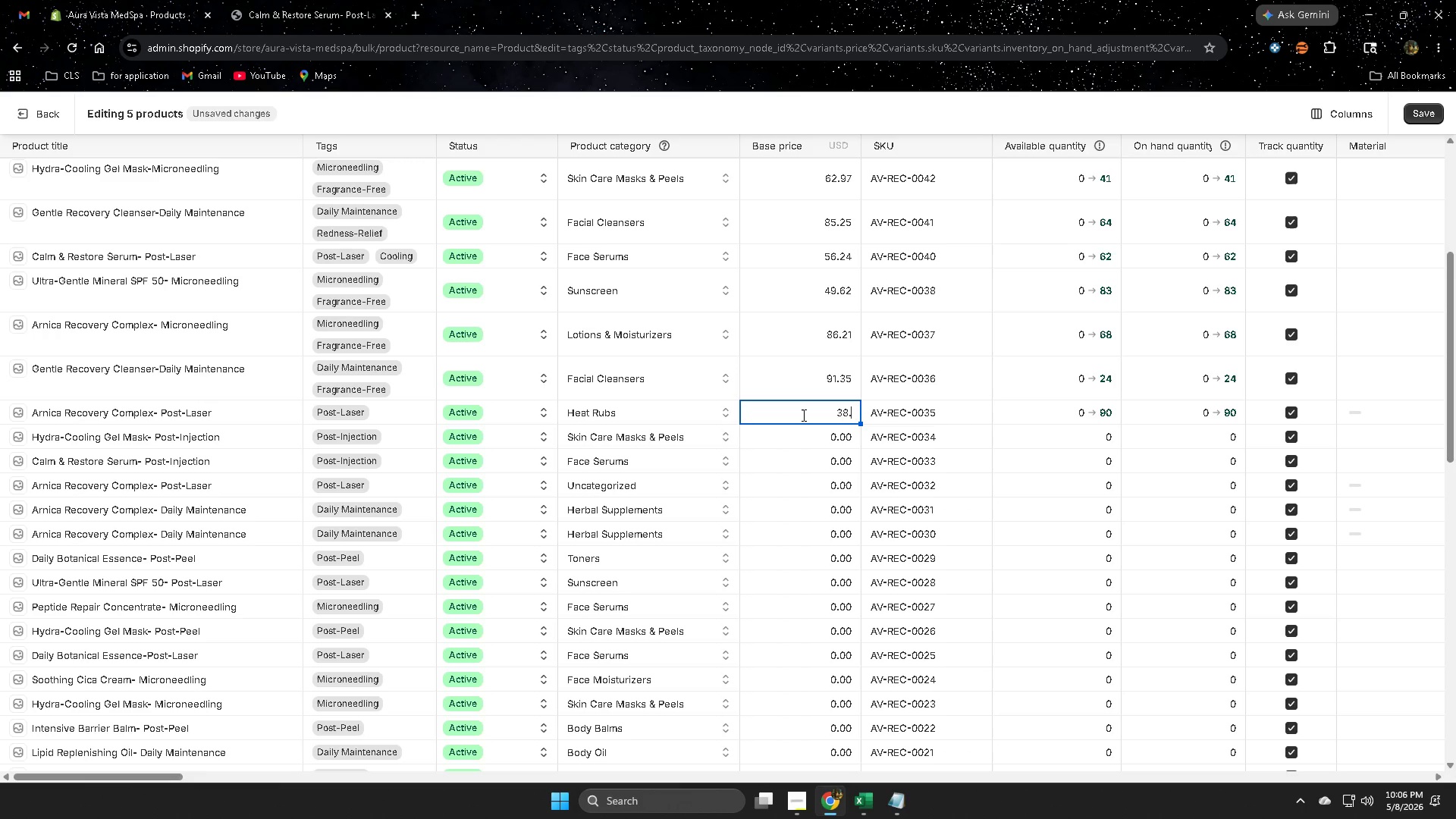 
key(NumpadDecimal)
 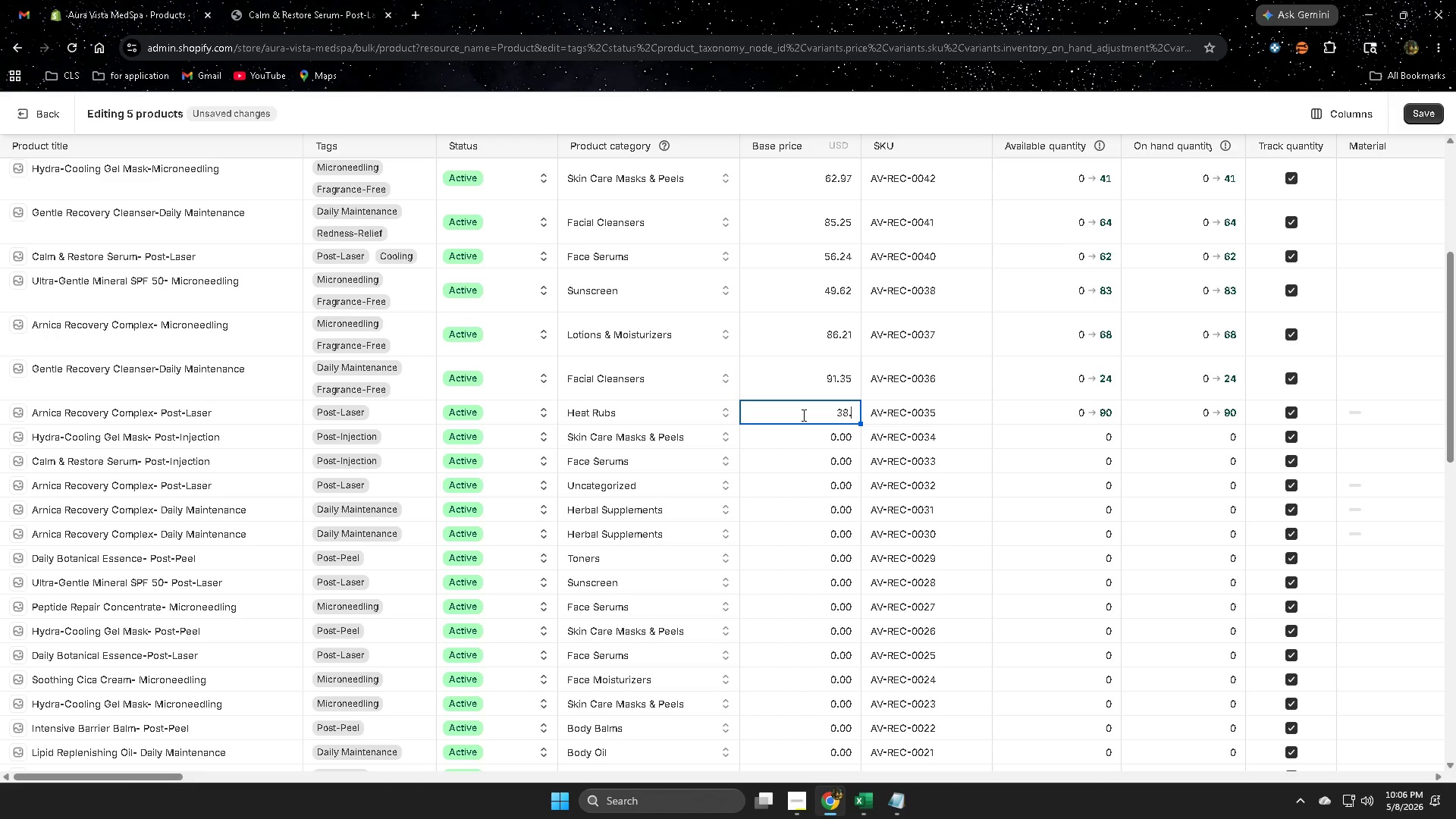 
wait(5.94)
 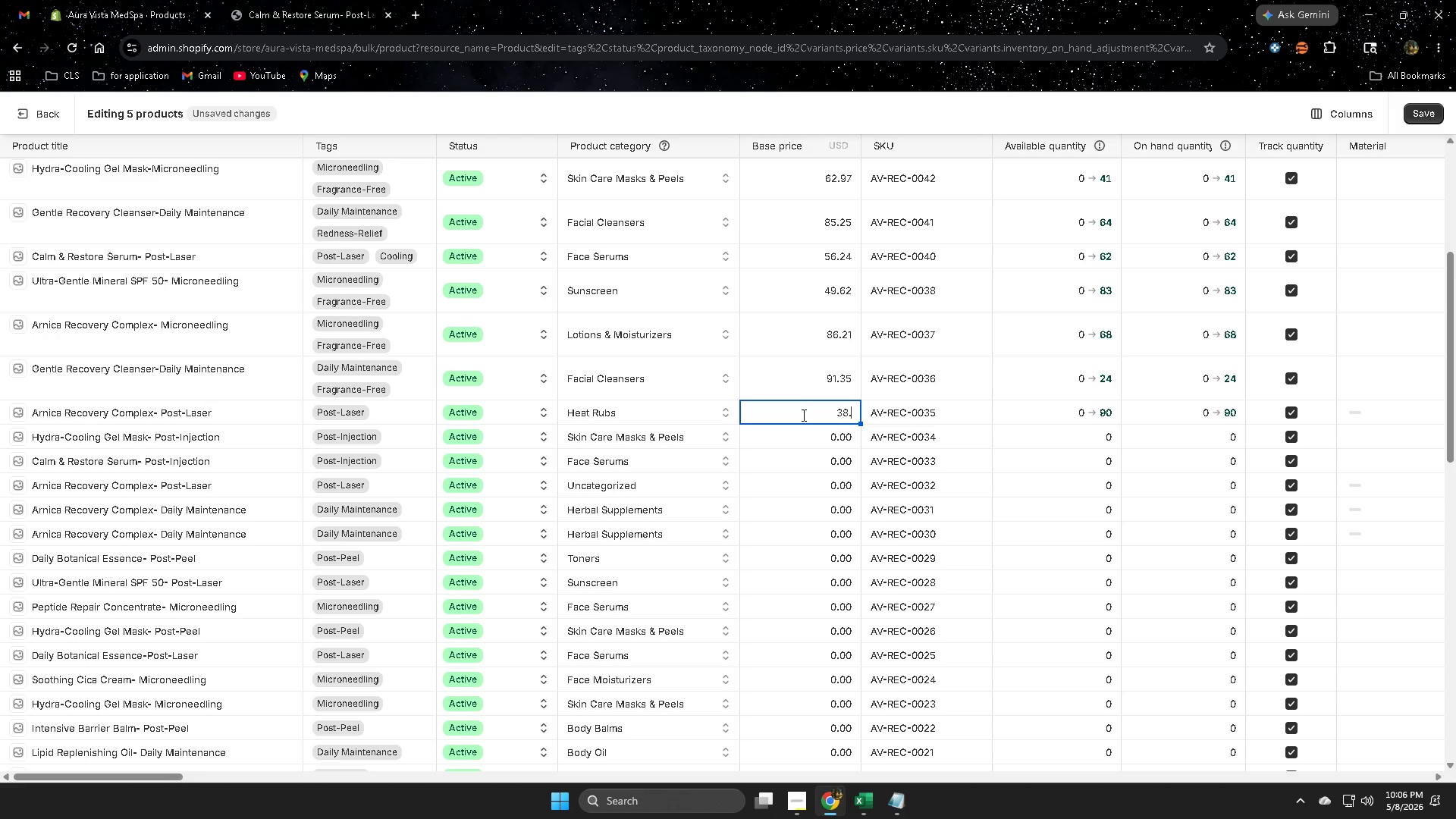 
key(Numpad8)
 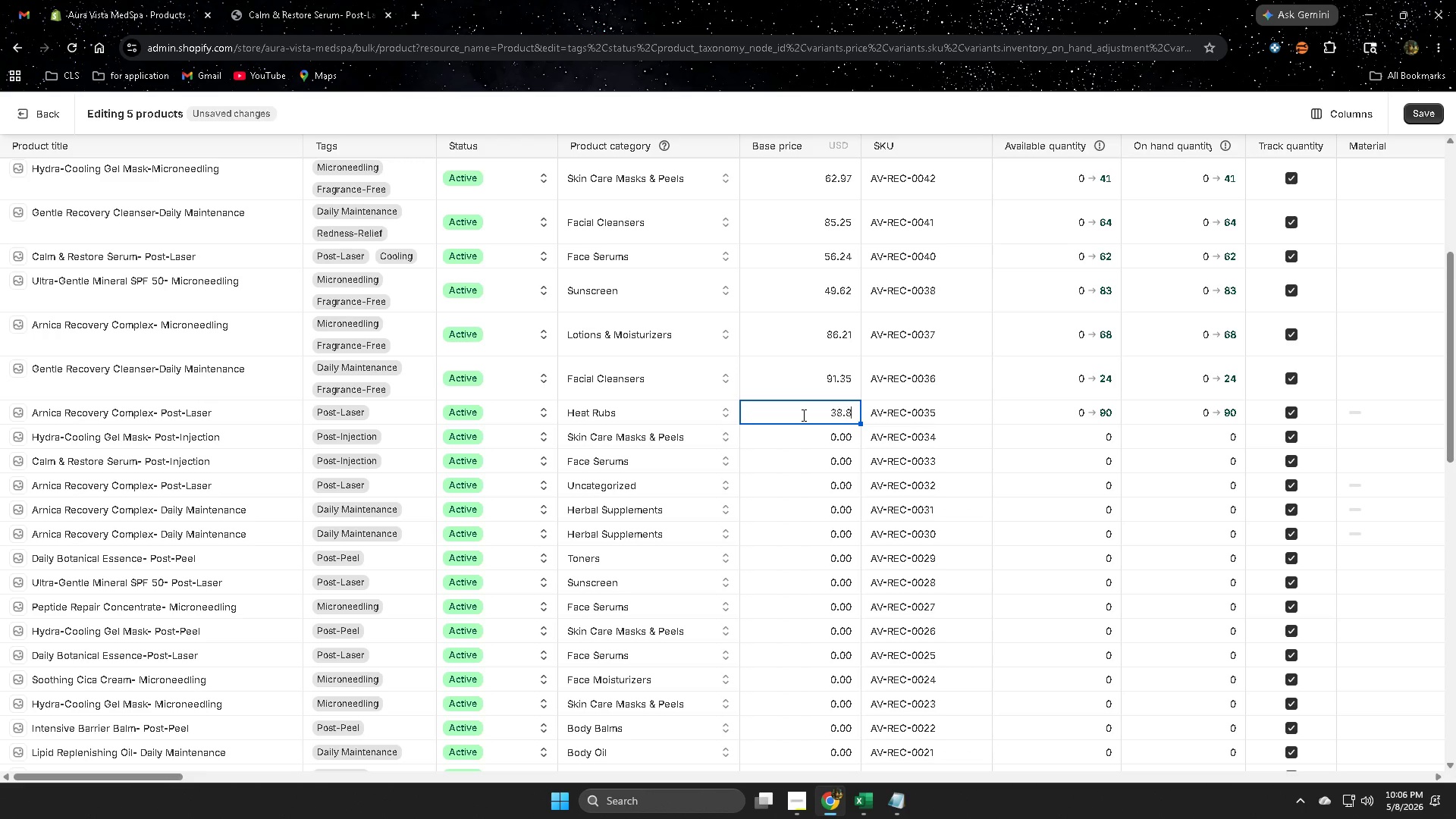 
key(Numpad9)
 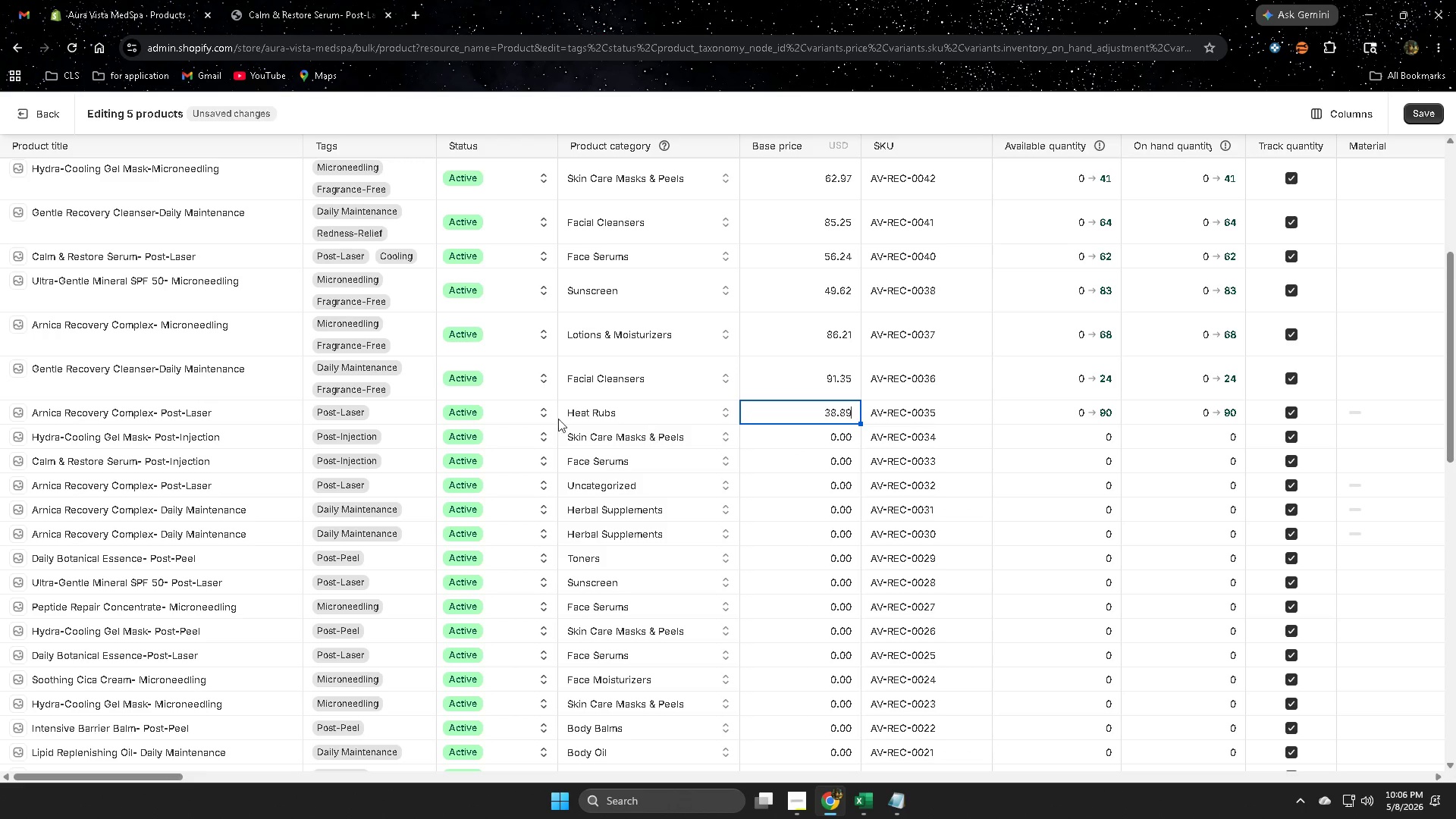 
left_click([403, 408])
 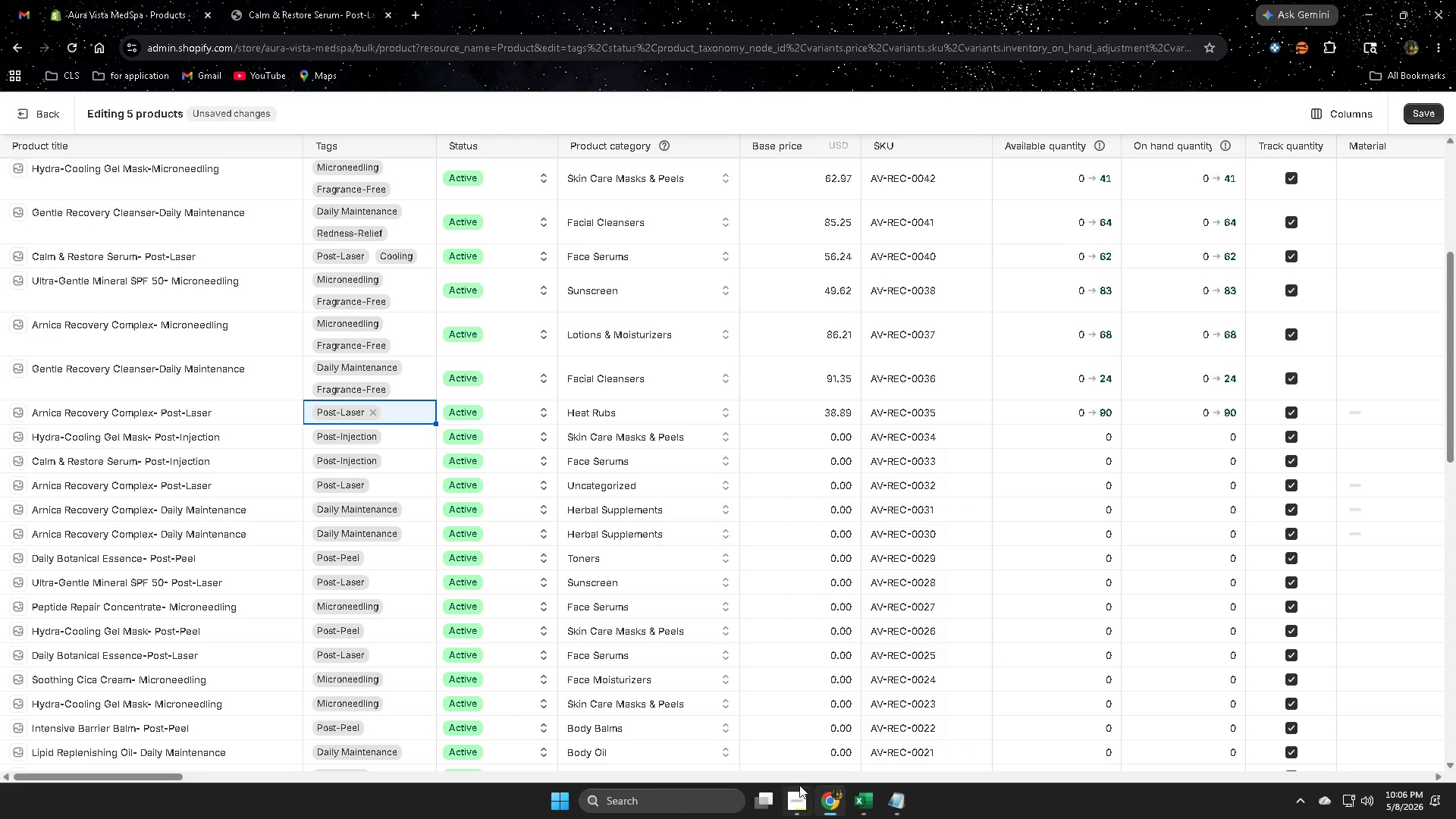 
left_click([859, 805])
 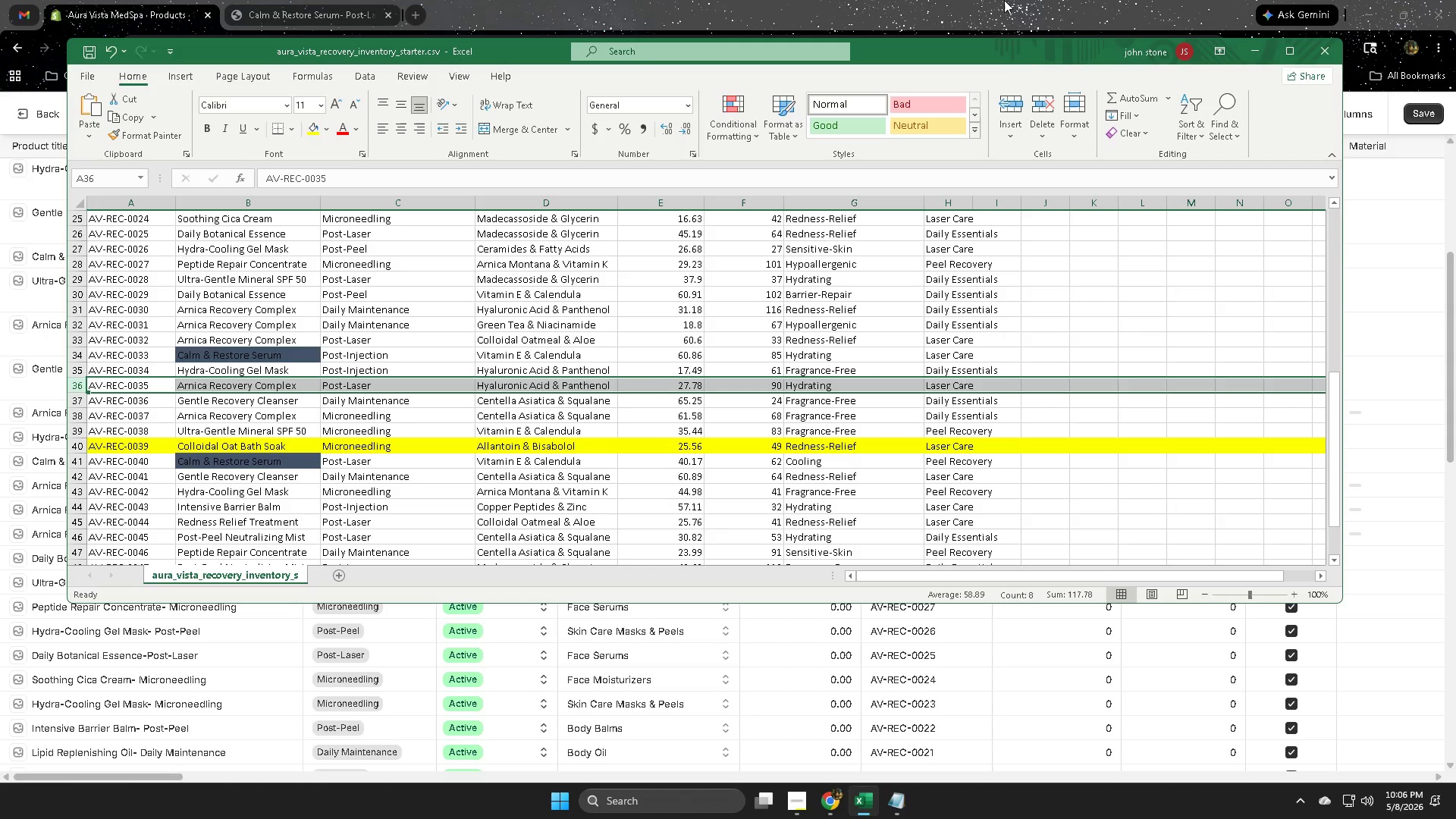 
wait(5.78)
 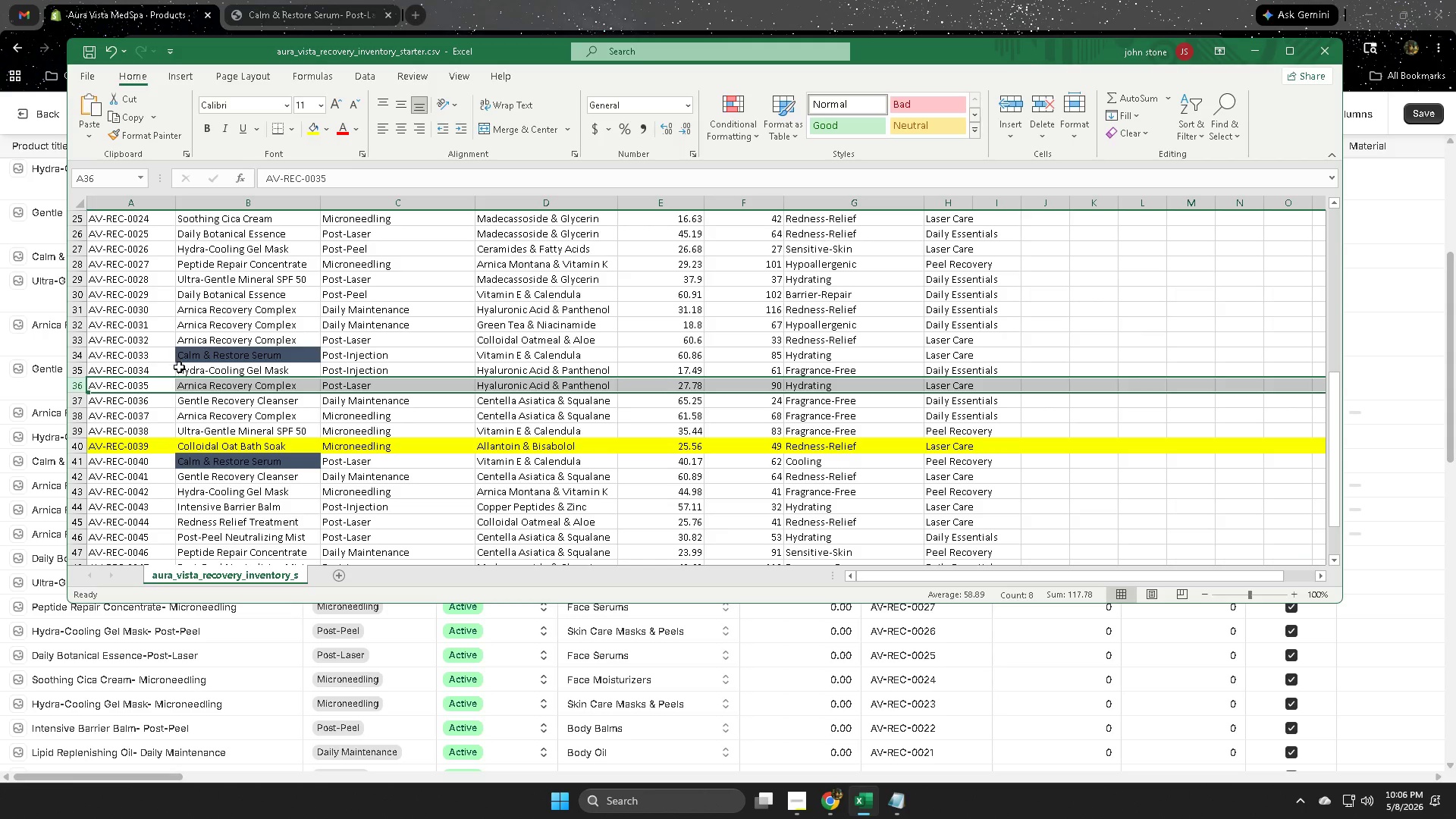 
left_click([1004, 0])
 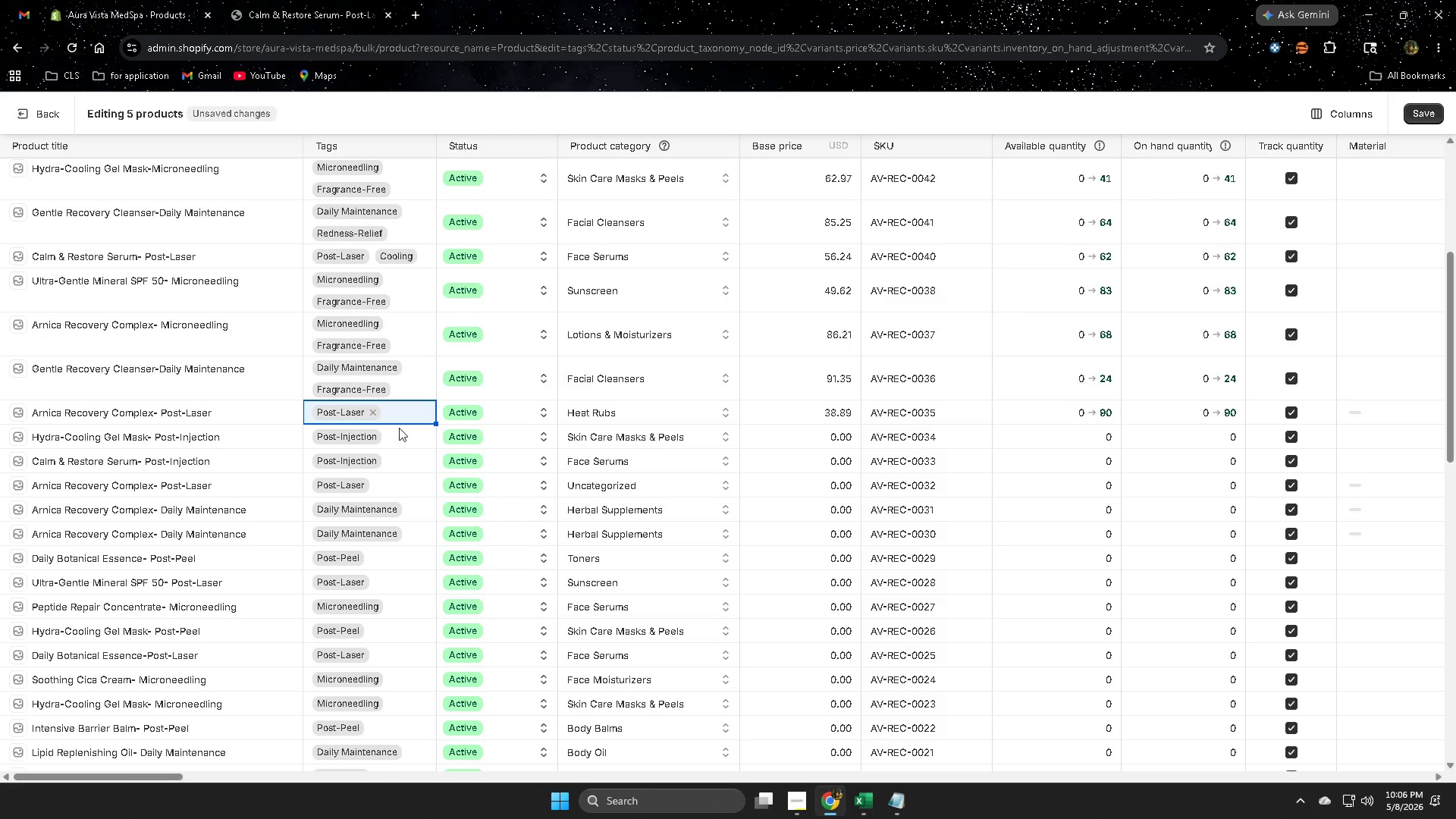 
left_click([399, 414])
 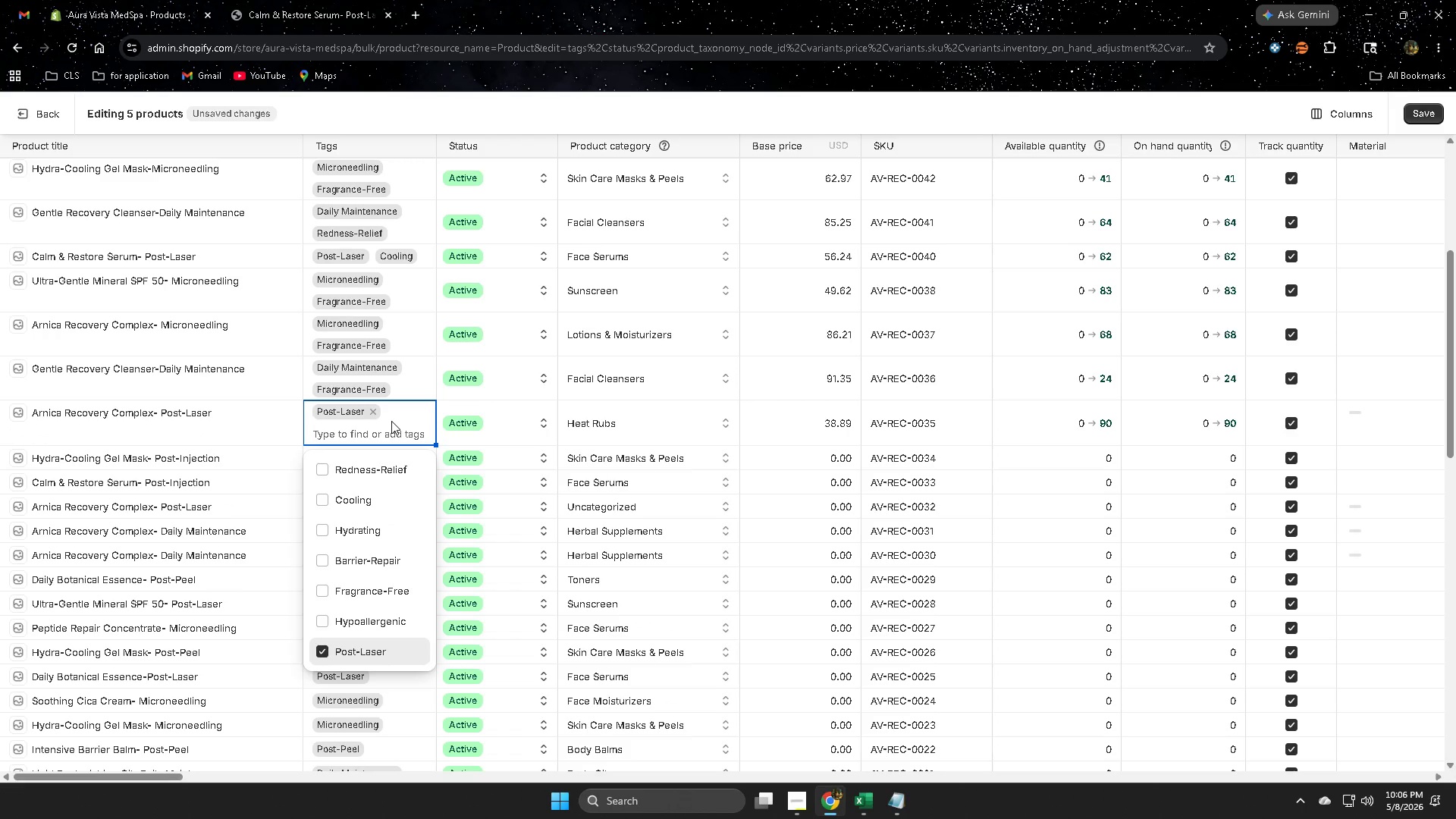 
type(hy)
 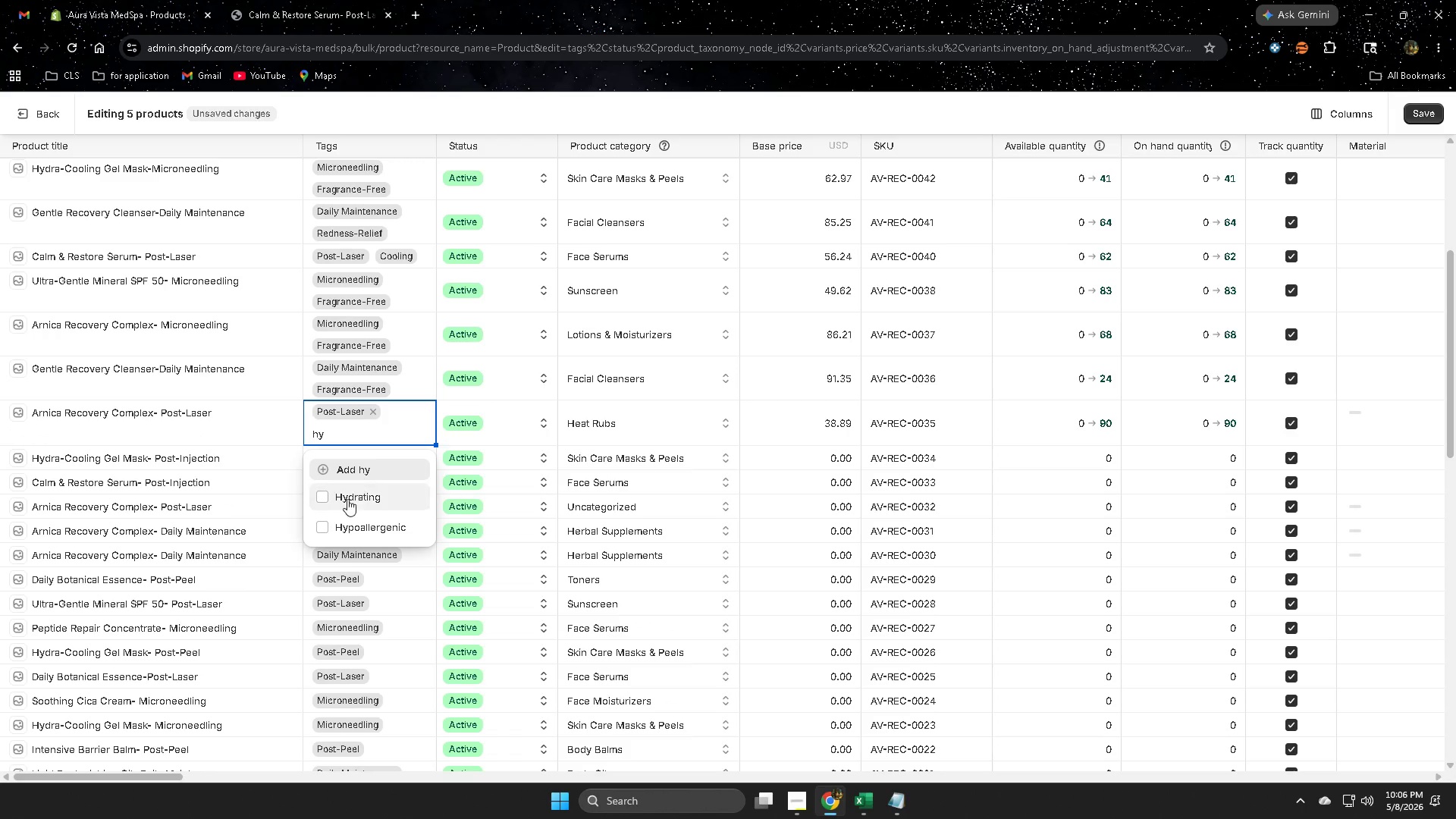 
left_click([350, 497])
 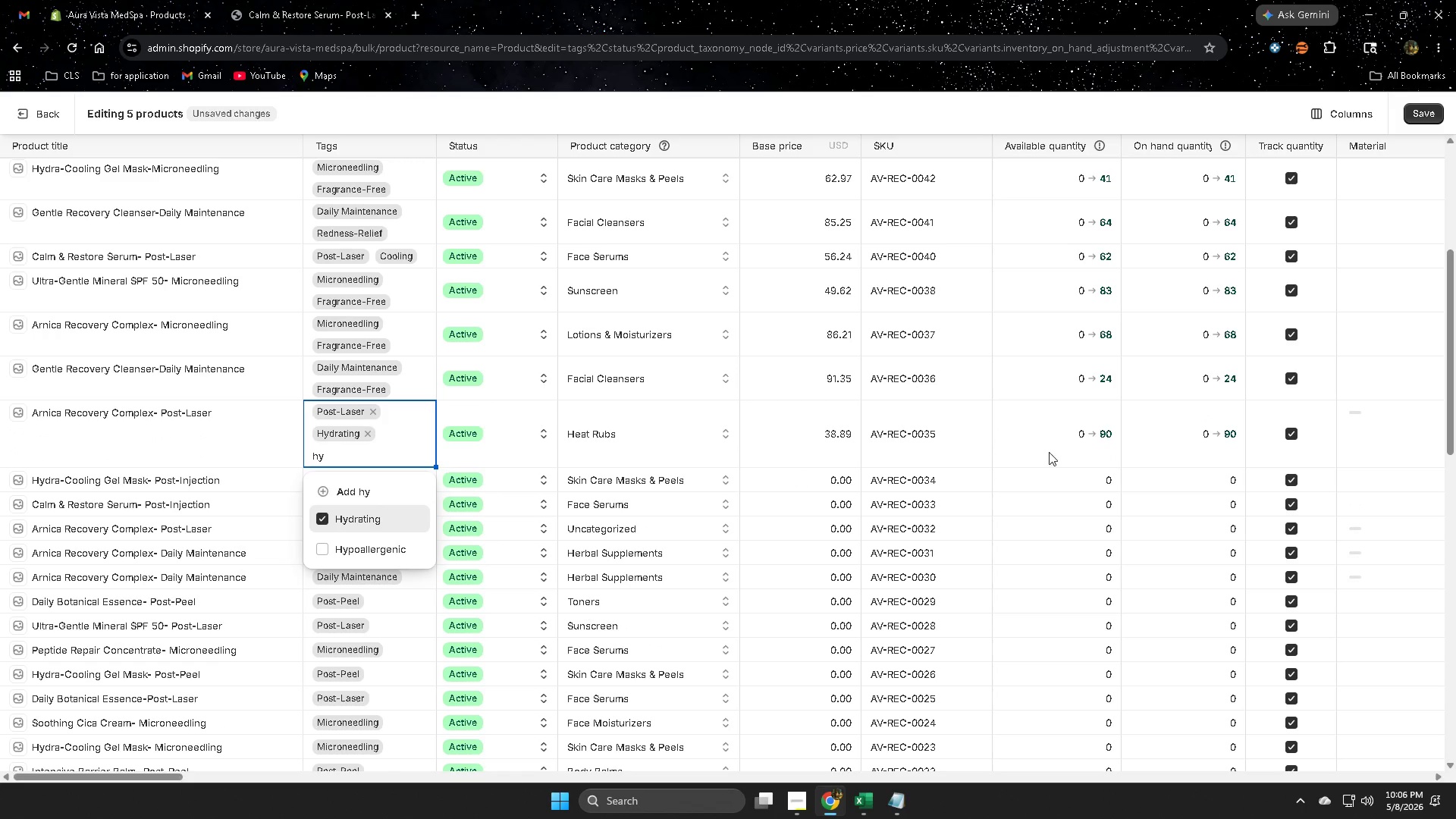 
left_click([1039, 435])
 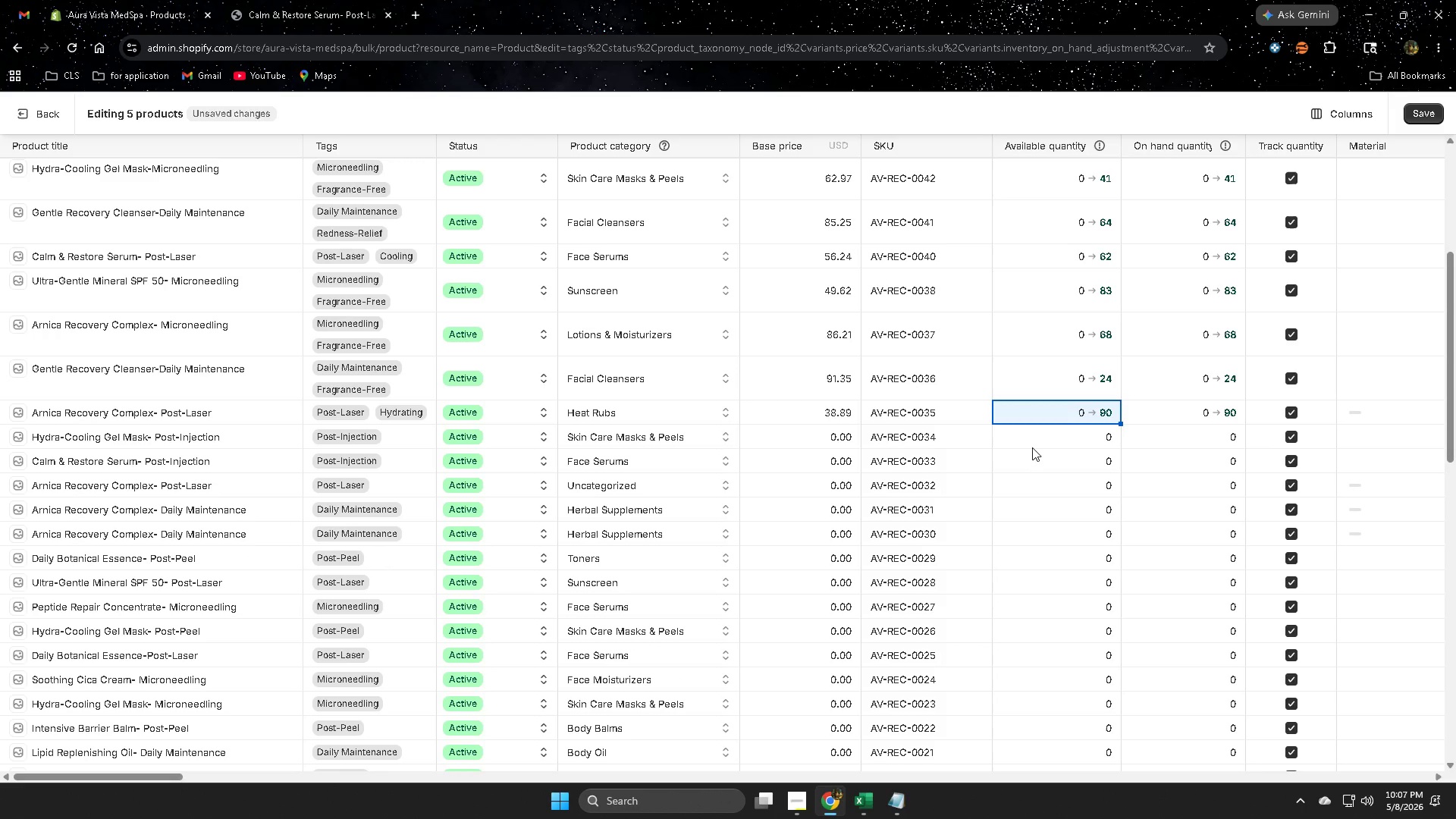 
left_click([1031, 441])
 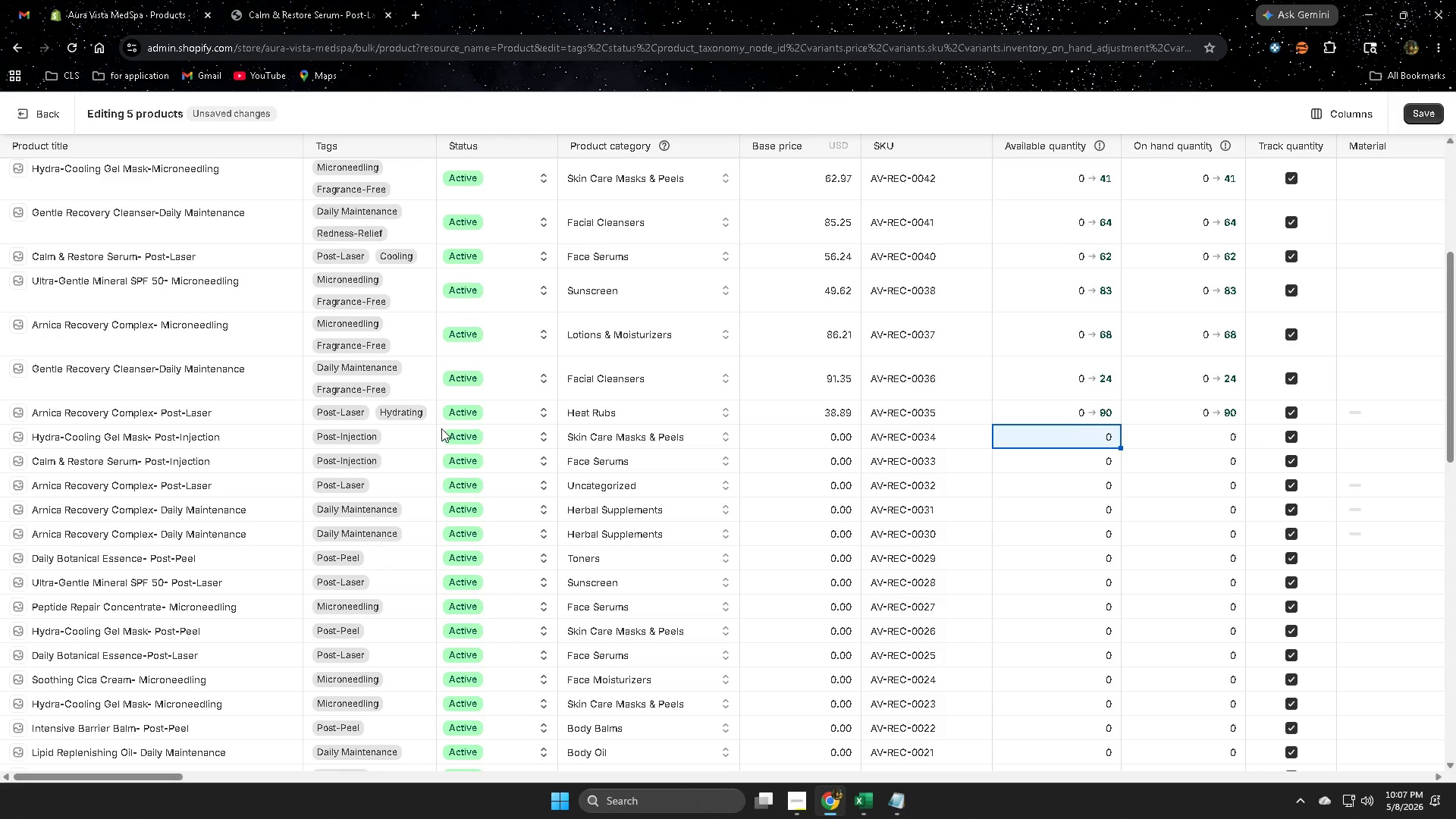 
wait(12.19)
 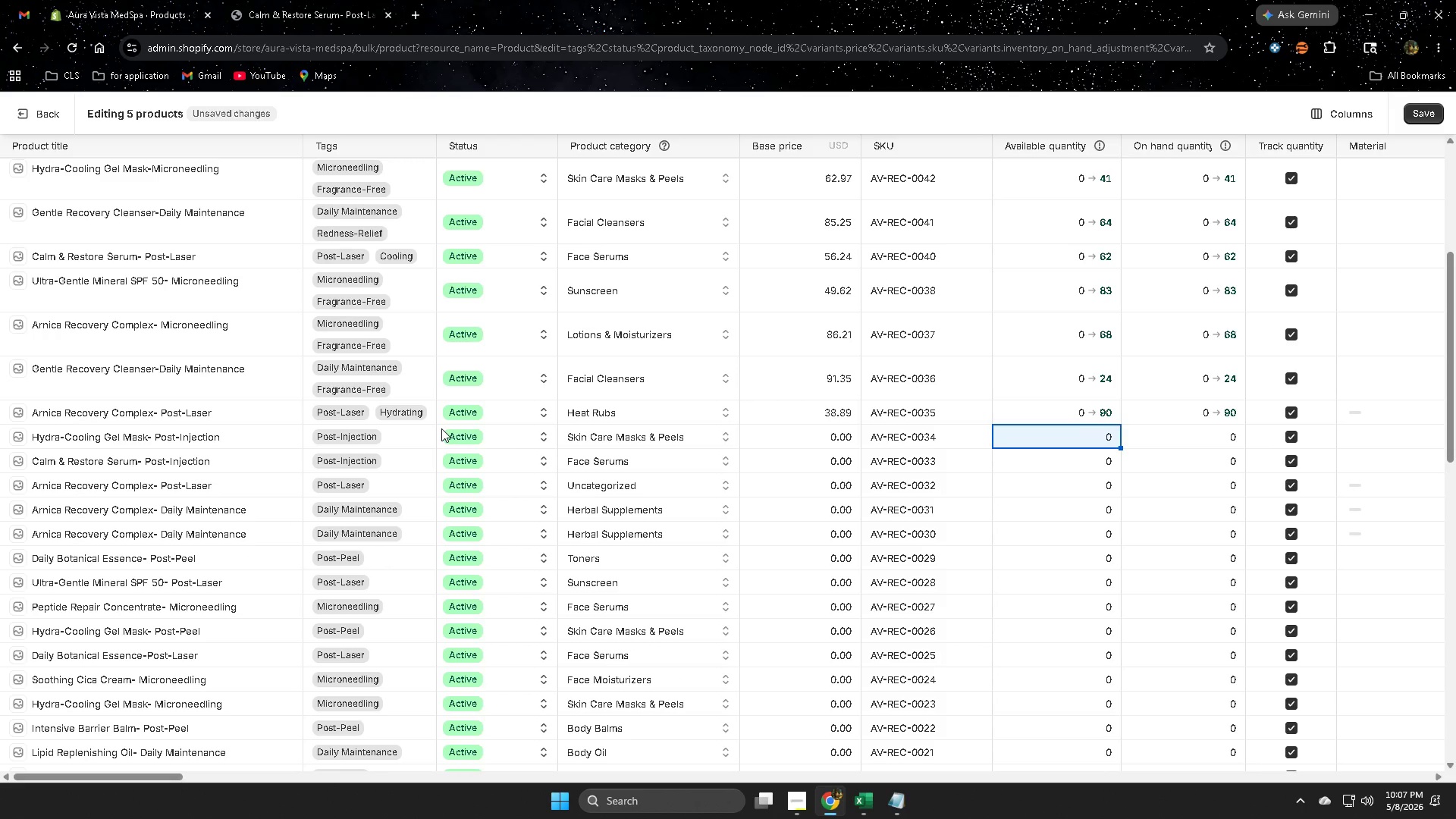 
left_click([399, 433])
 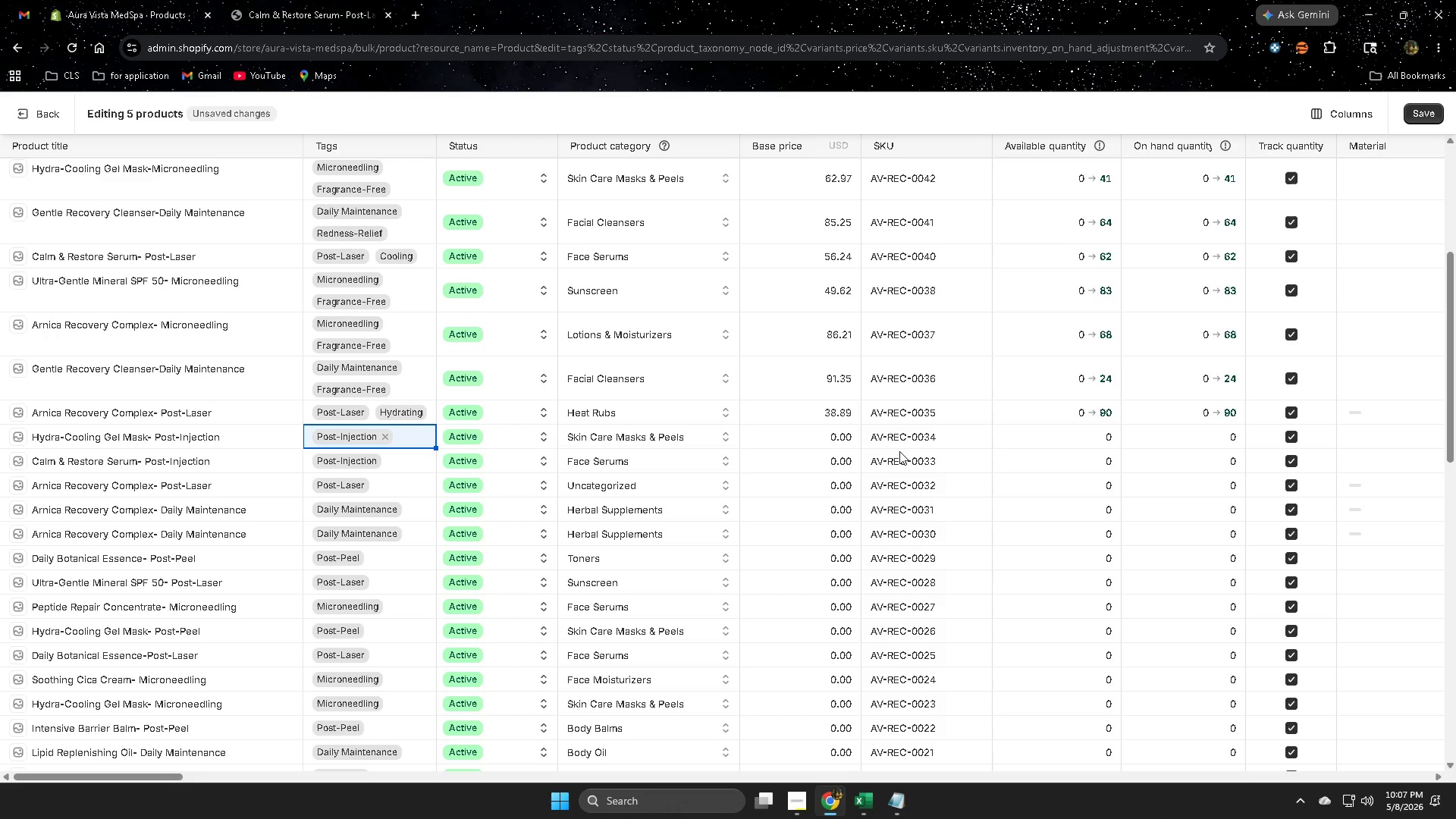 
wait(5.45)
 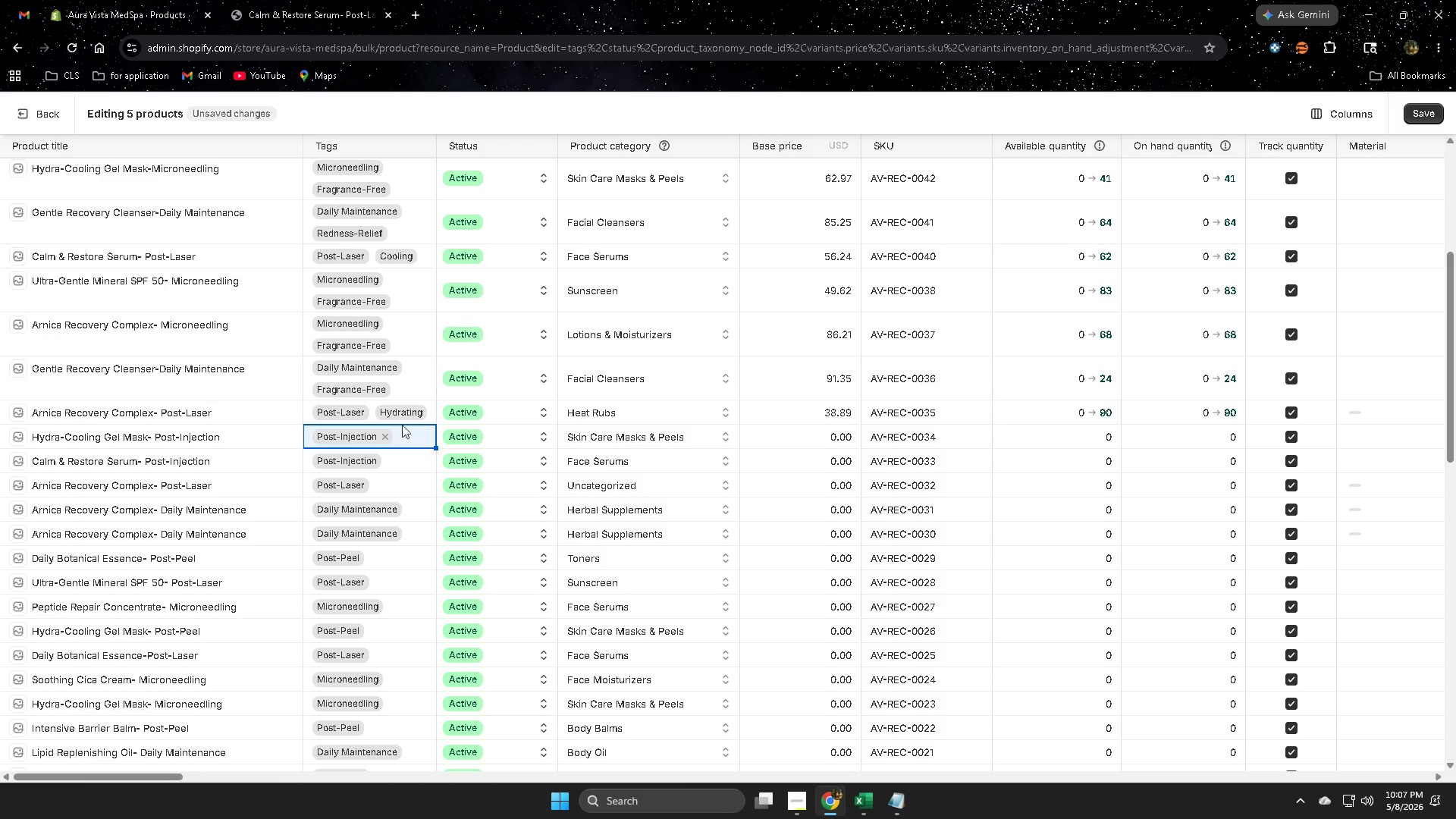 
left_click([867, 804])
 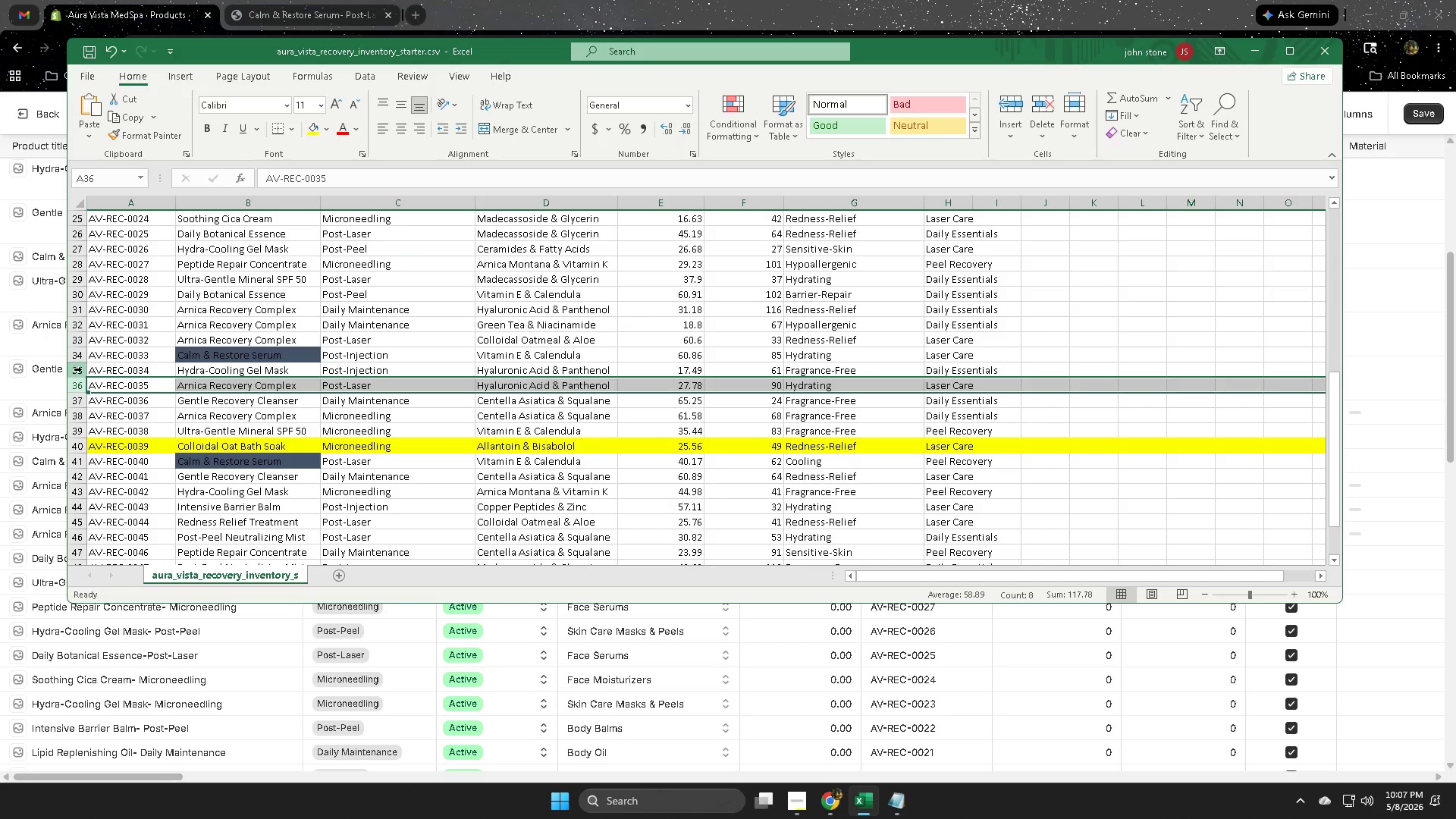 
left_click([81, 368])
 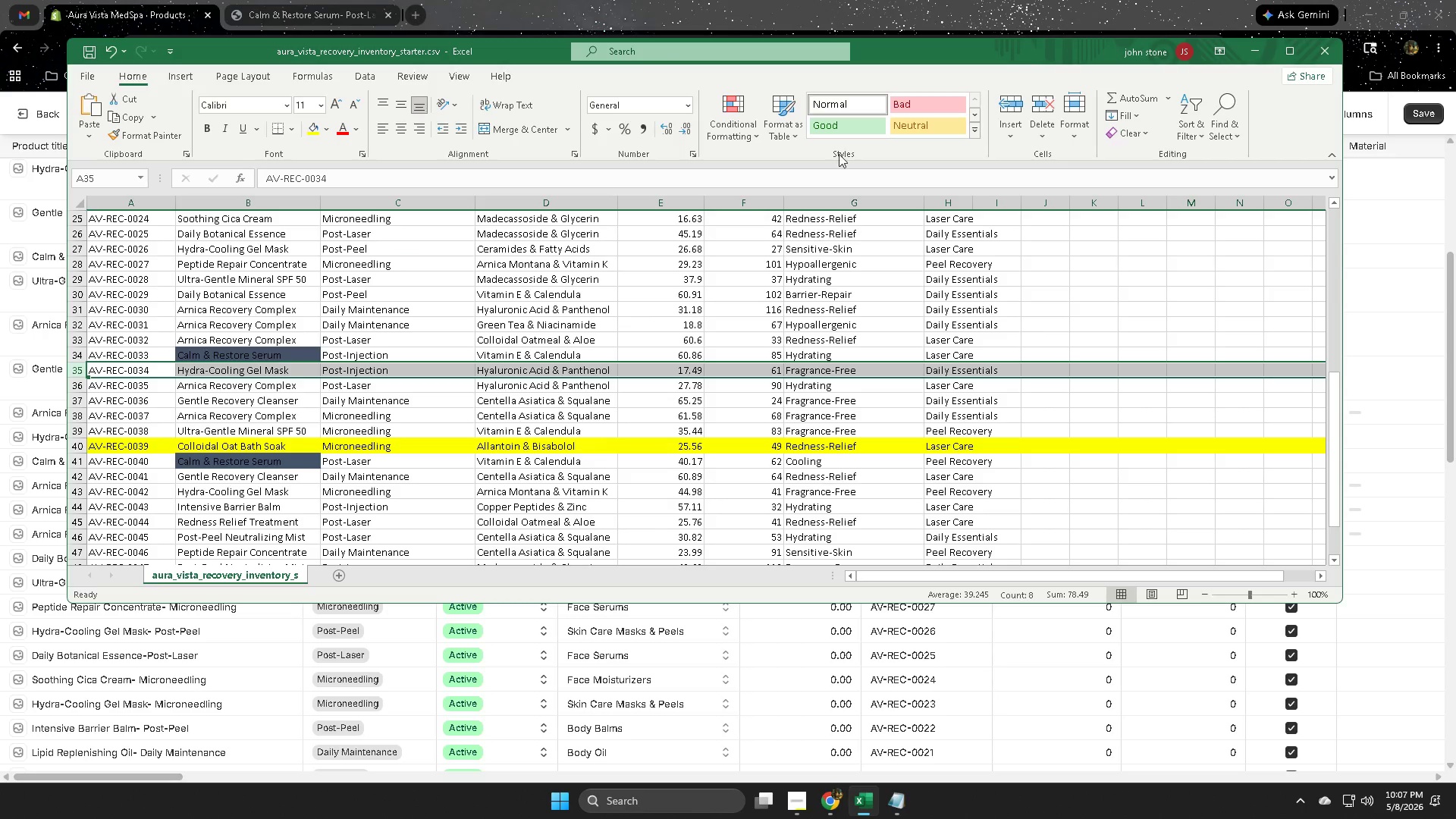 
scroll: coordinate [776, 293], scroll_direction: up, amount: 3.0
 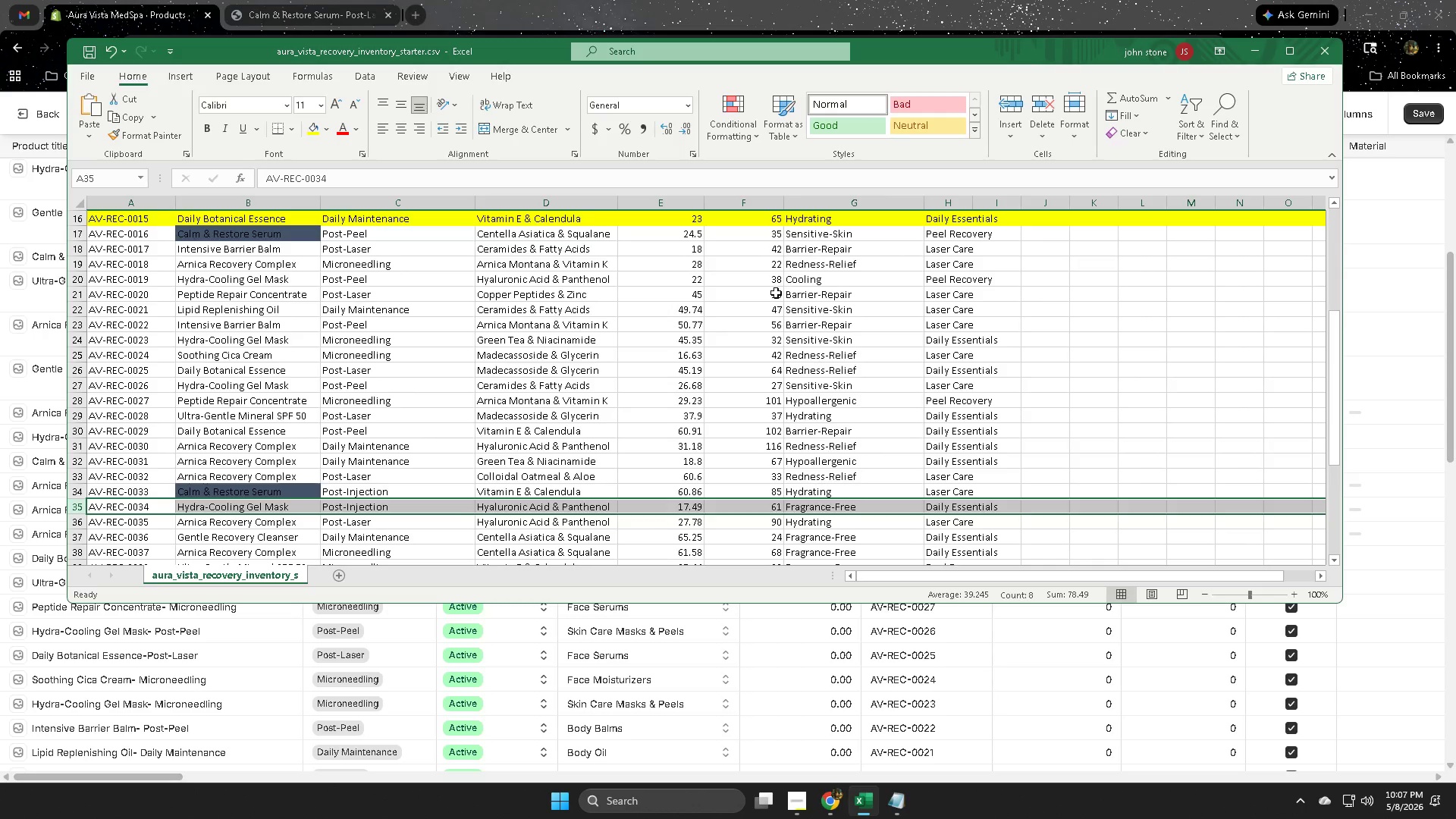 
scroll: coordinate [776, 293], scroll_direction: down, amount: 3.0
 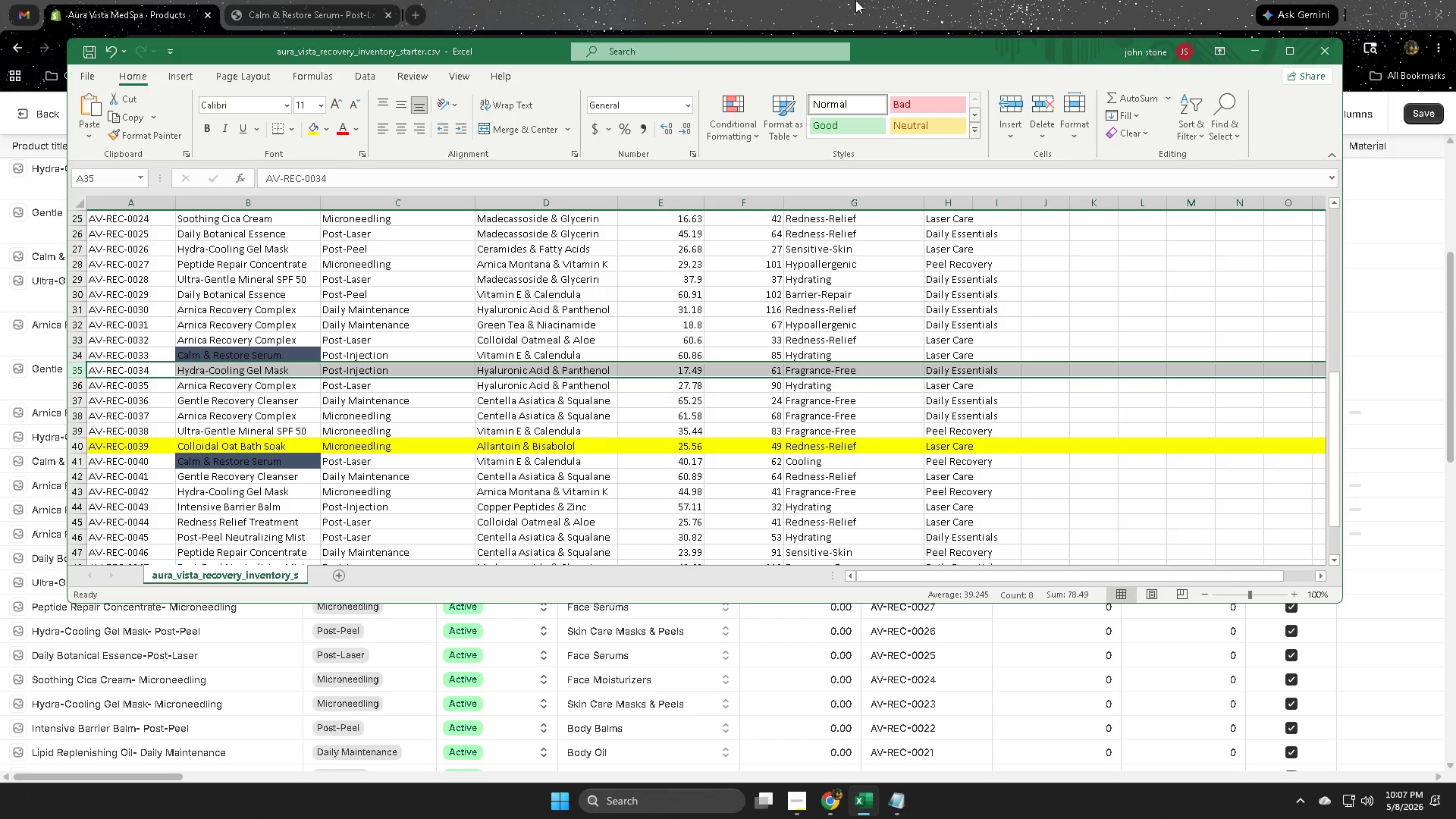 
left_click([855, 0])
 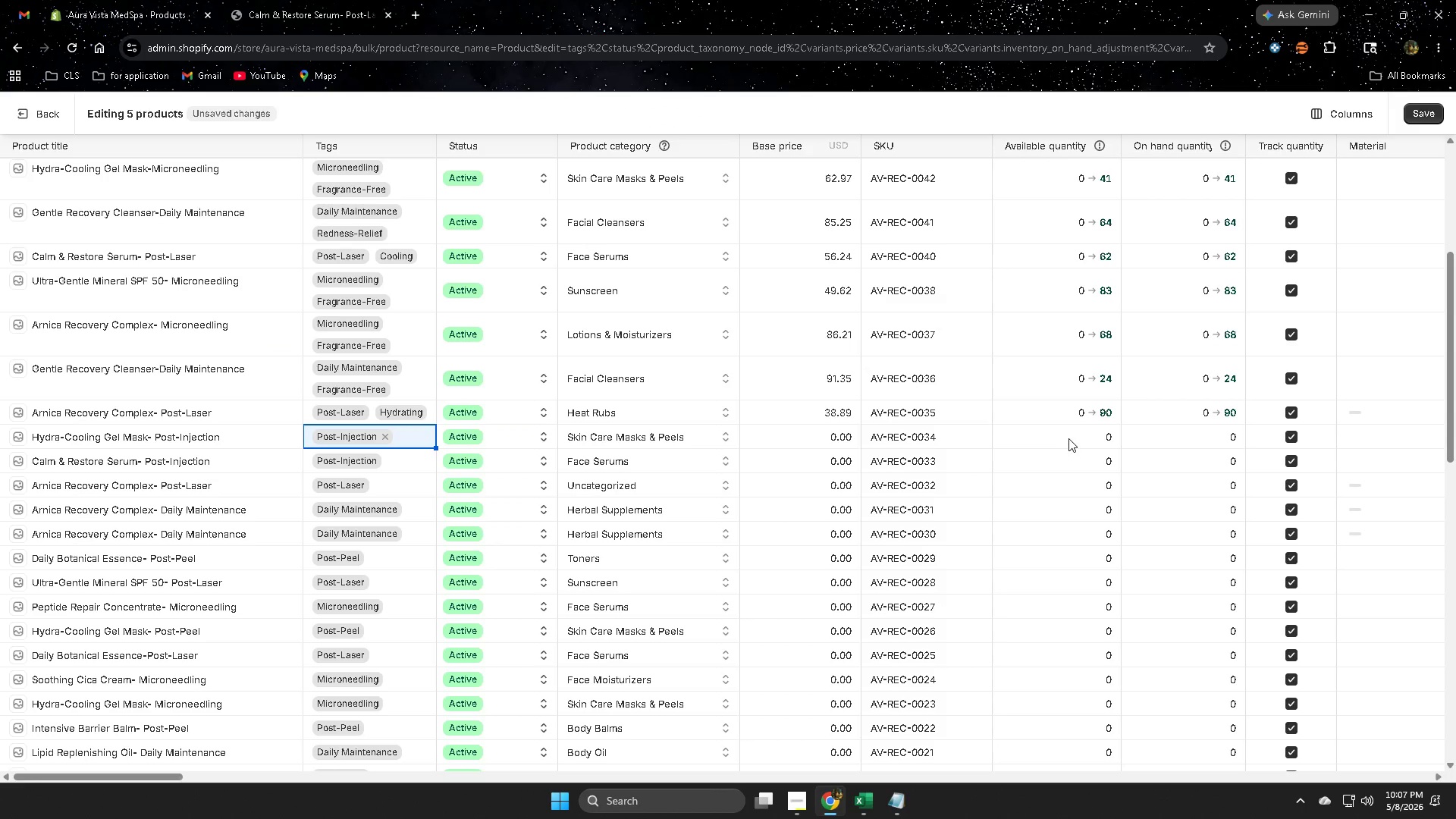 
left_click([1078, 437])
 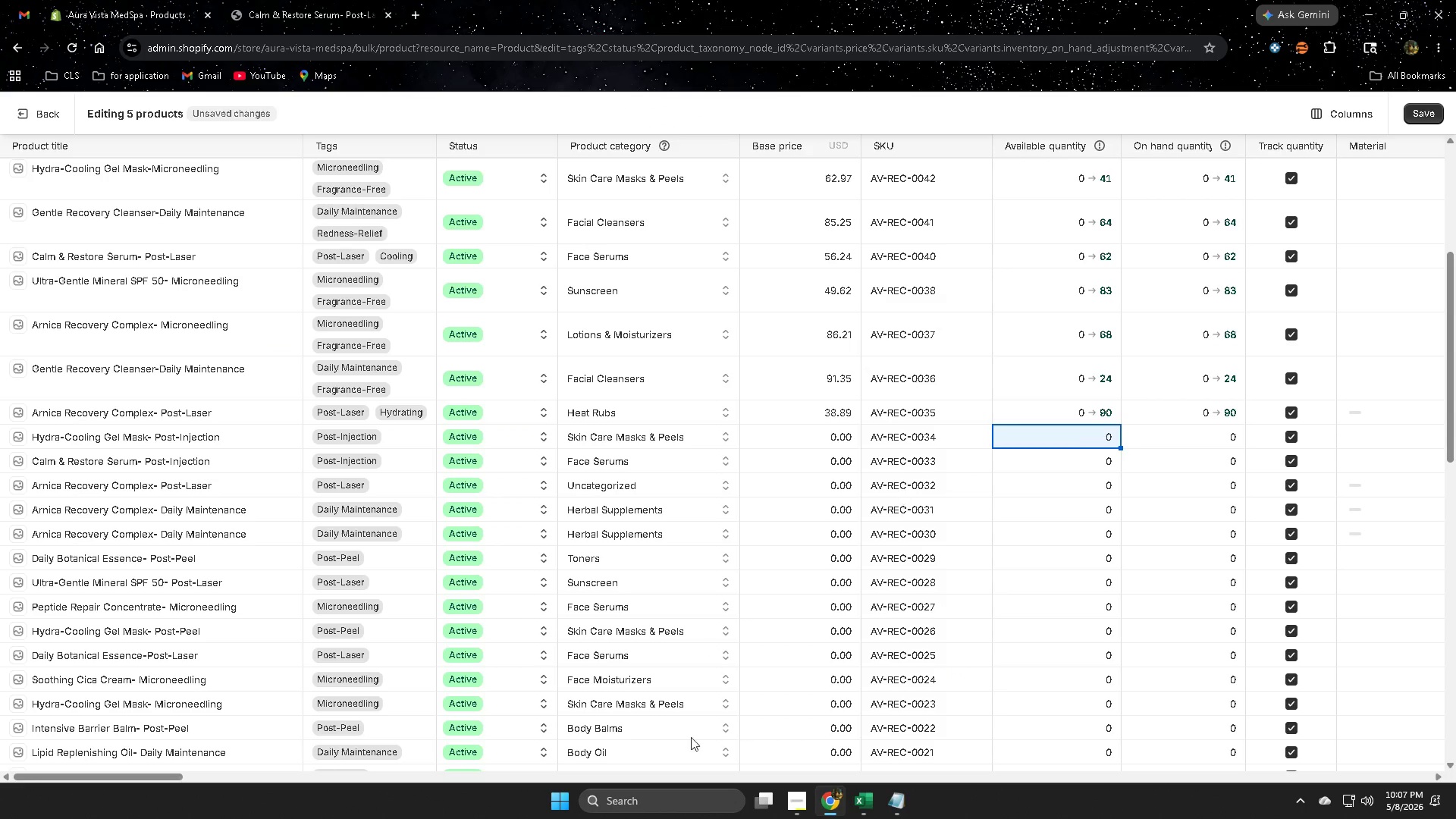 
left_click([857, 803])
 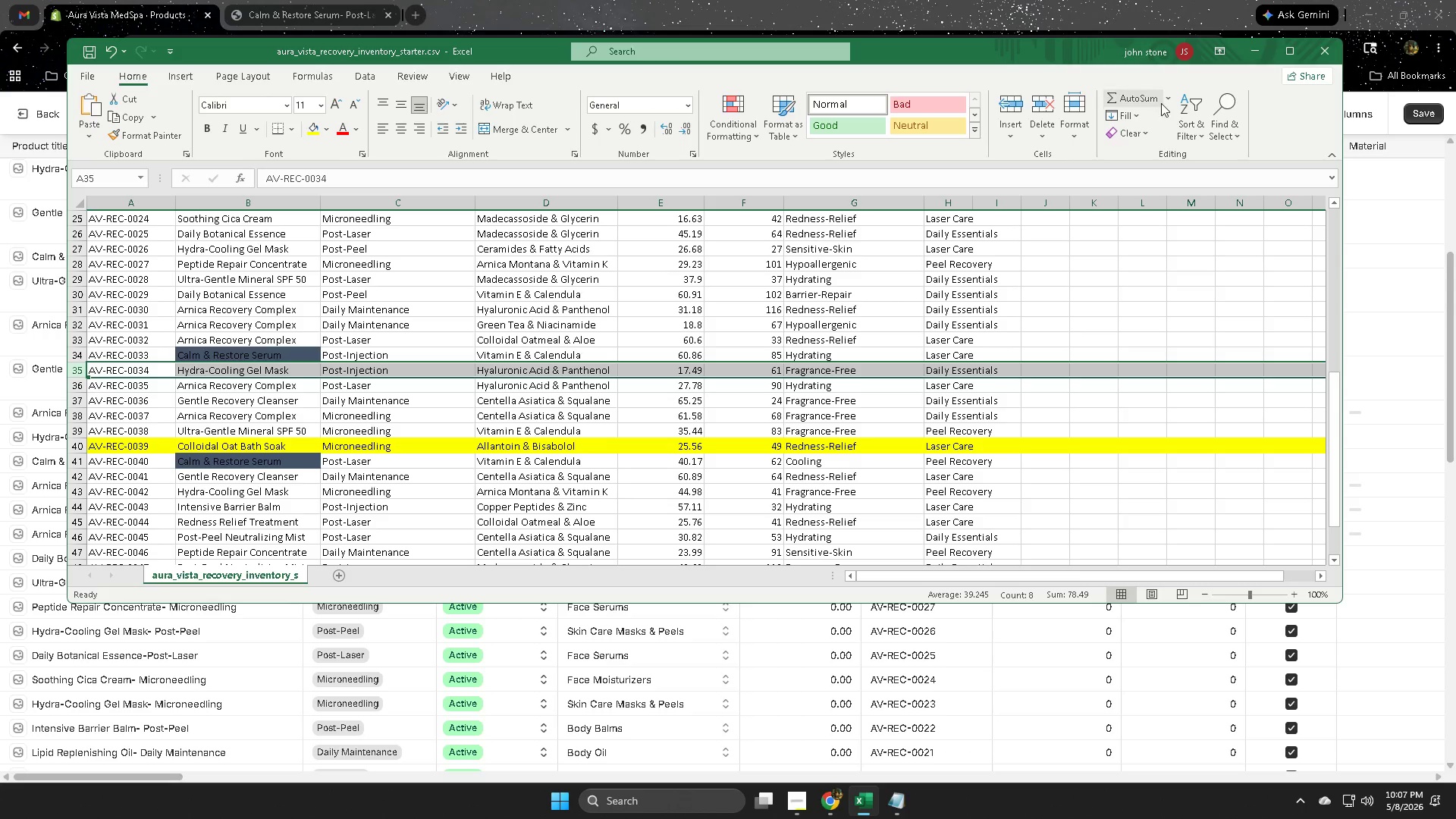 
left_click([1051, 0])
 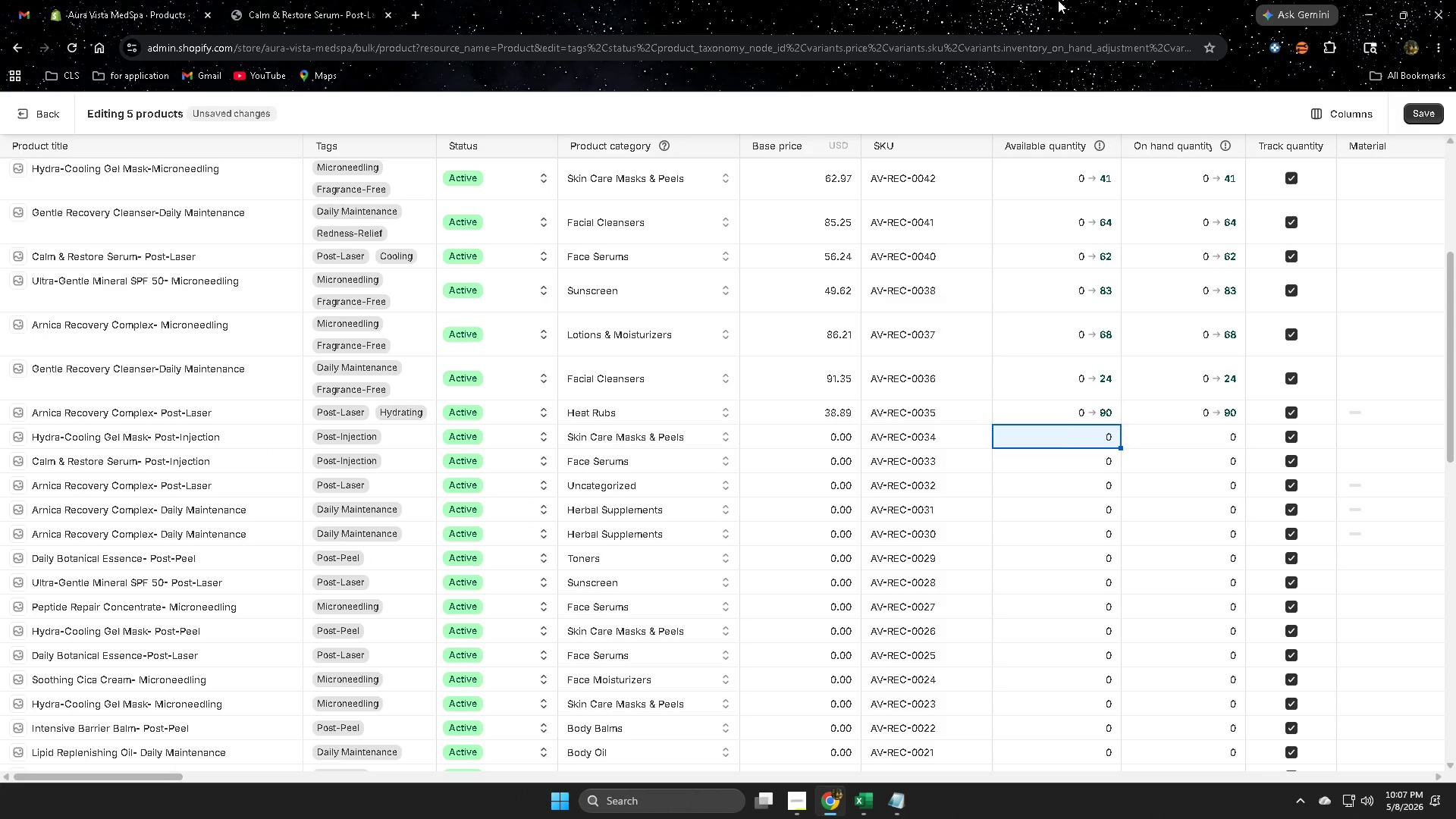 
key(Numpad6)
 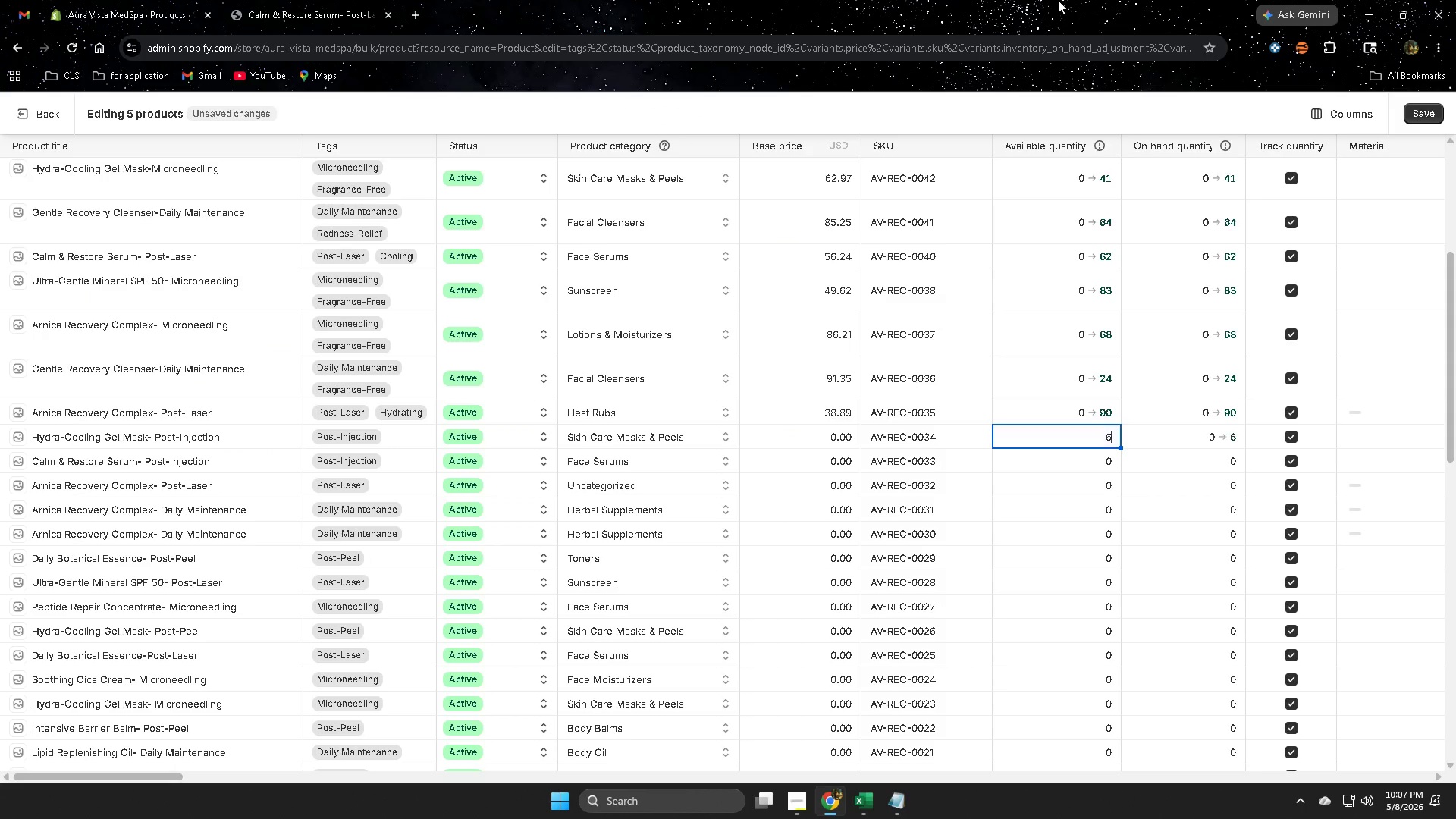 
key(Numpad1)
 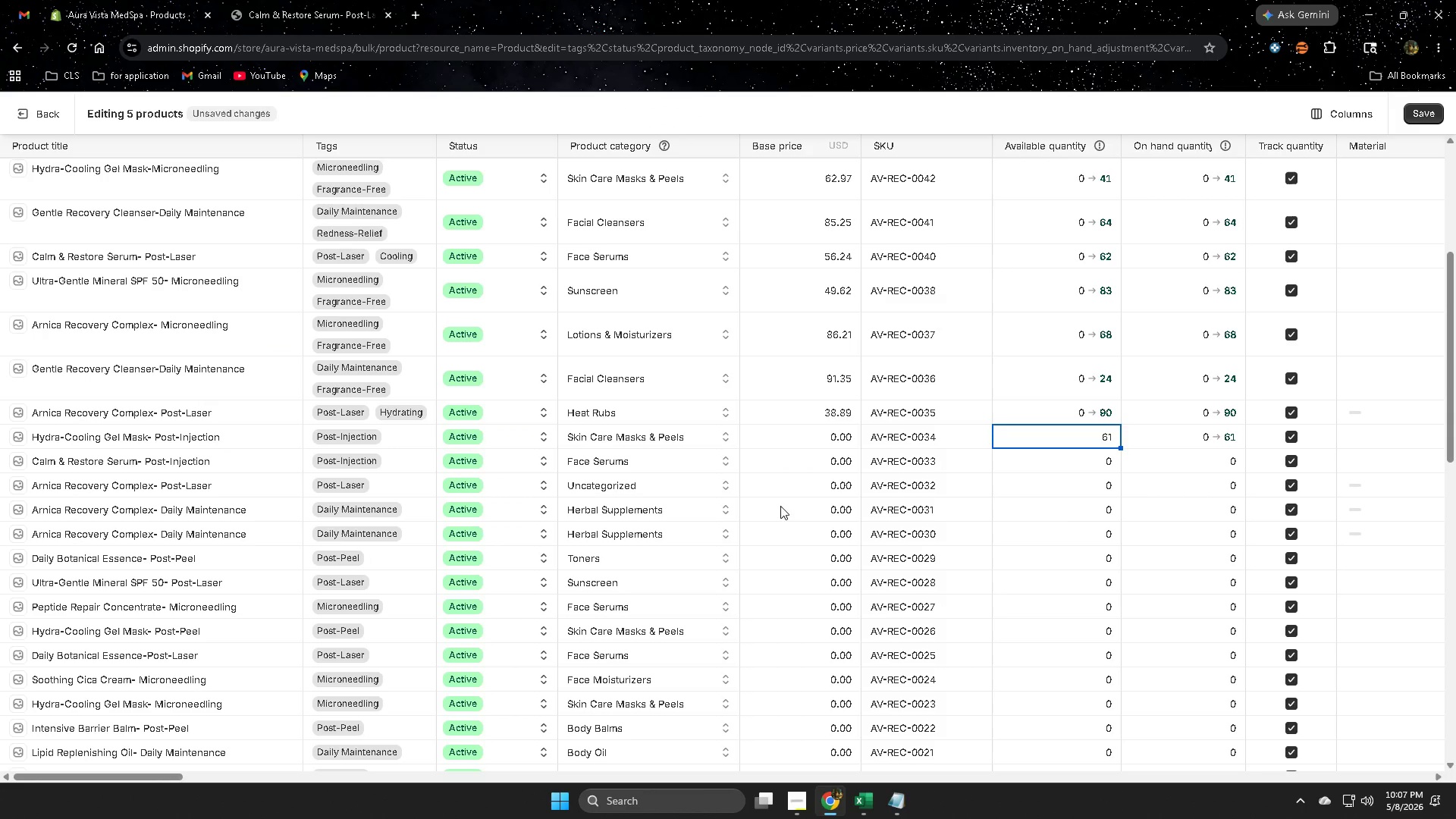 
left_click([802, 431])
 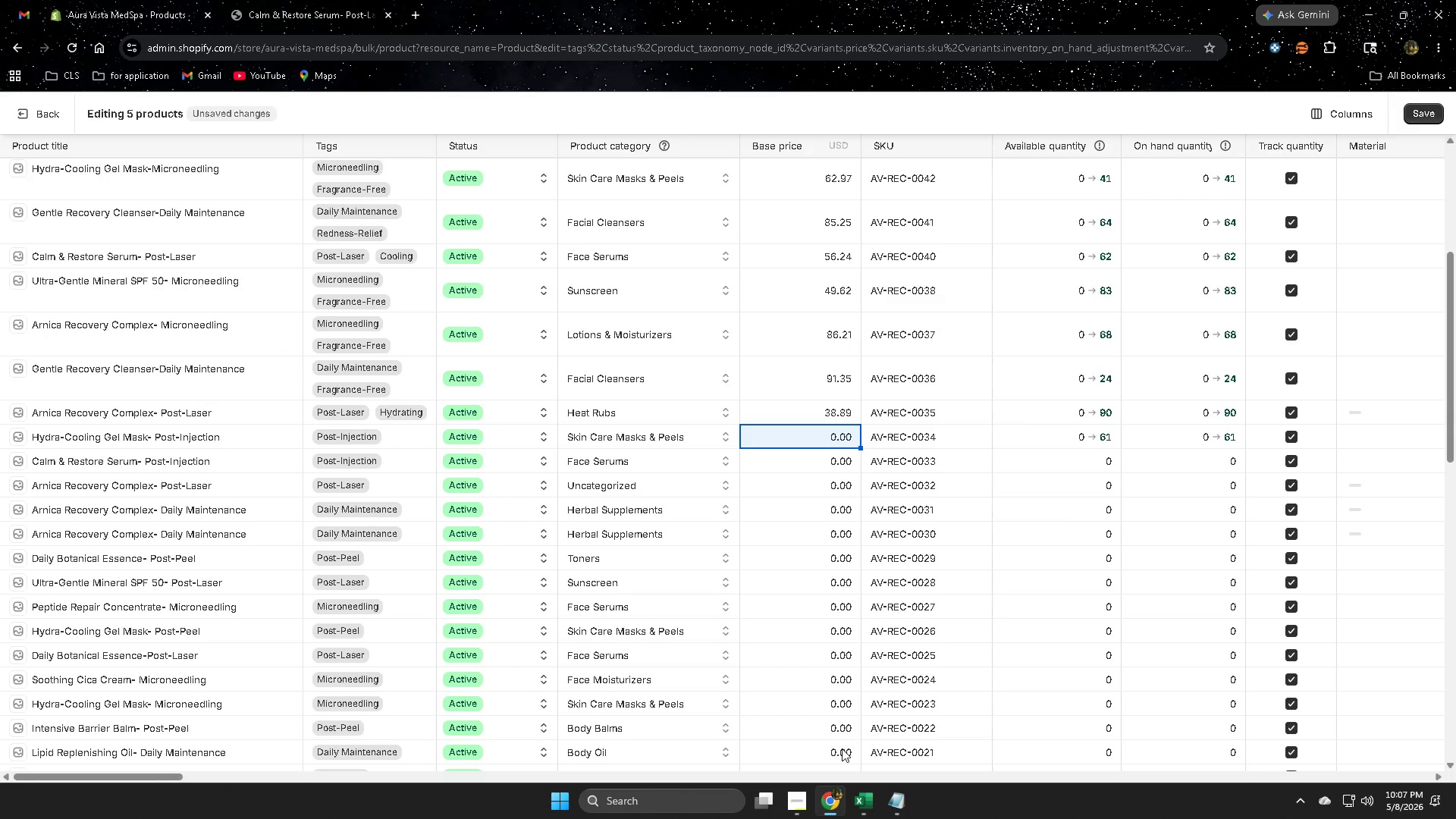 
left_click([868, 812])
 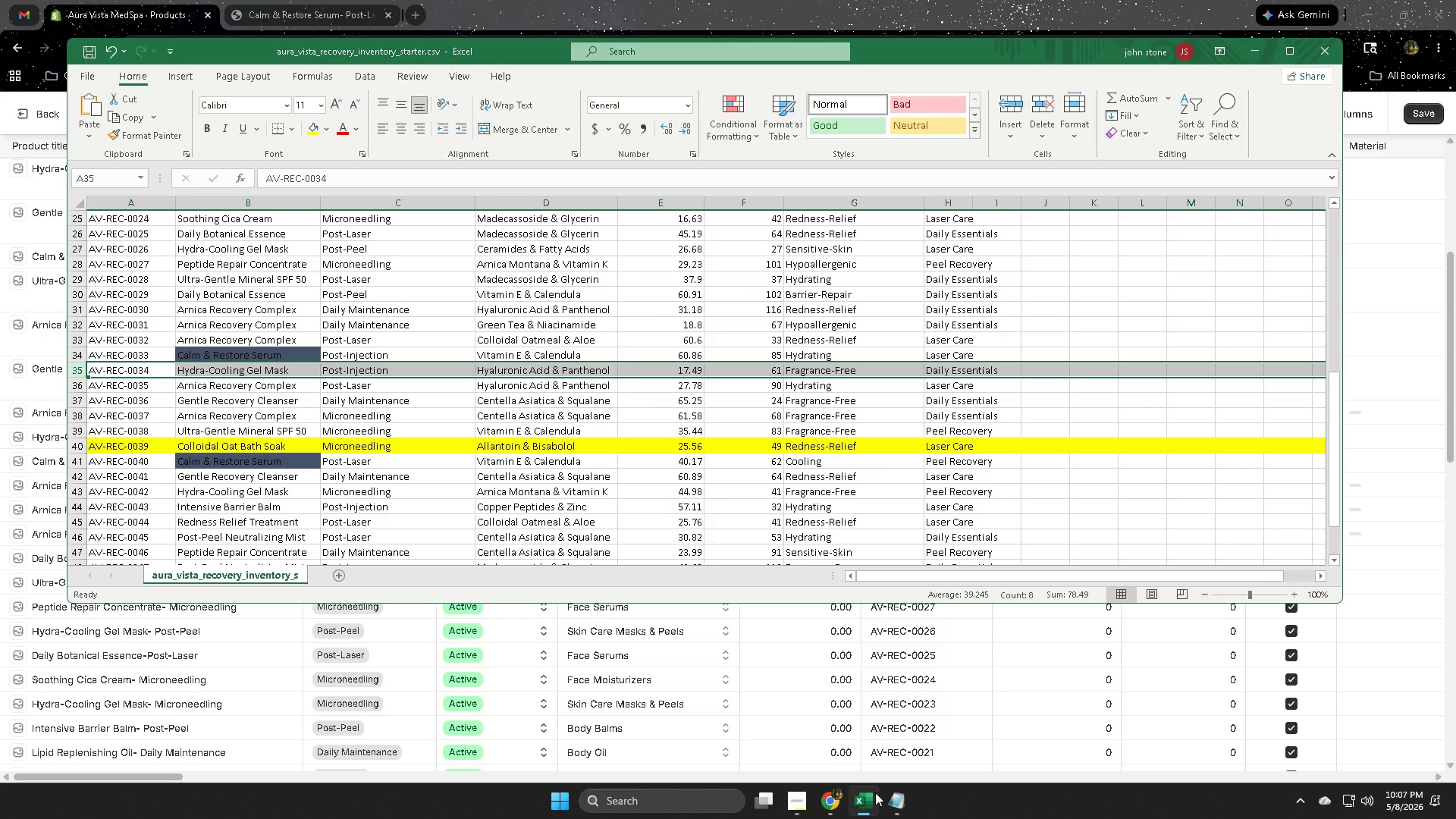 
wait(8.66)
 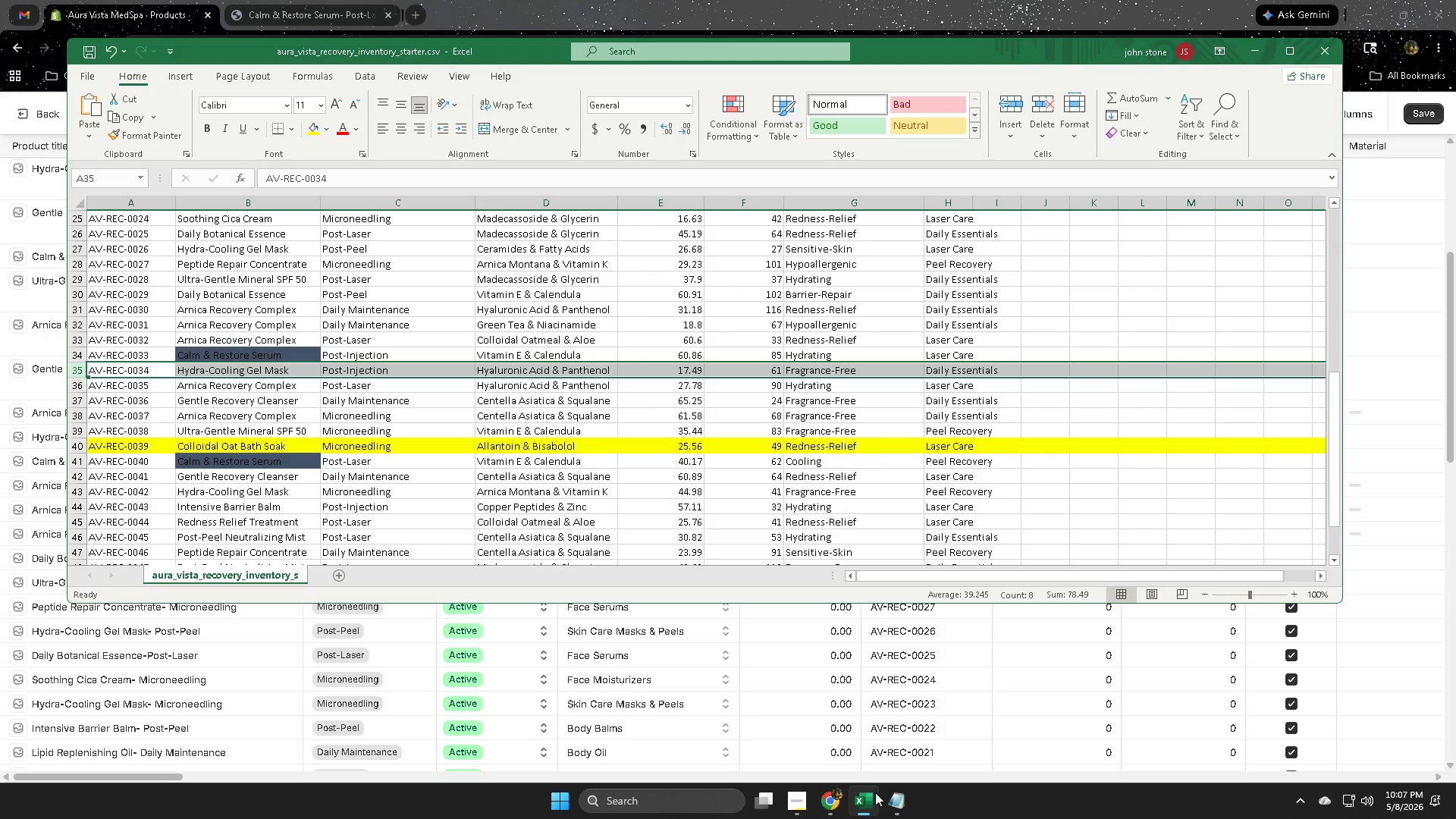 
left_click([743, 0])
 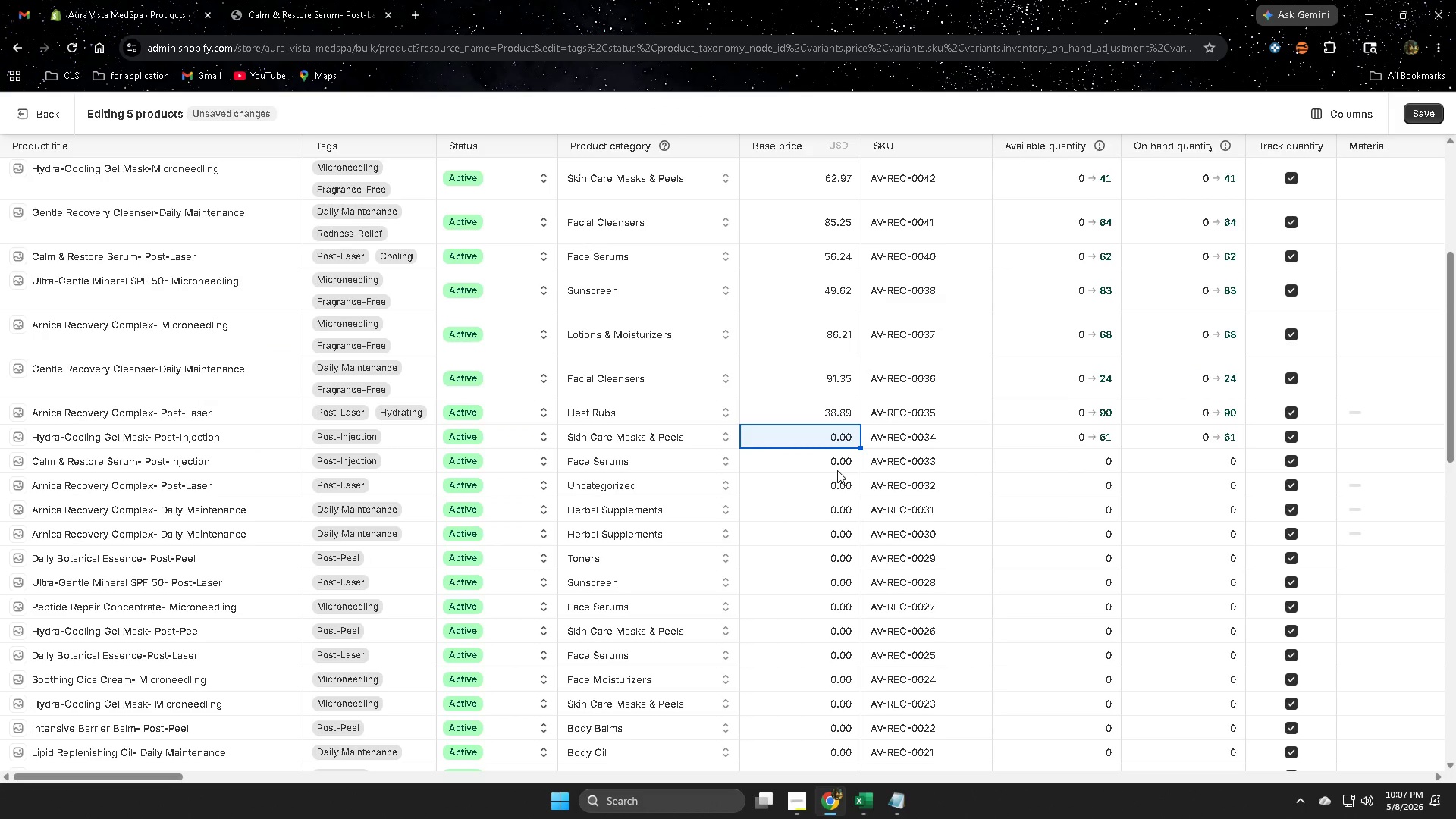 
key(Numpad2)
 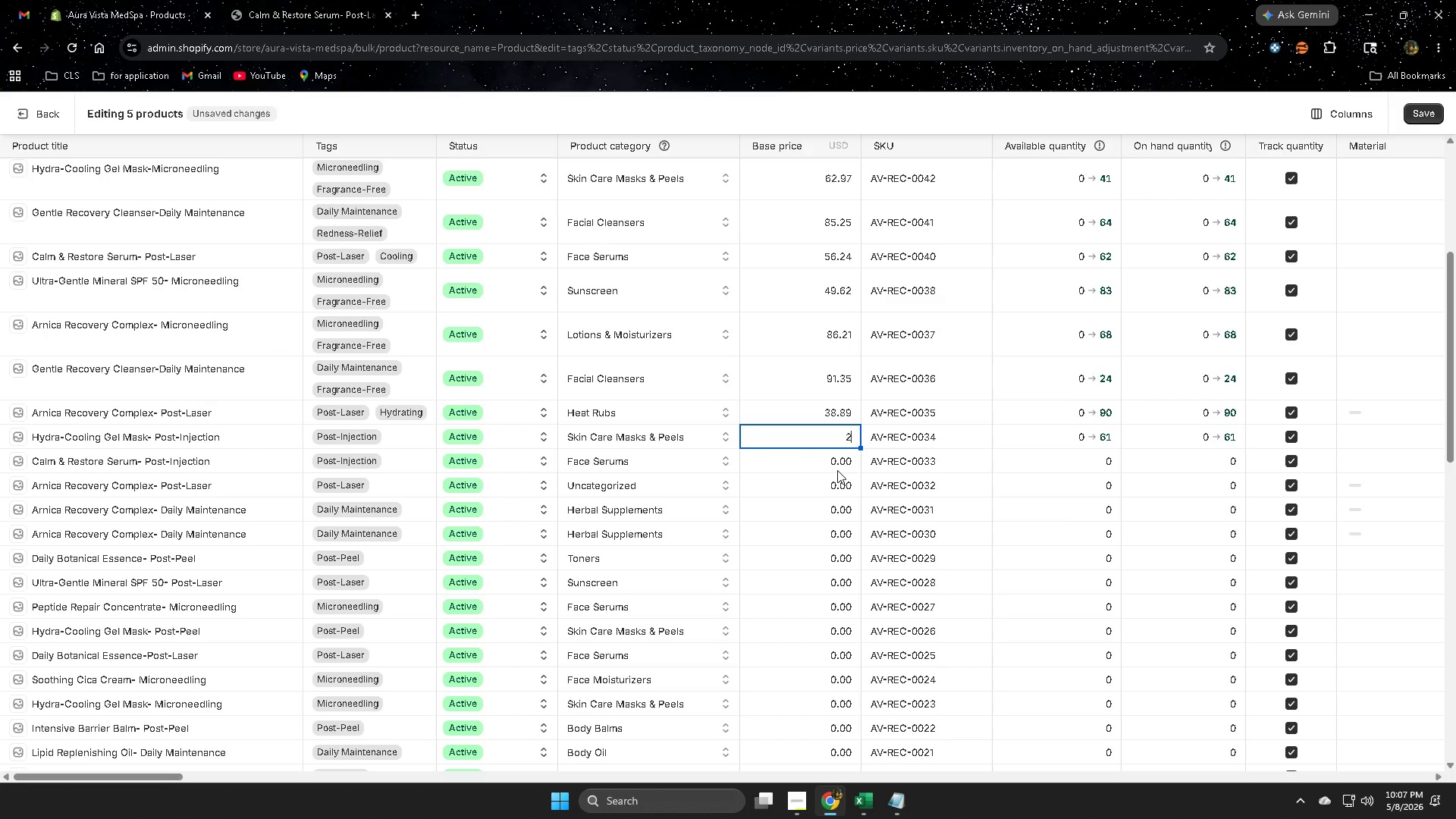 
key(Numpad4)
 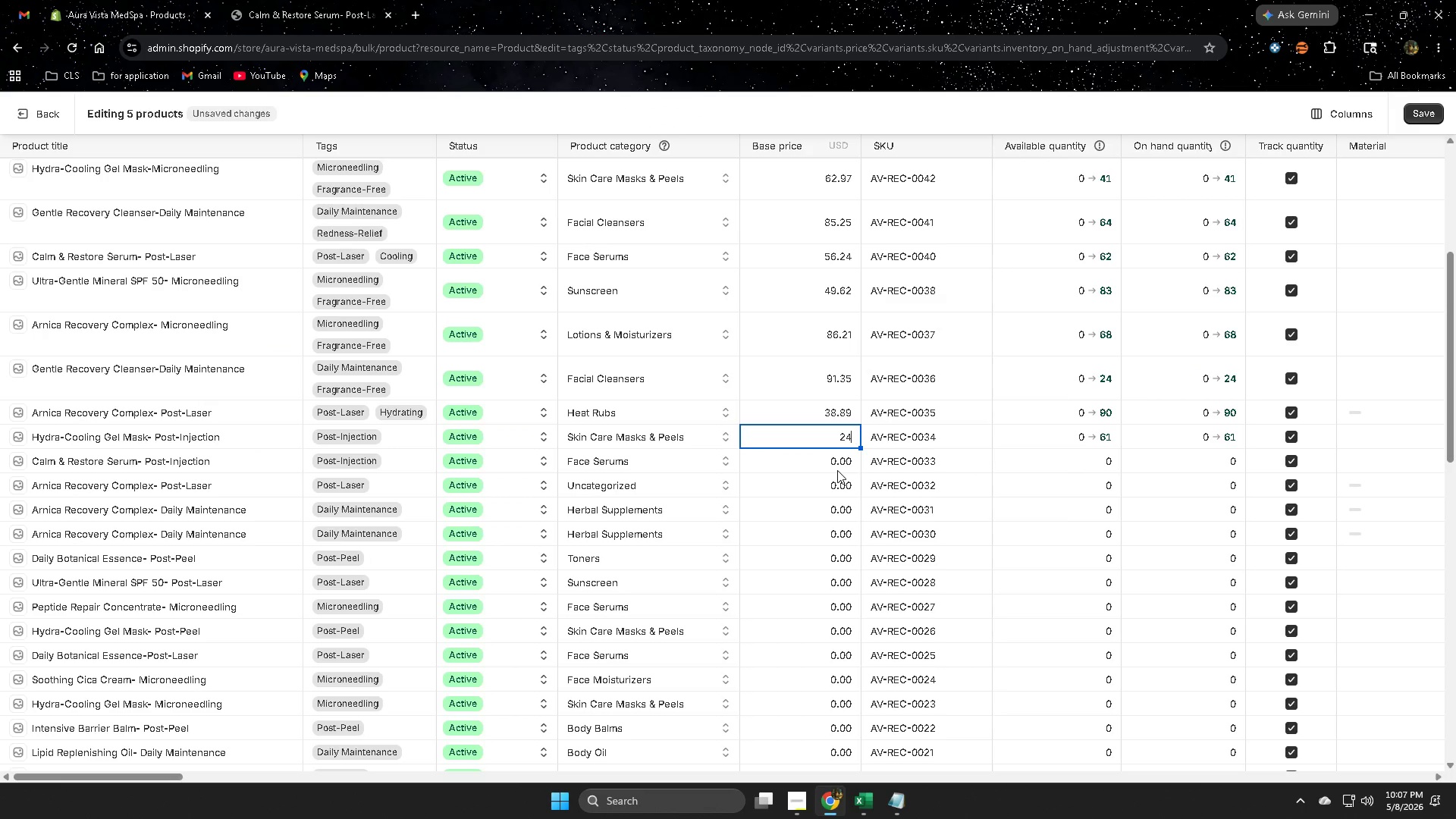 
key(NumpadDecimal)
 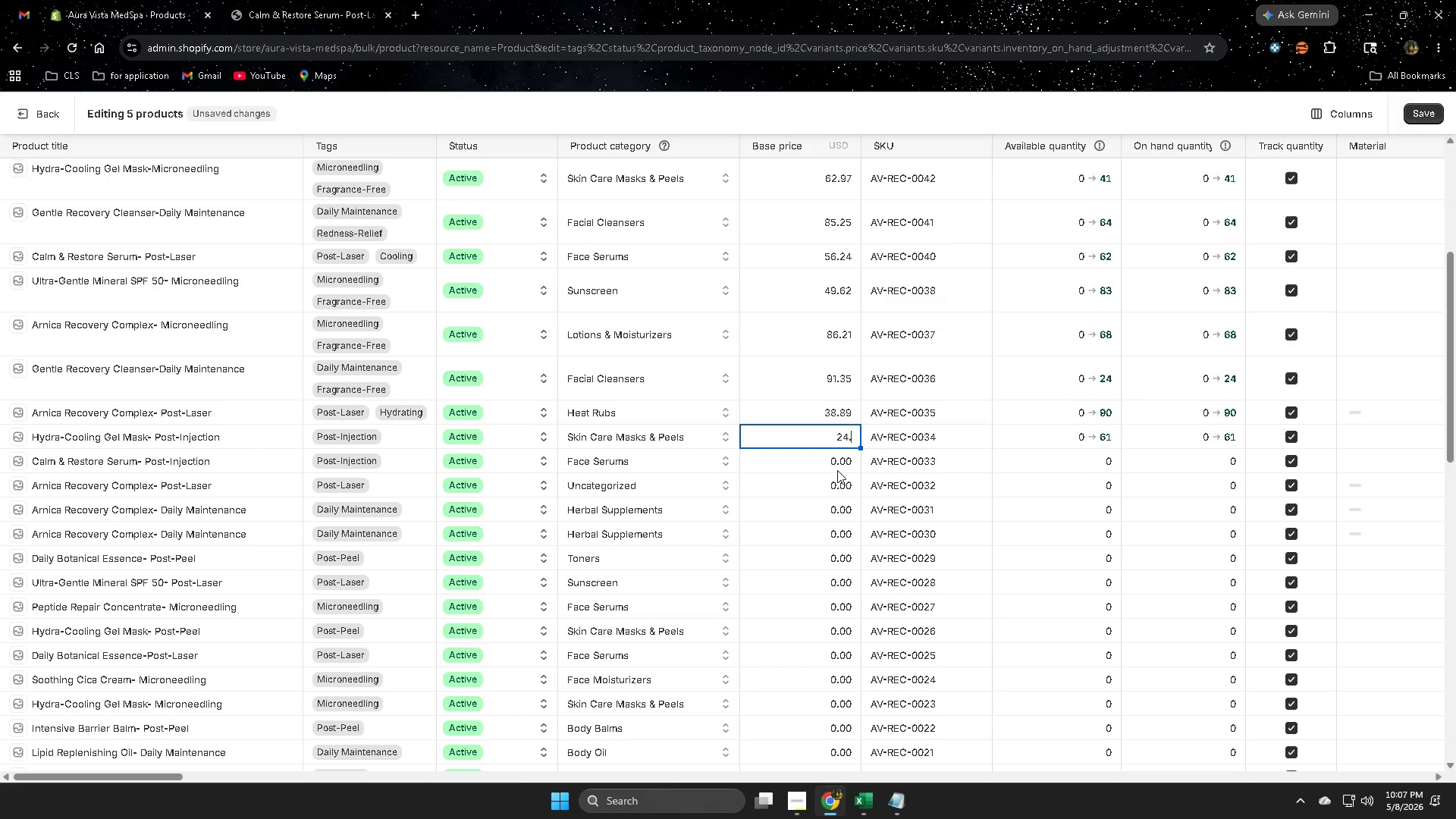 
key(Numpad4)
 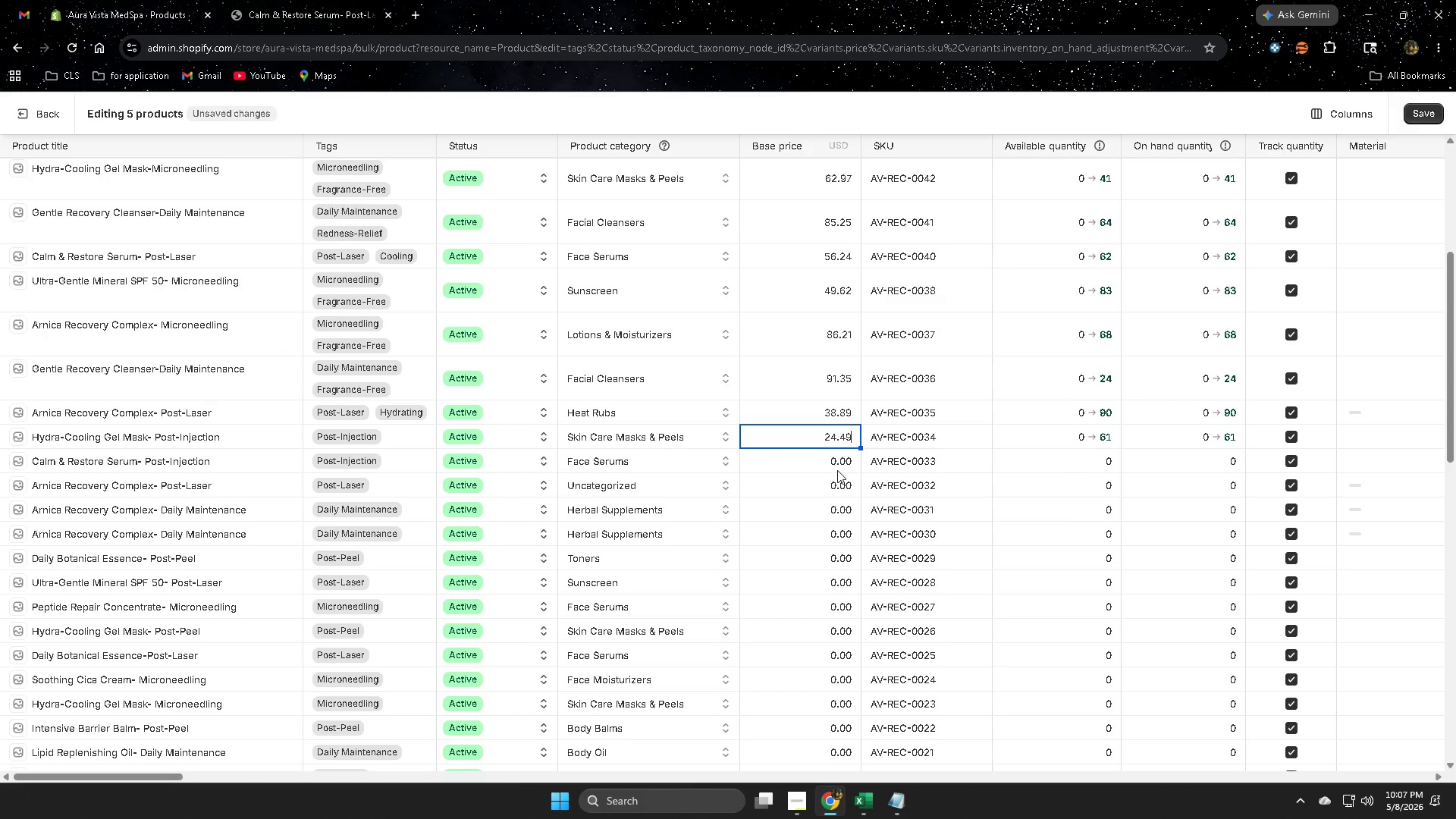 
key(Numpad9)
 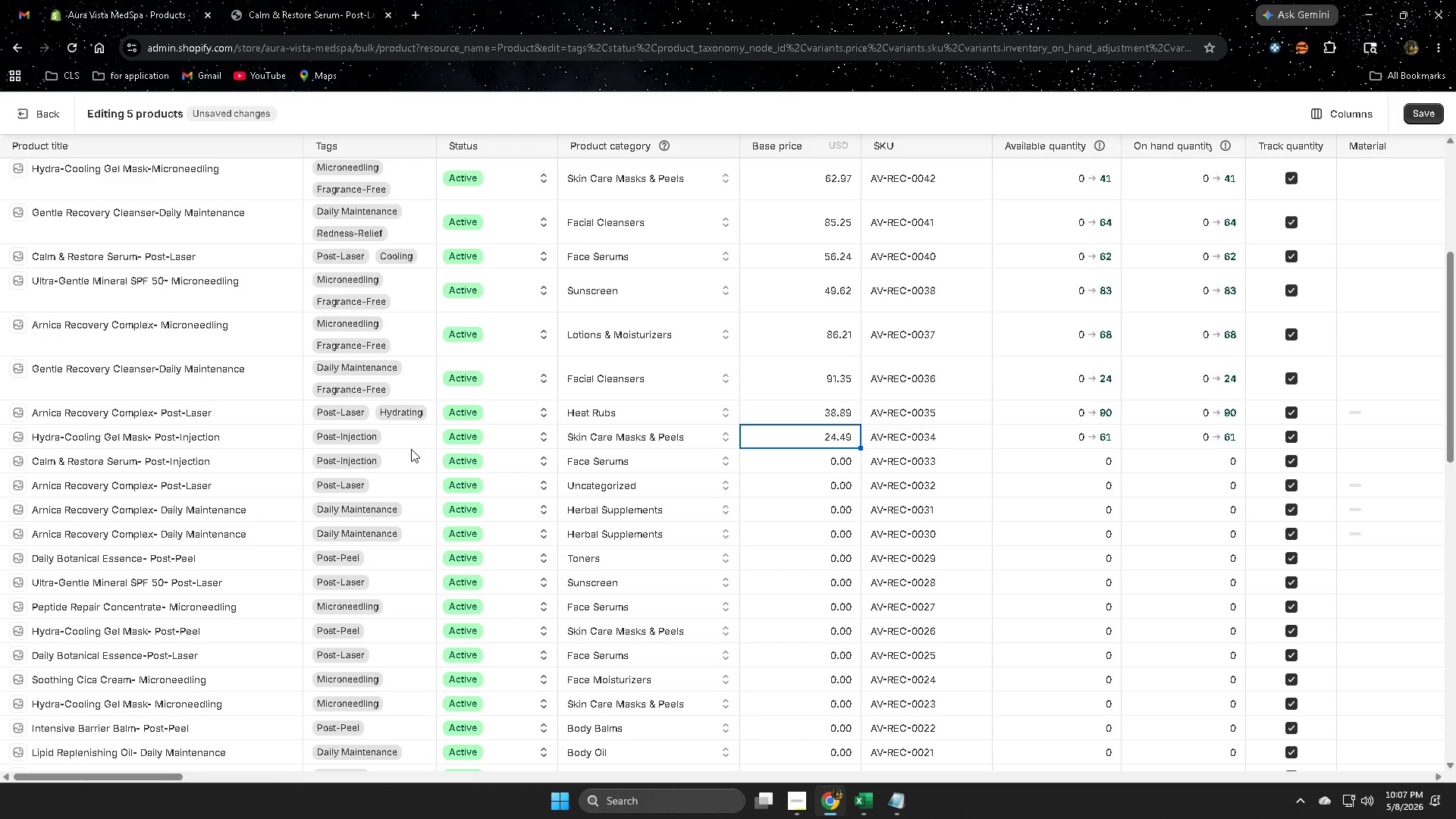 
left_click([400, 441])
 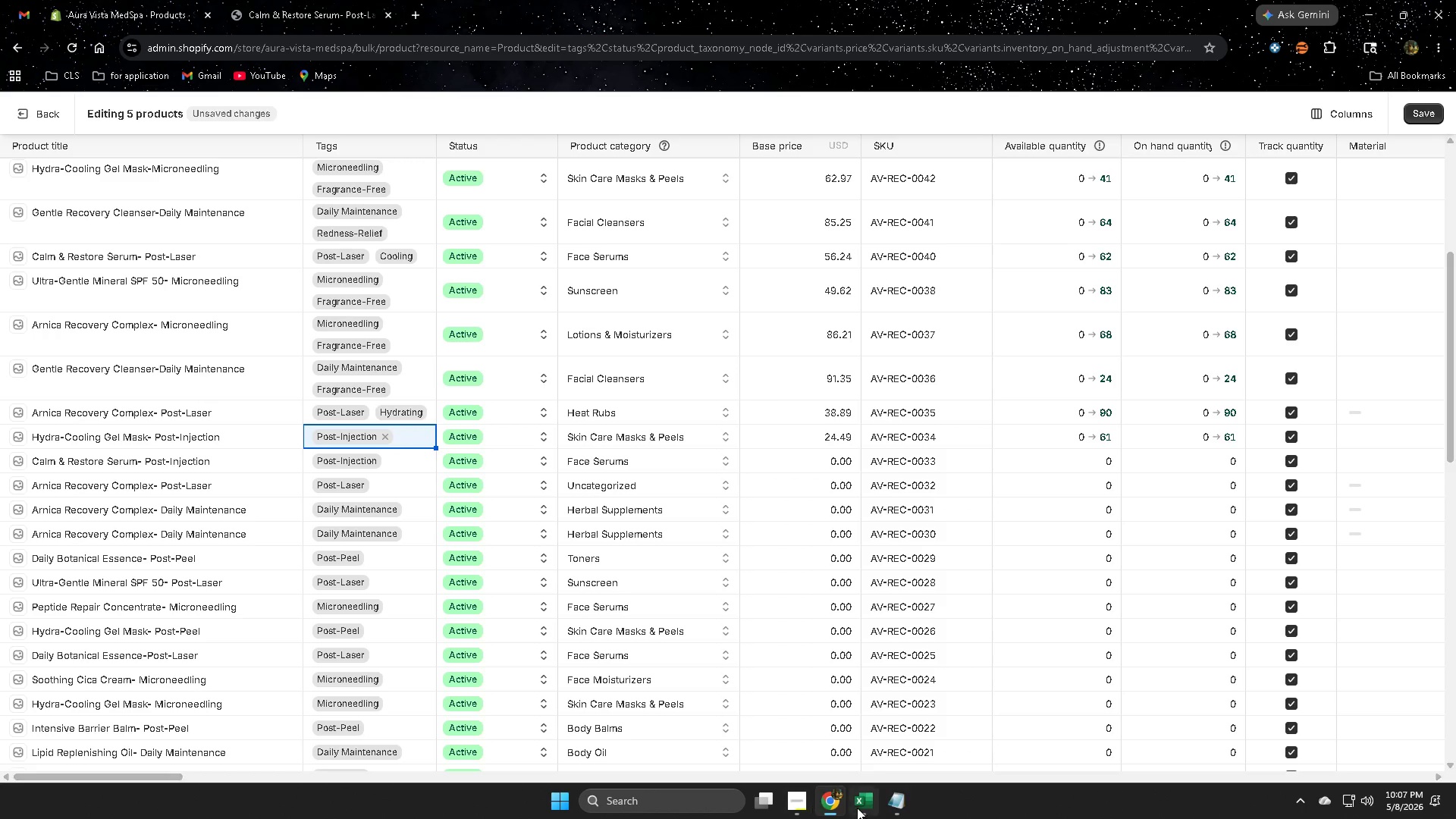 
left_click([859, 801])
 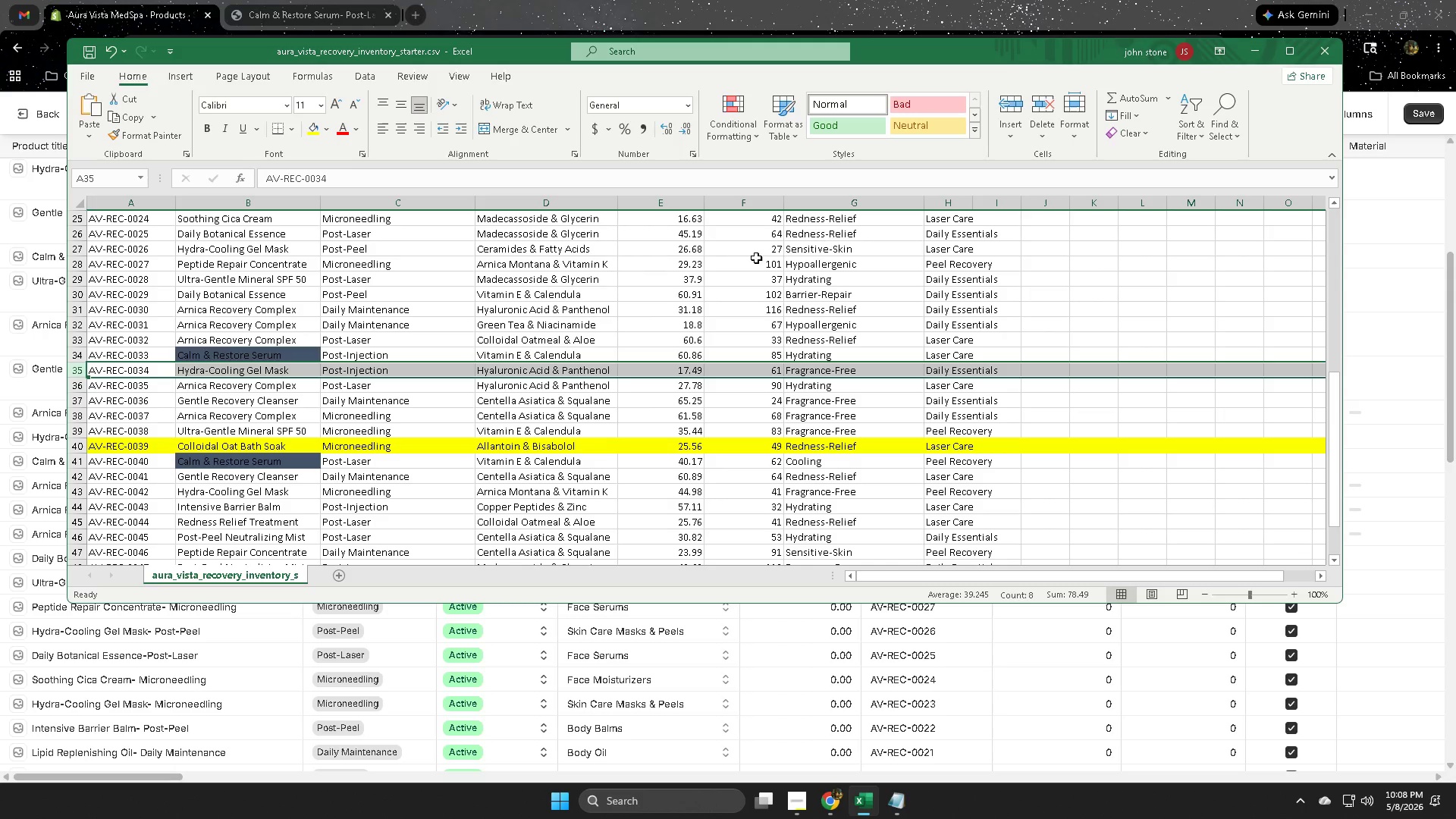 
wait(6.34)
 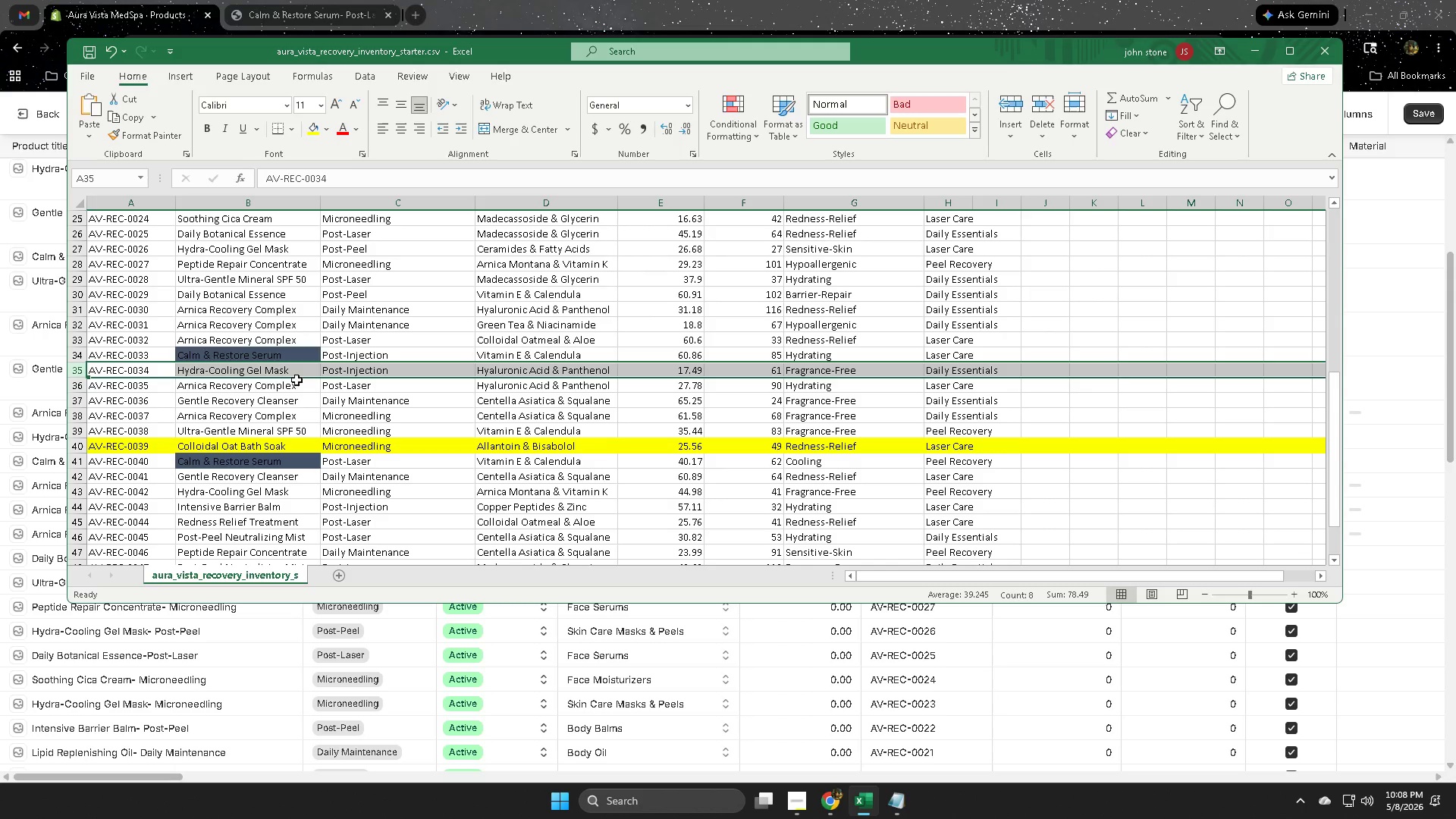 
left_click([946, 0])
 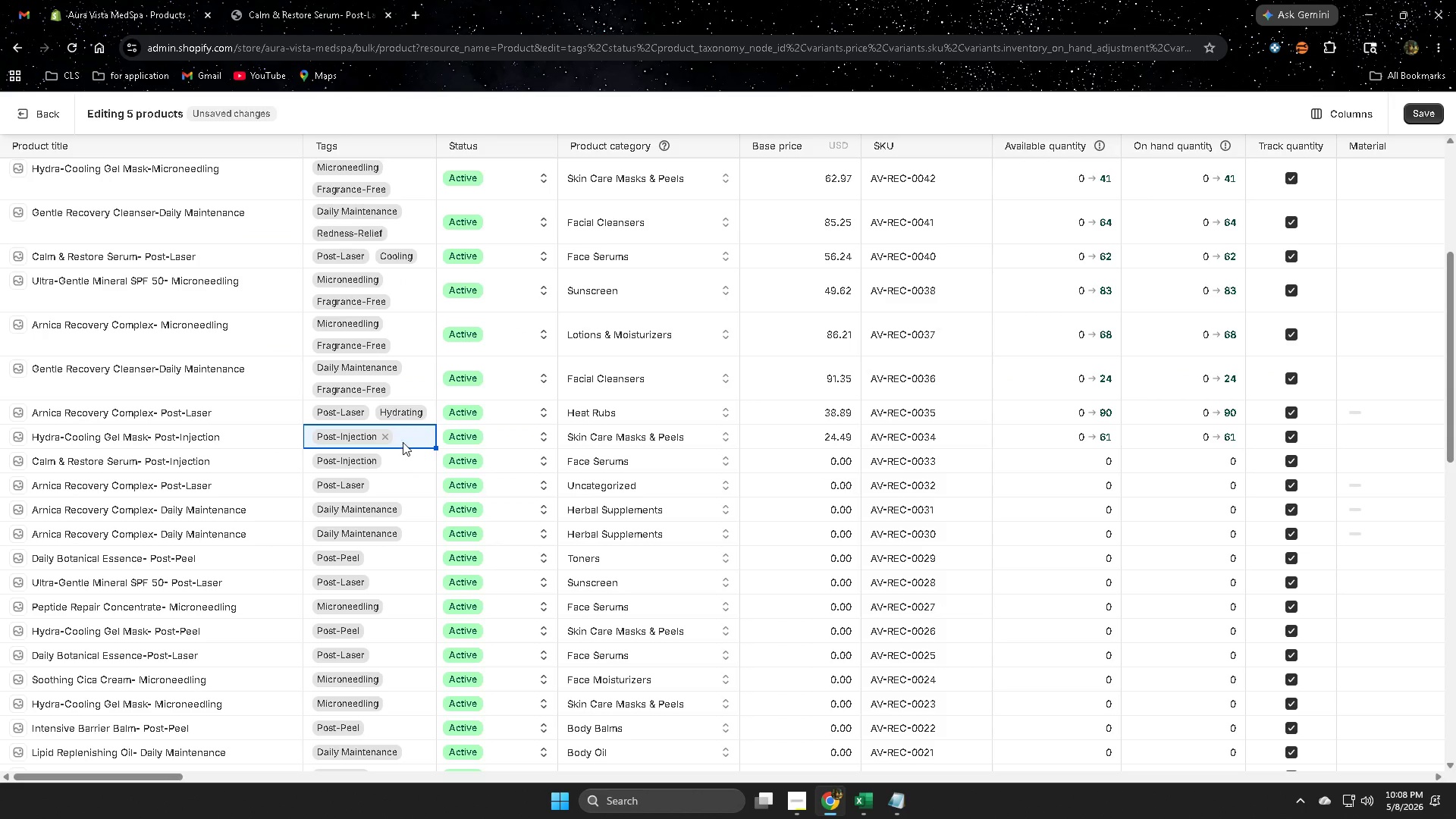 
left_click([403, 441])
 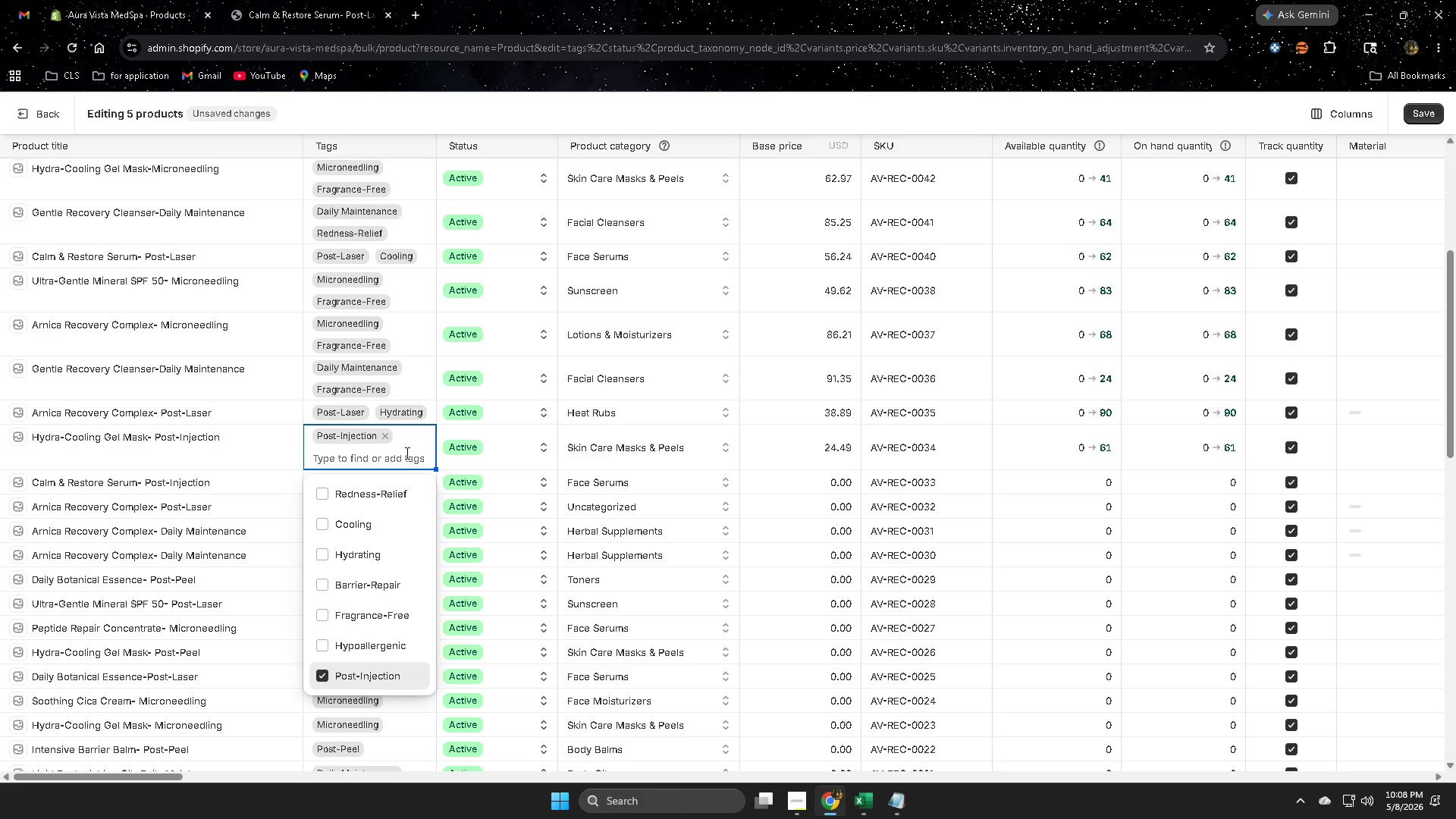 
type(fra)
 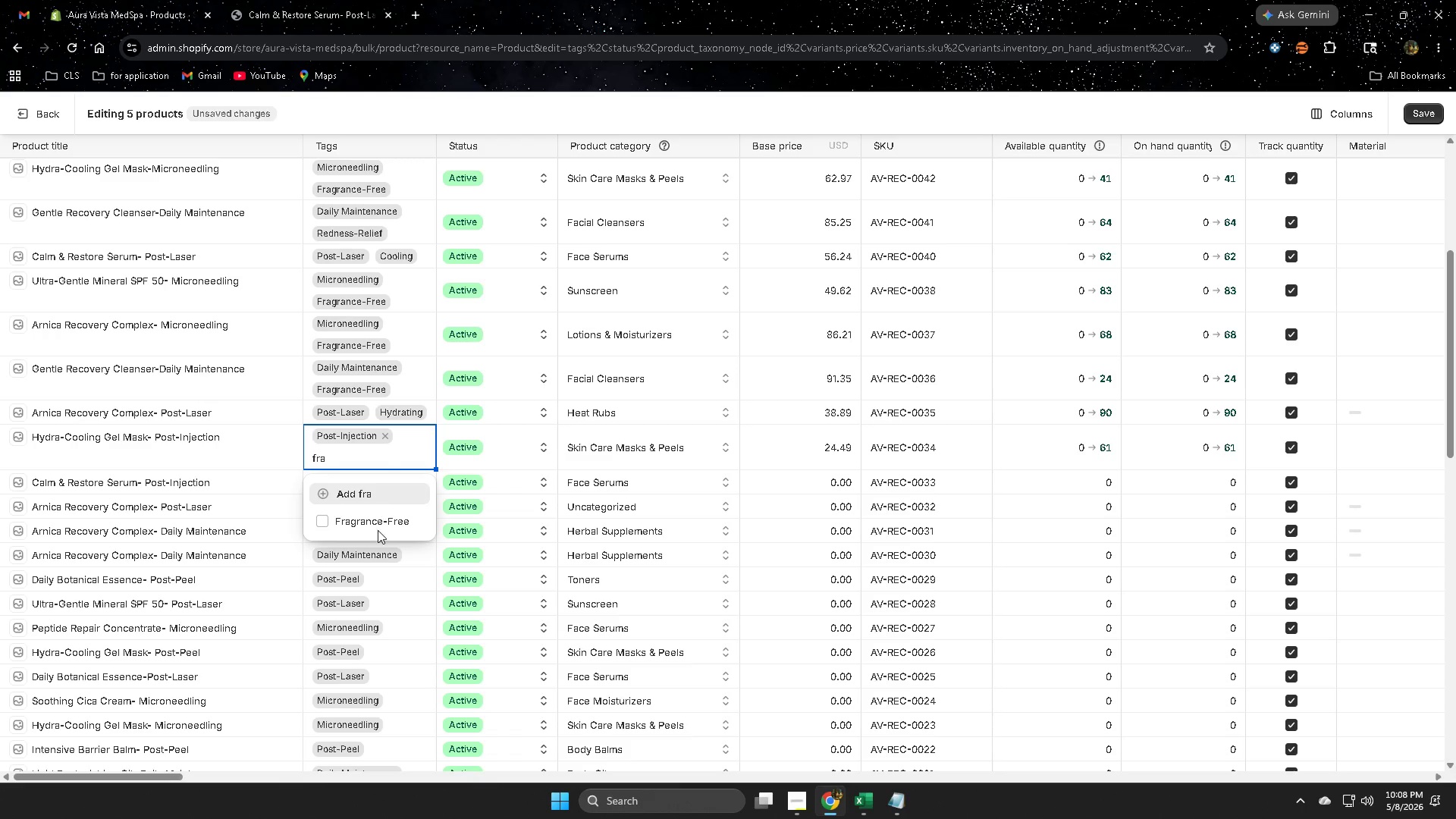 
left_click([381, 522])
 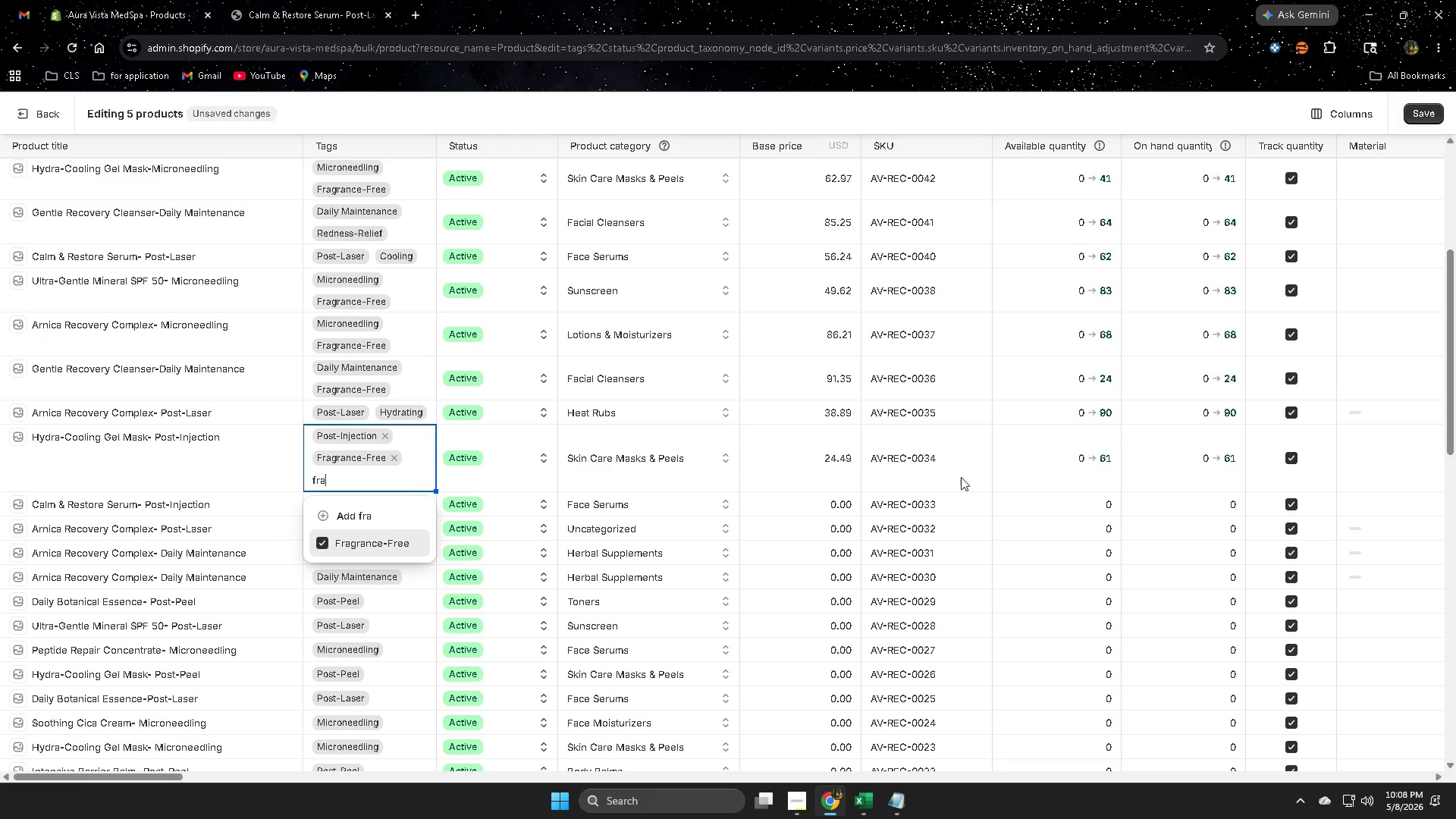 
left_click([1041, 466])
 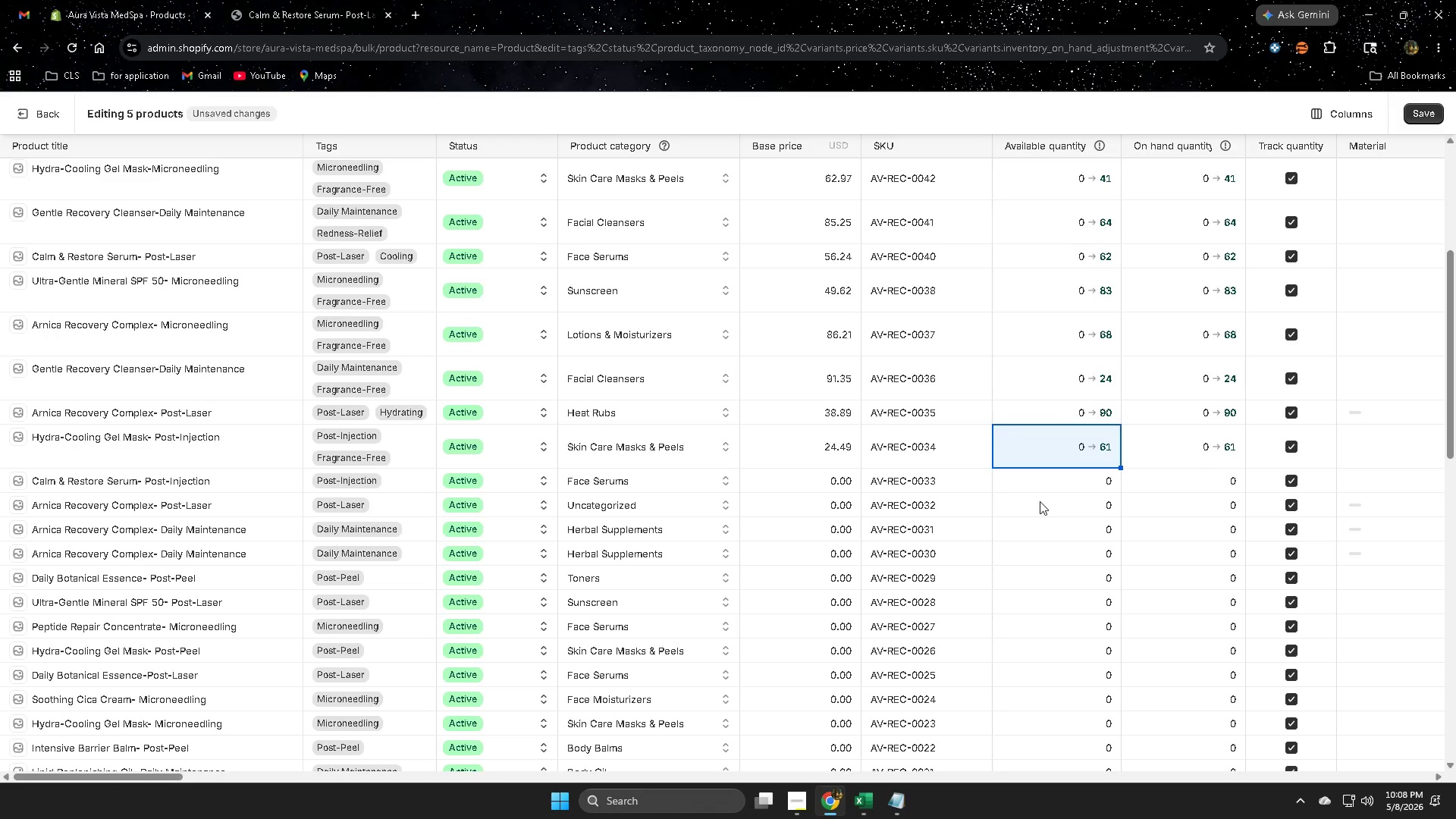 
left_click([1040, 491])
 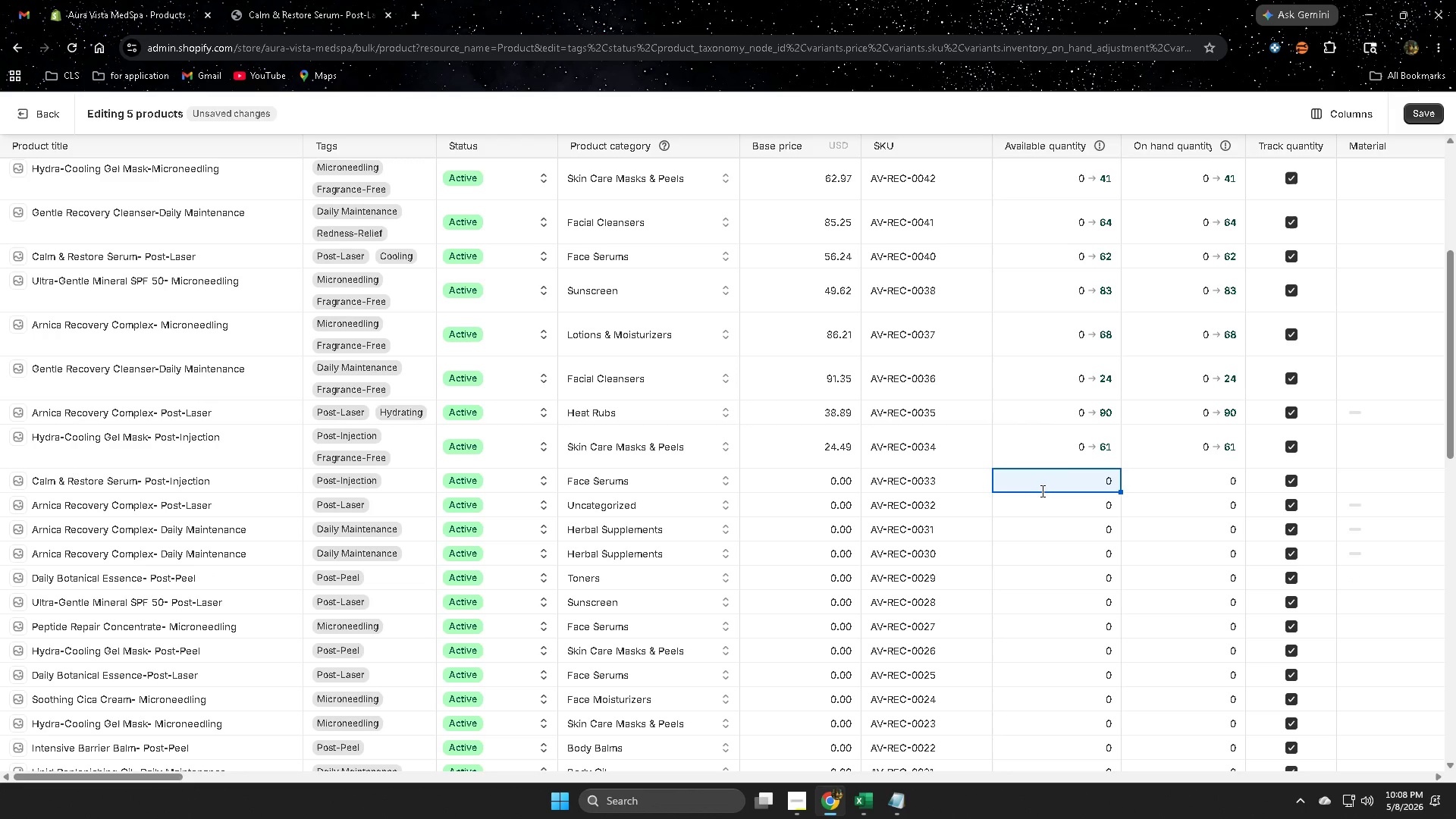 
wait(13.97)
 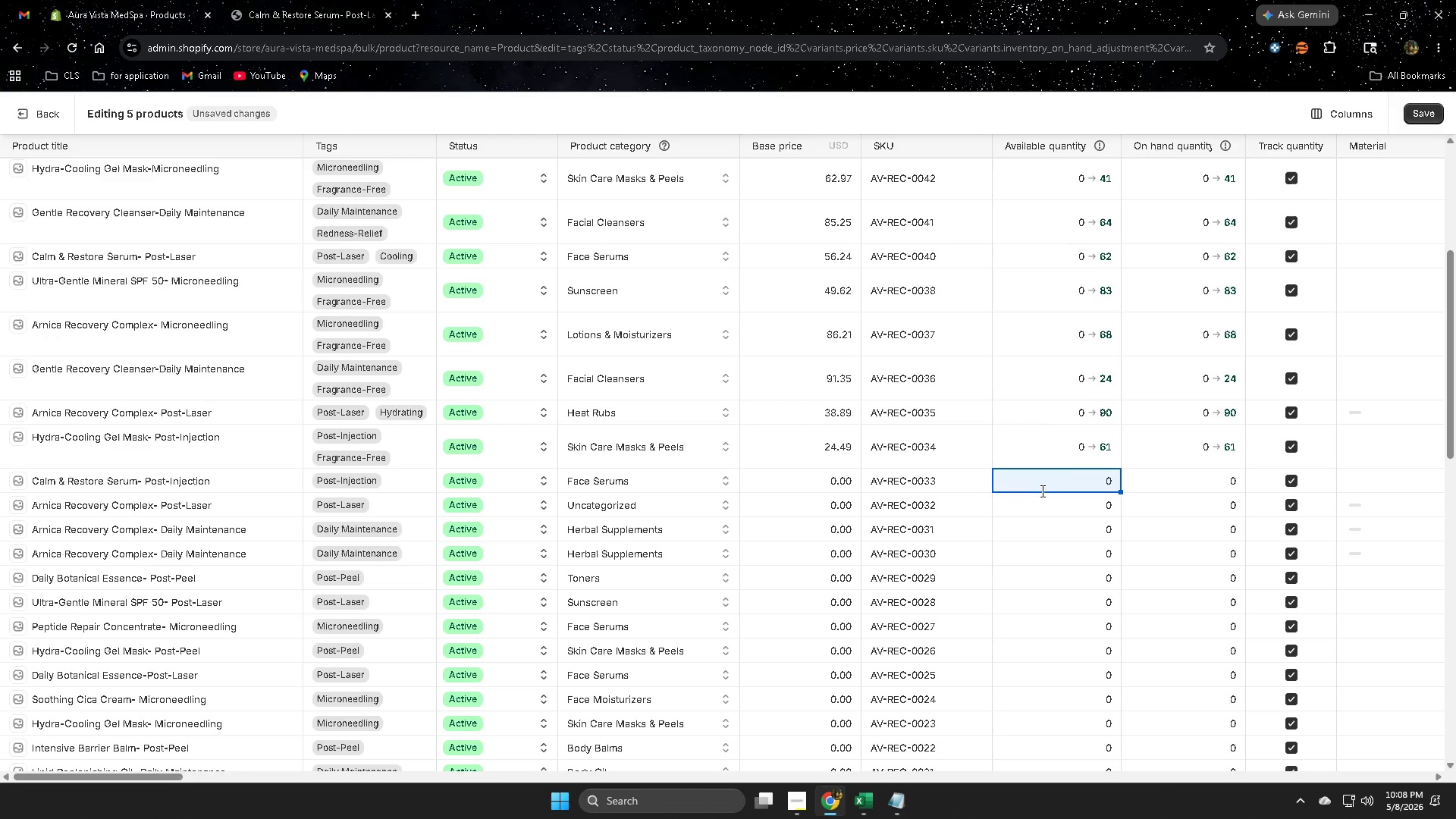 
left_click([871, 799])
 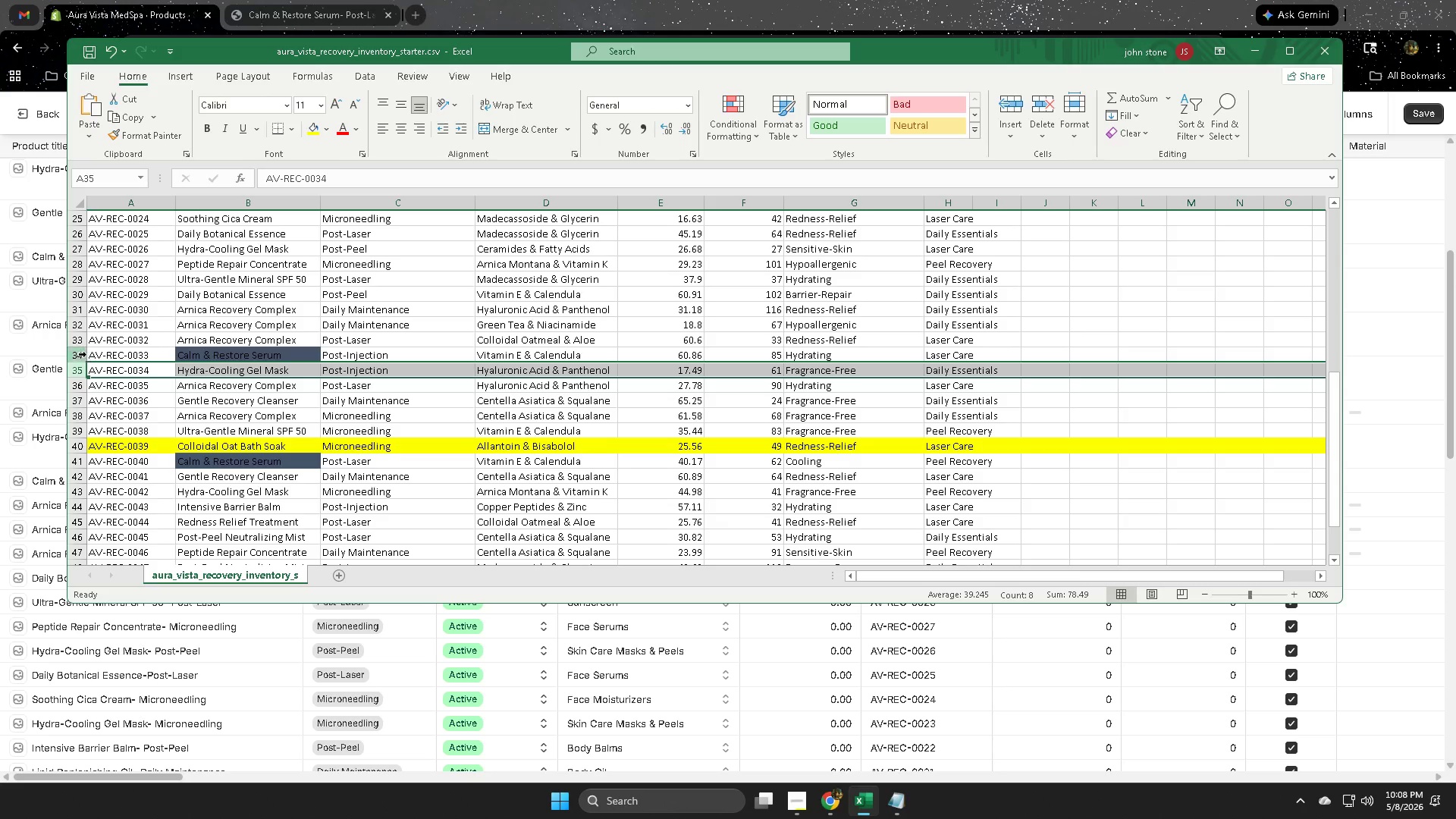 
left_click([75, 353])
 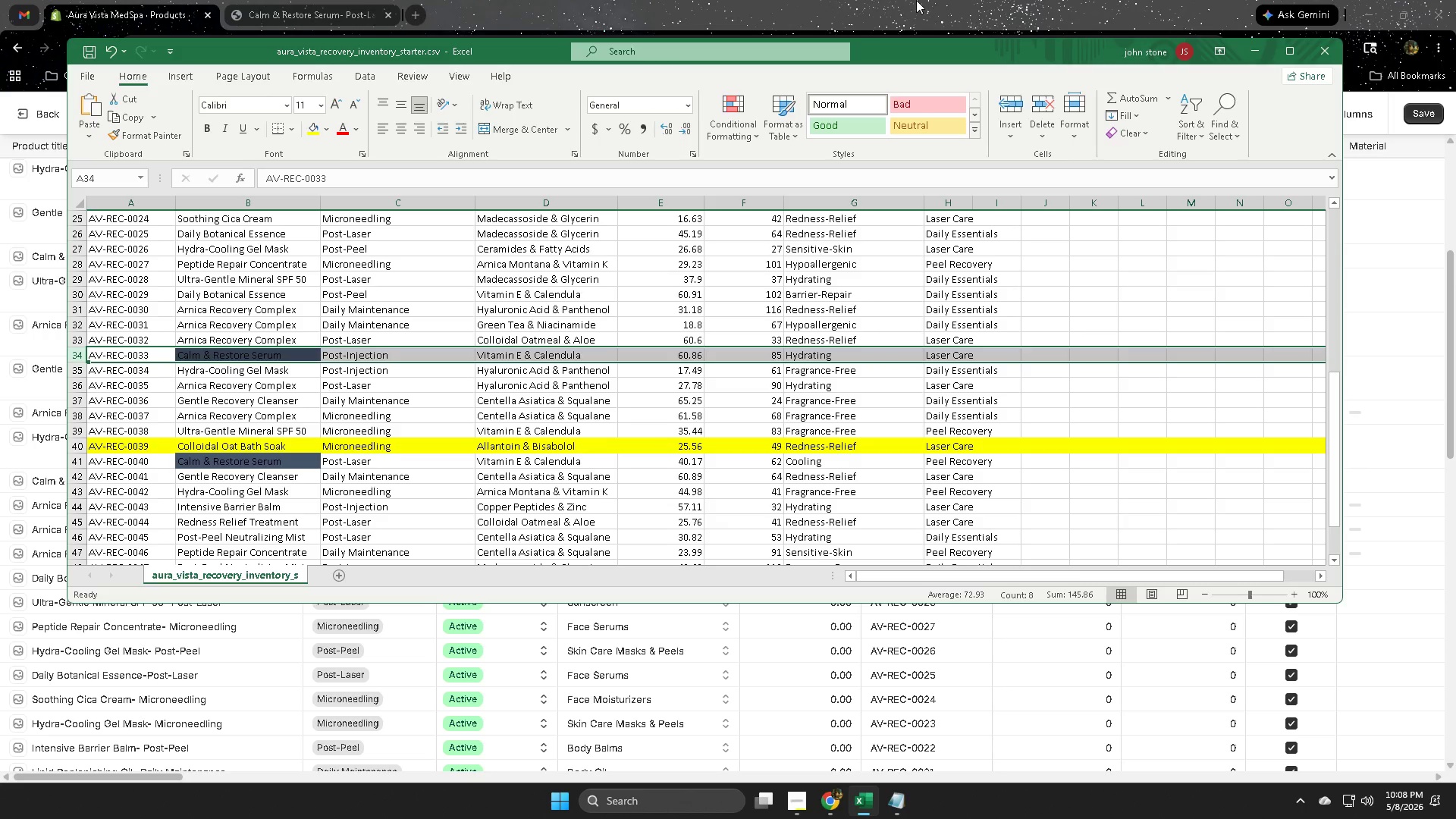 
left_click([917, 0])
 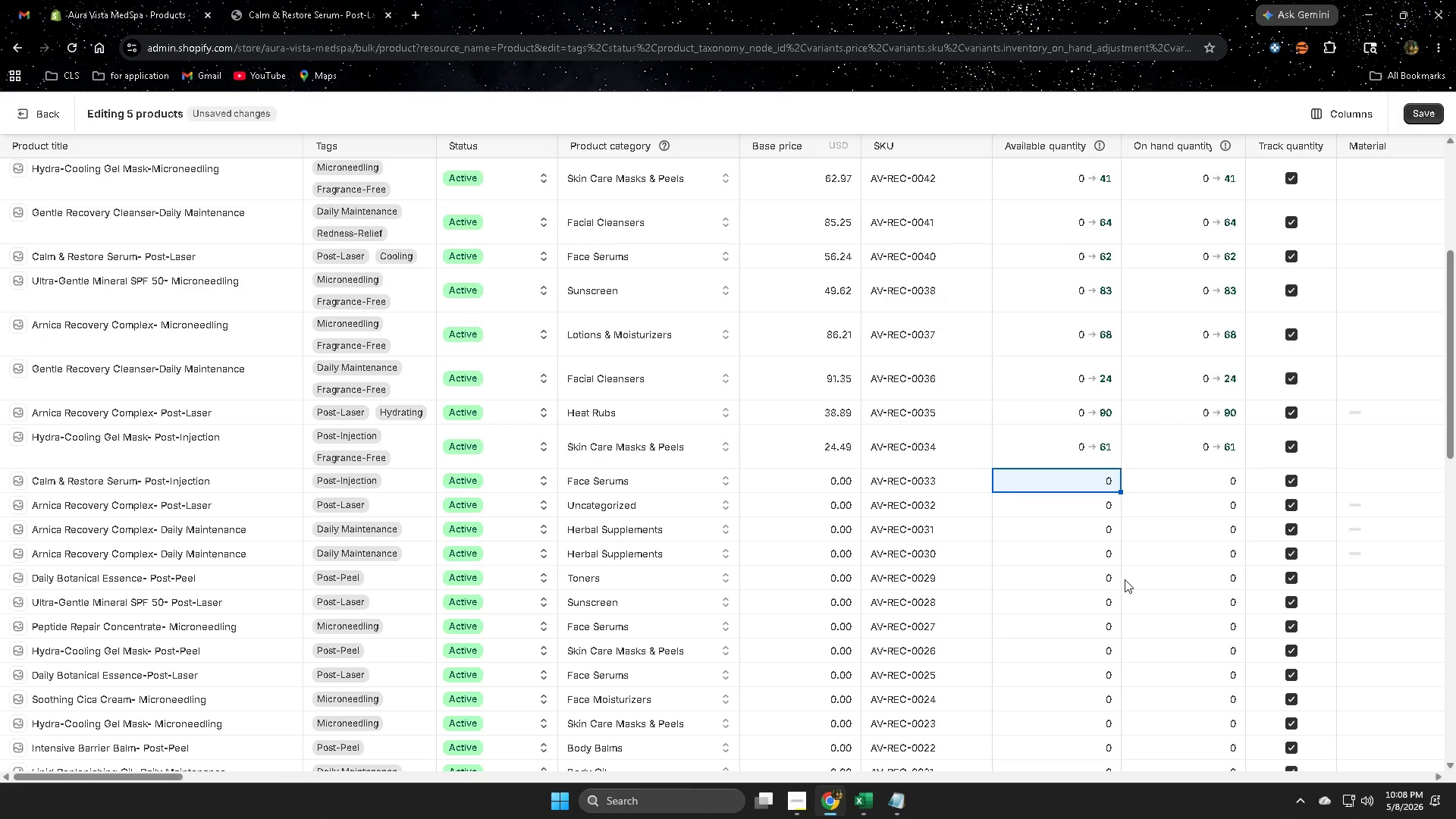 
key(Numpad8)
 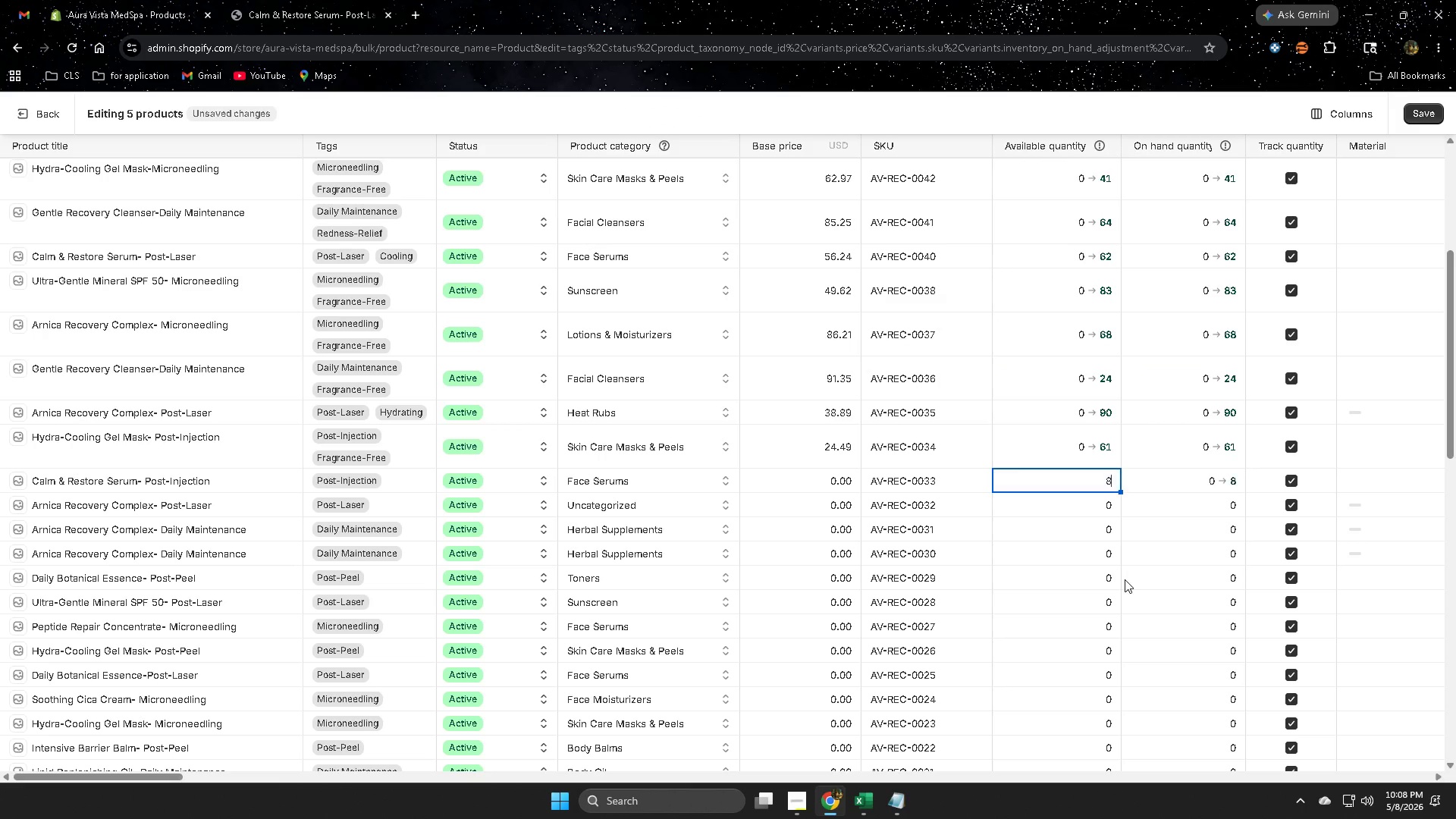 
key(Numpad5)
 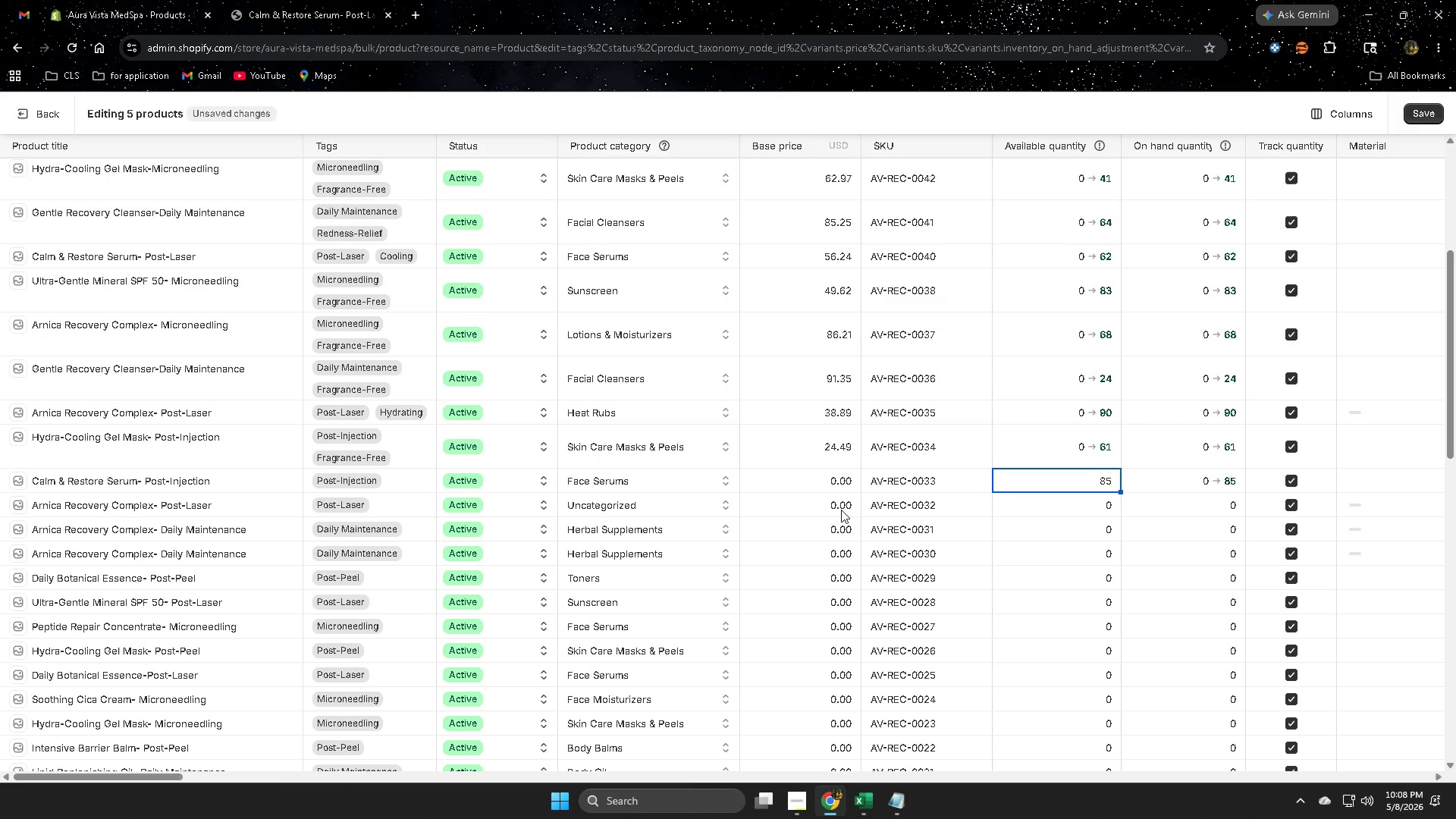 
left_click([794, 472])
 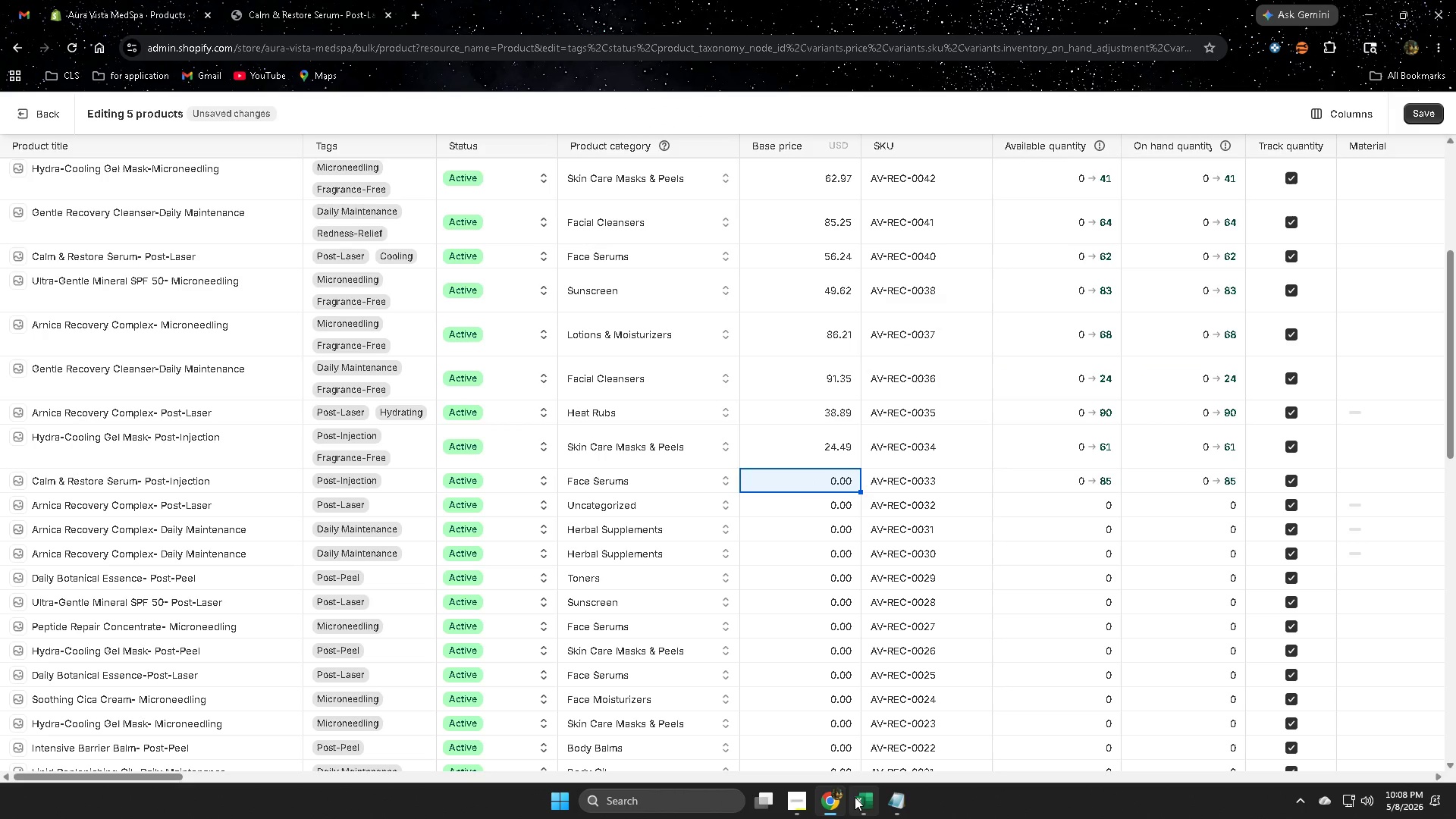 
left_click([862, 795])
 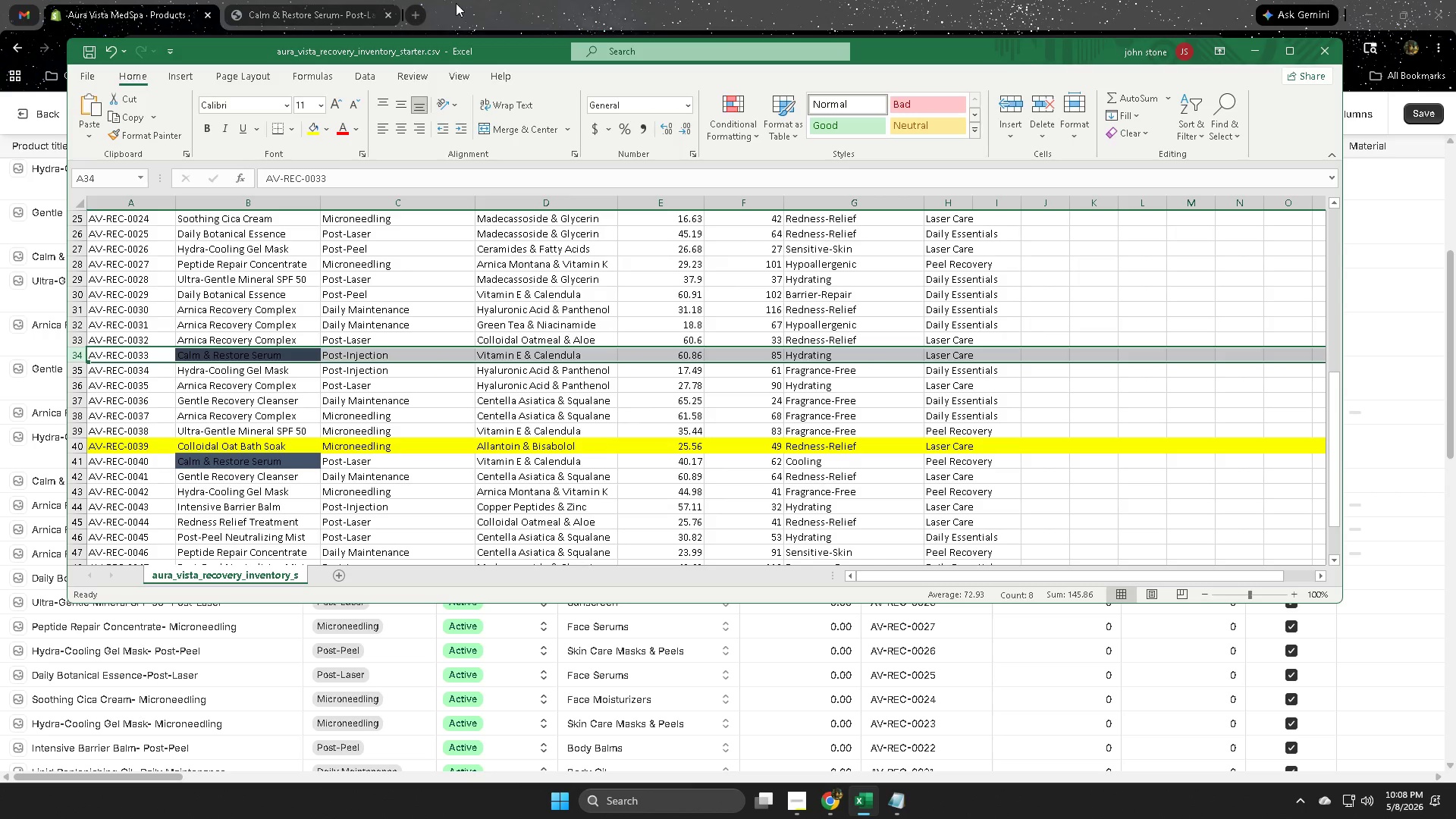 
wait(13.25)
 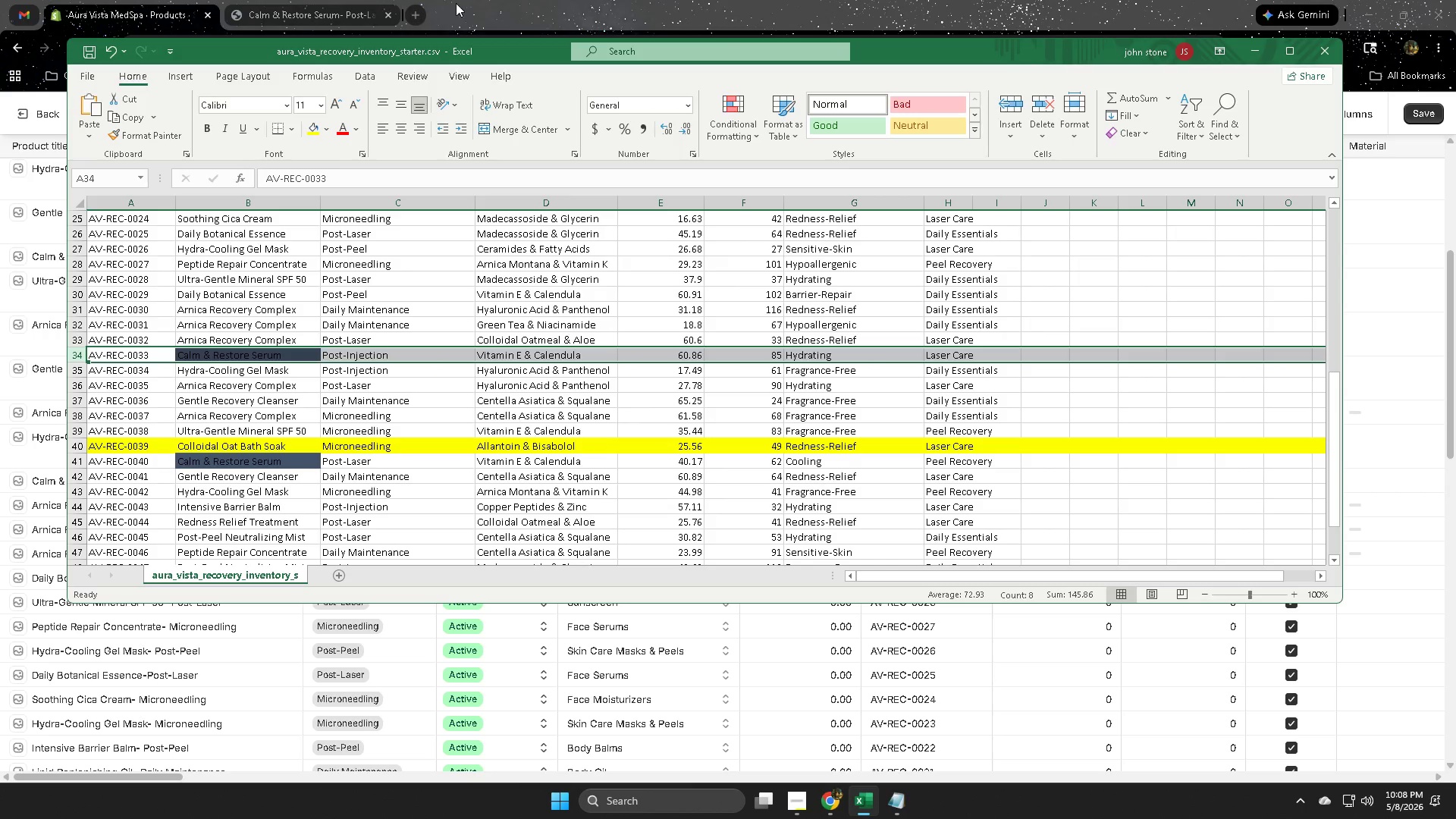 
key(Numpad8)
 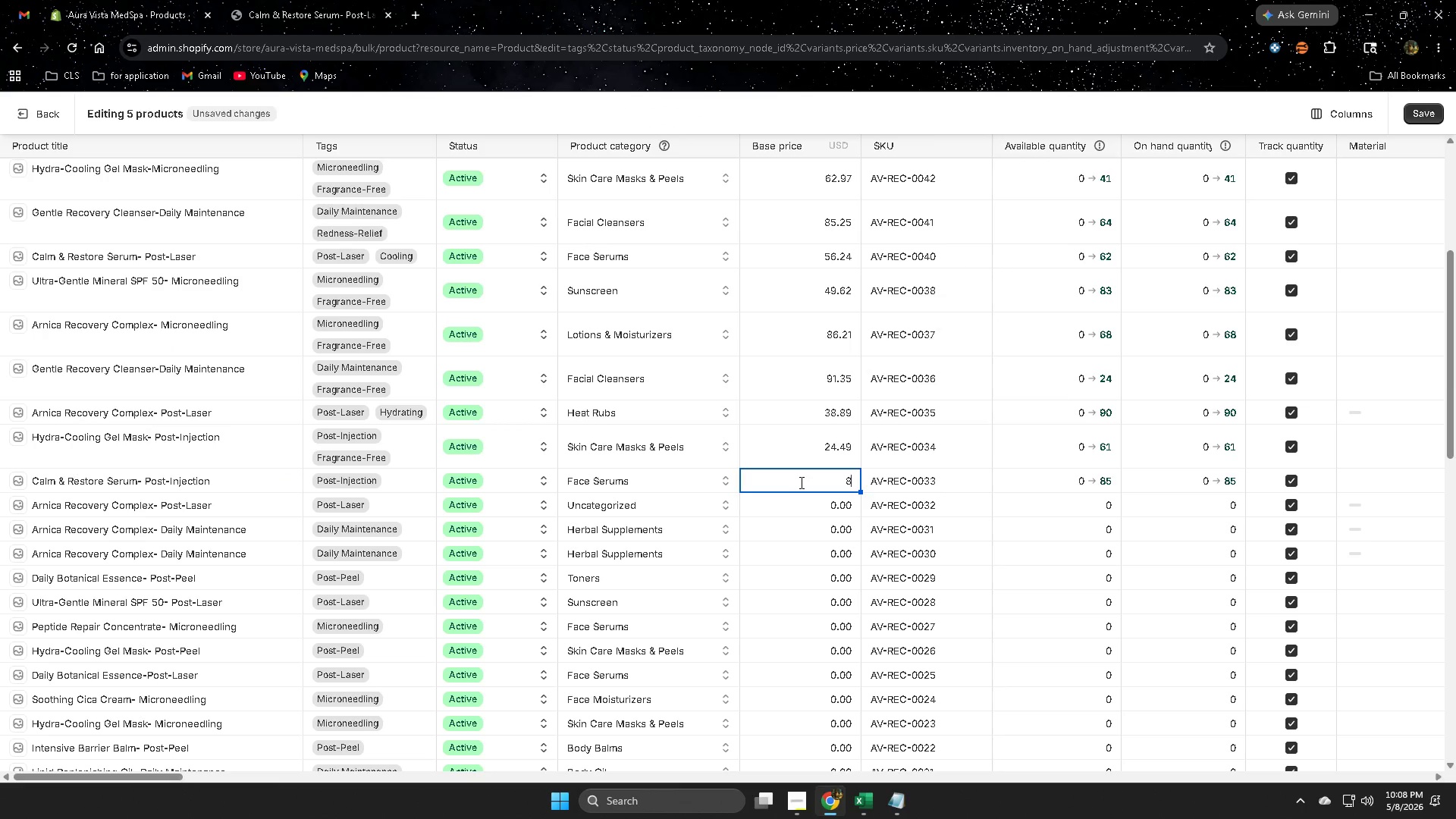 
key(Numpad5)
 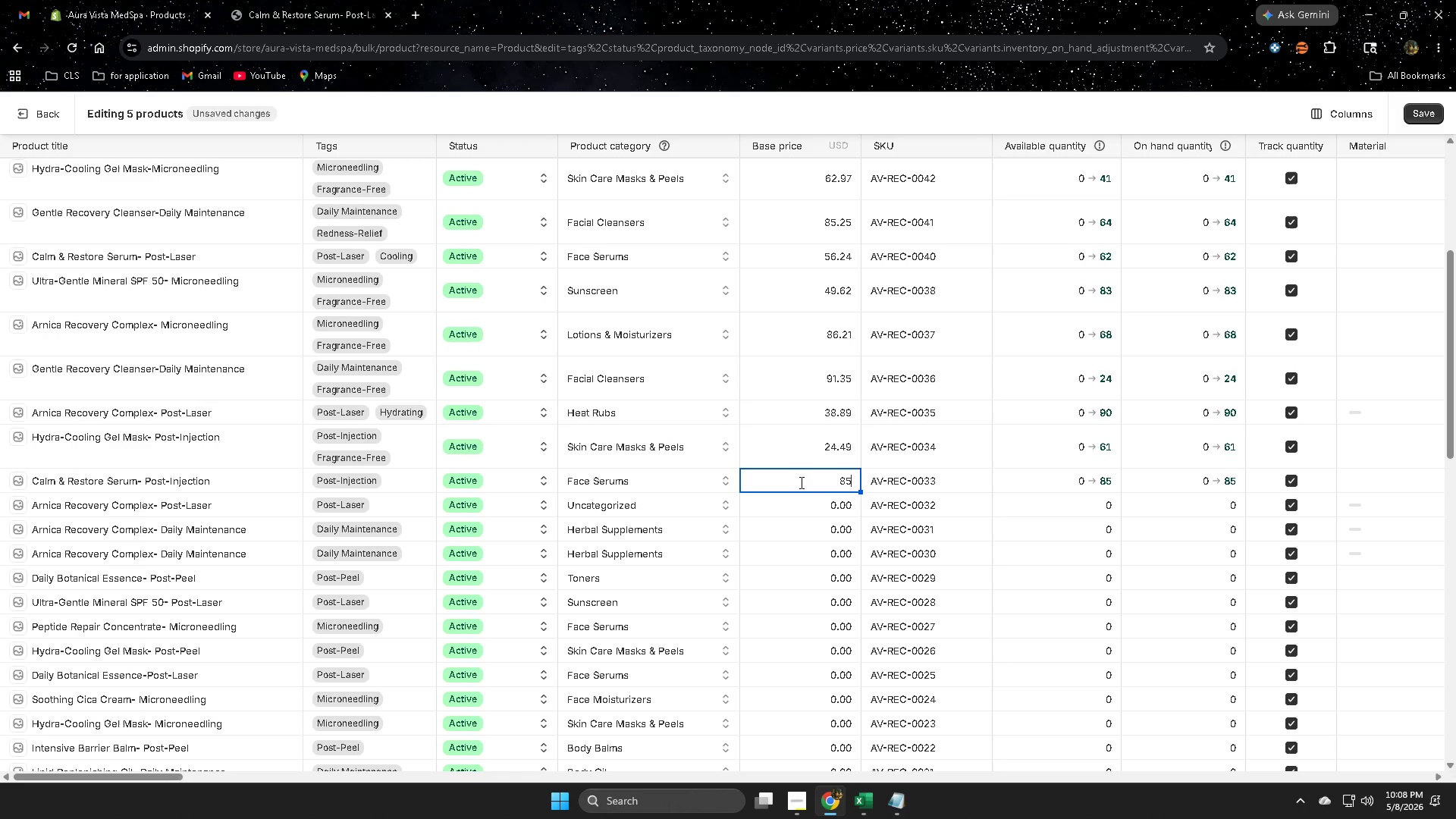 
key(NumpadDecimal)
 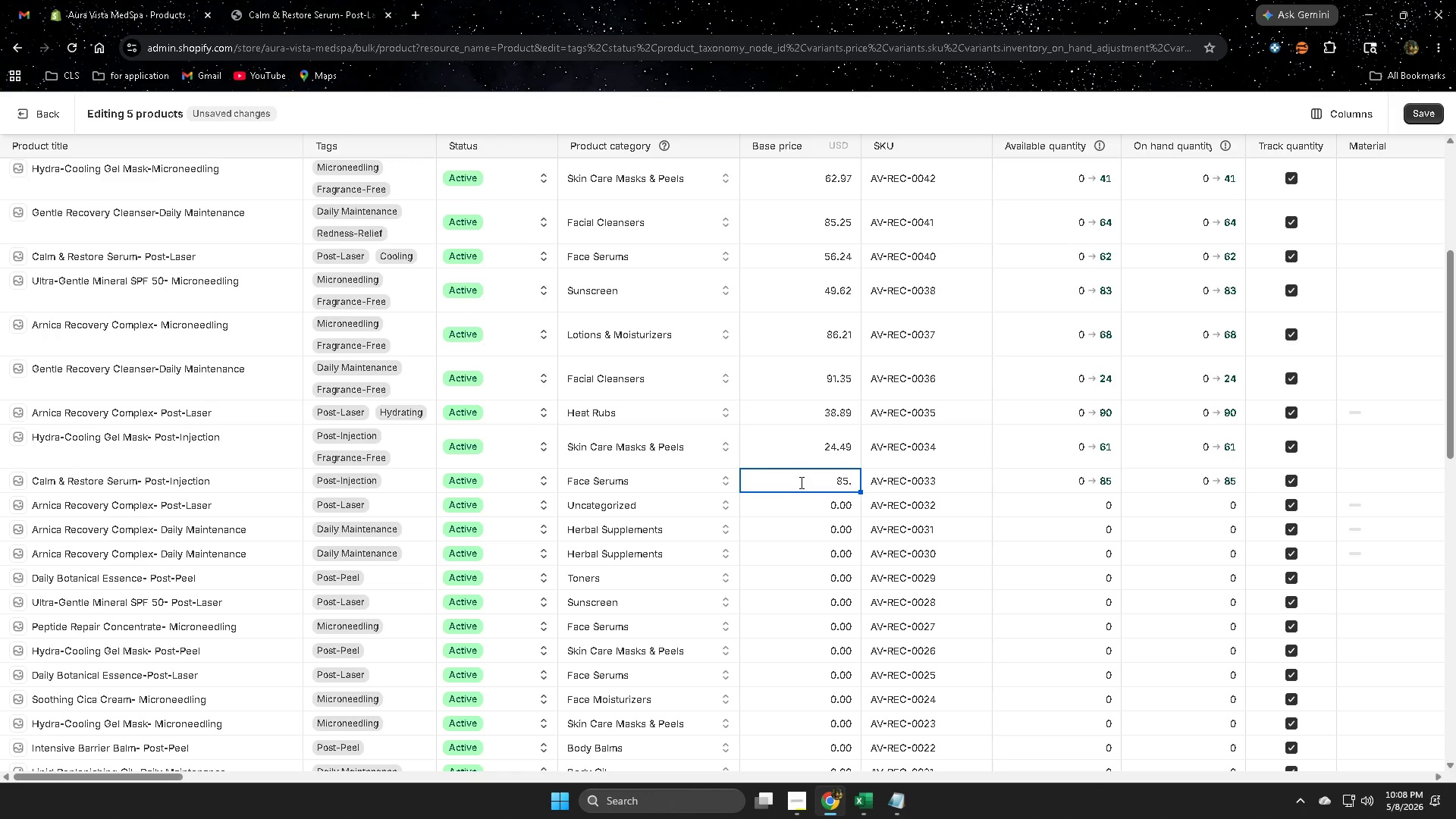 
key(Numpad2)
 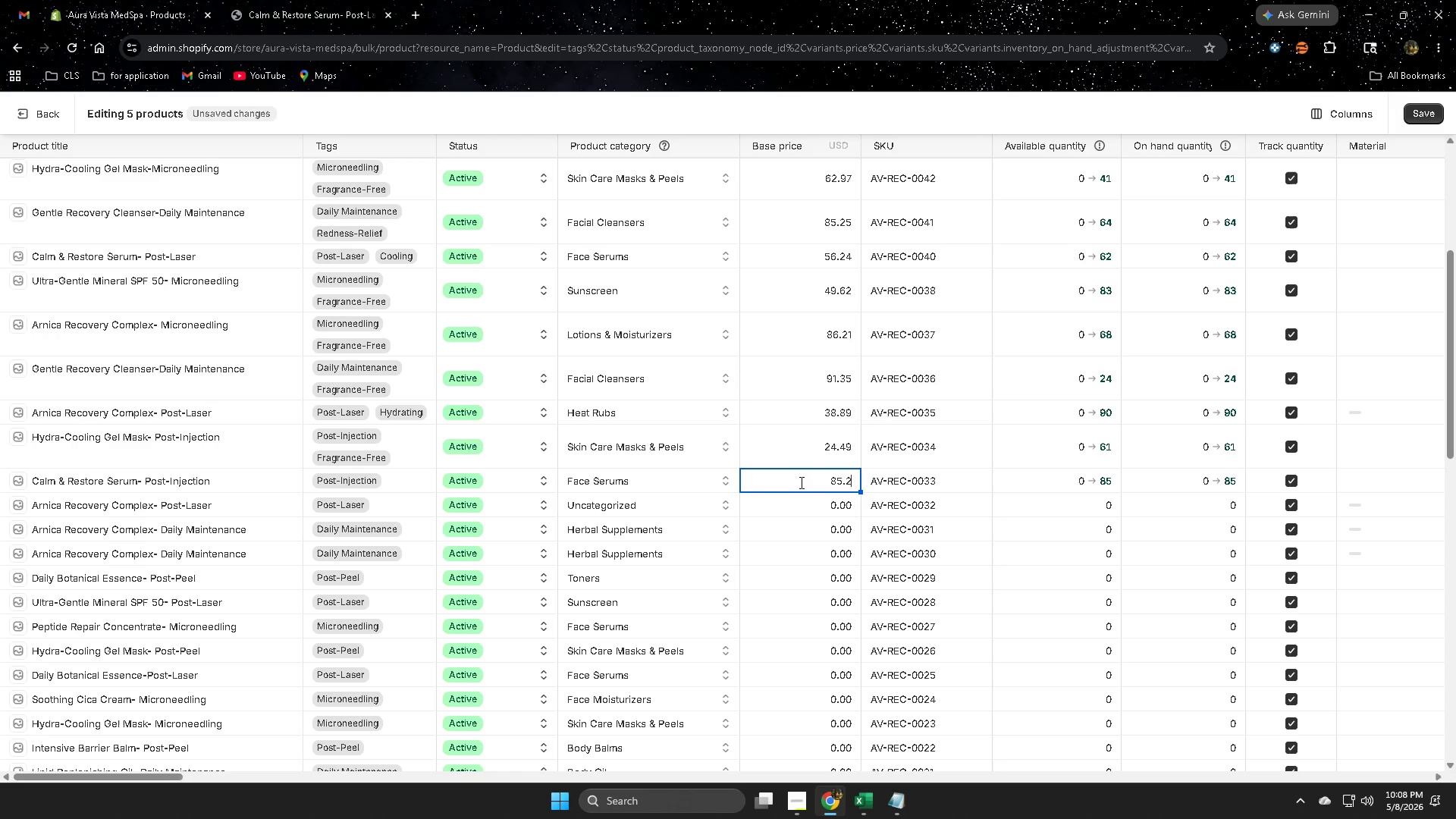 
key(Numpad0)
 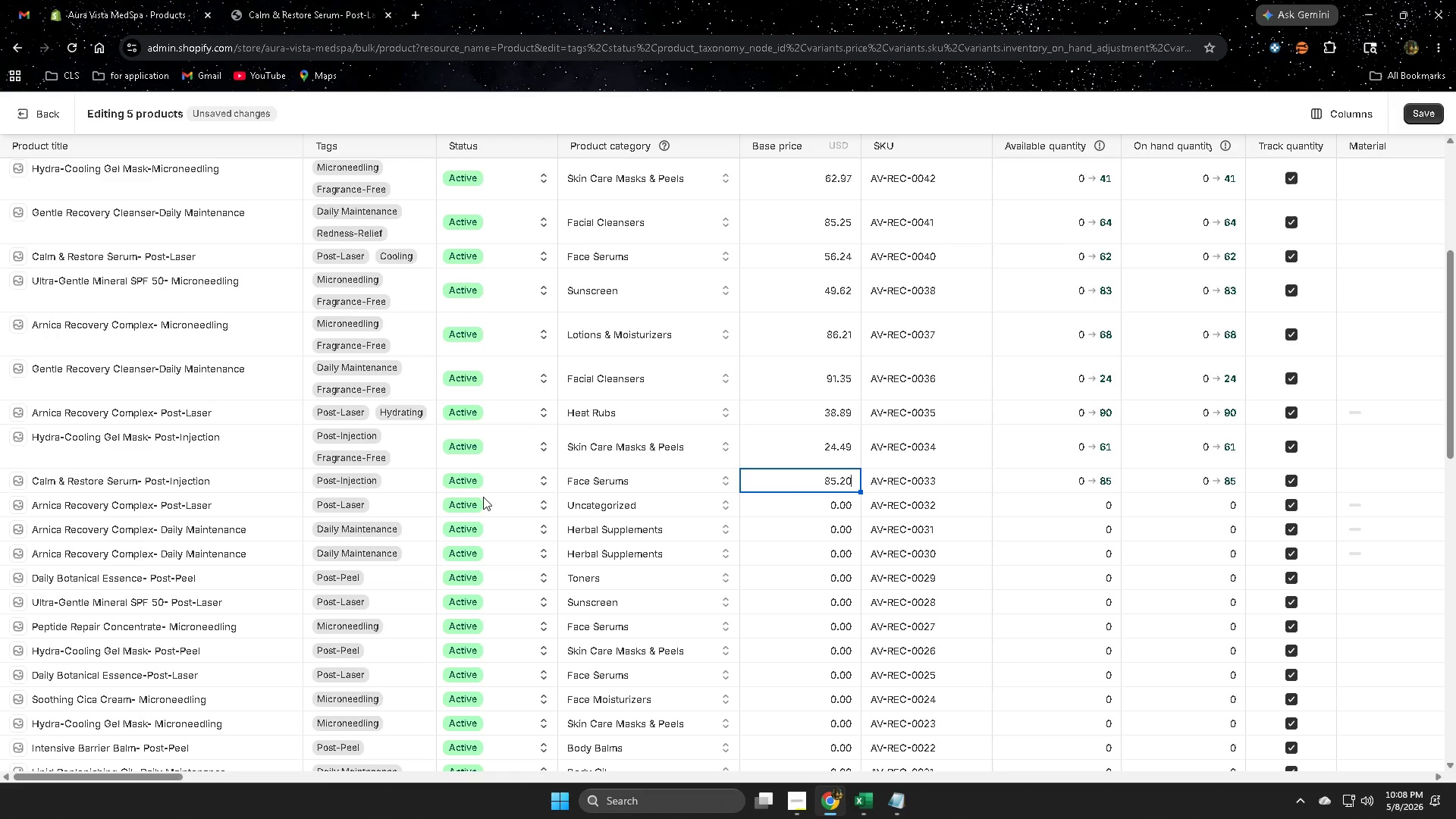 
left_click([405, 484])
 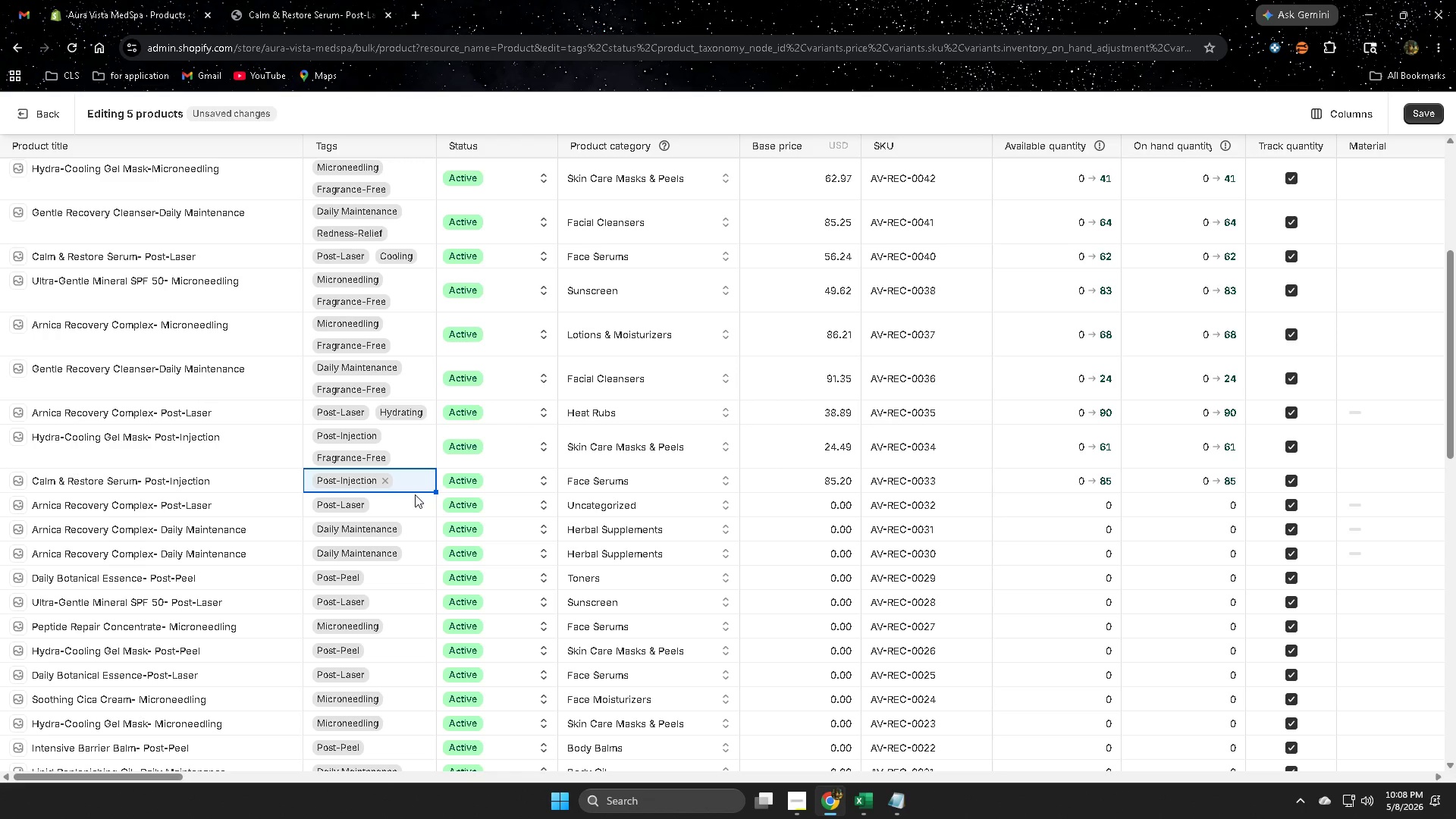 
left_click([855, 790])
 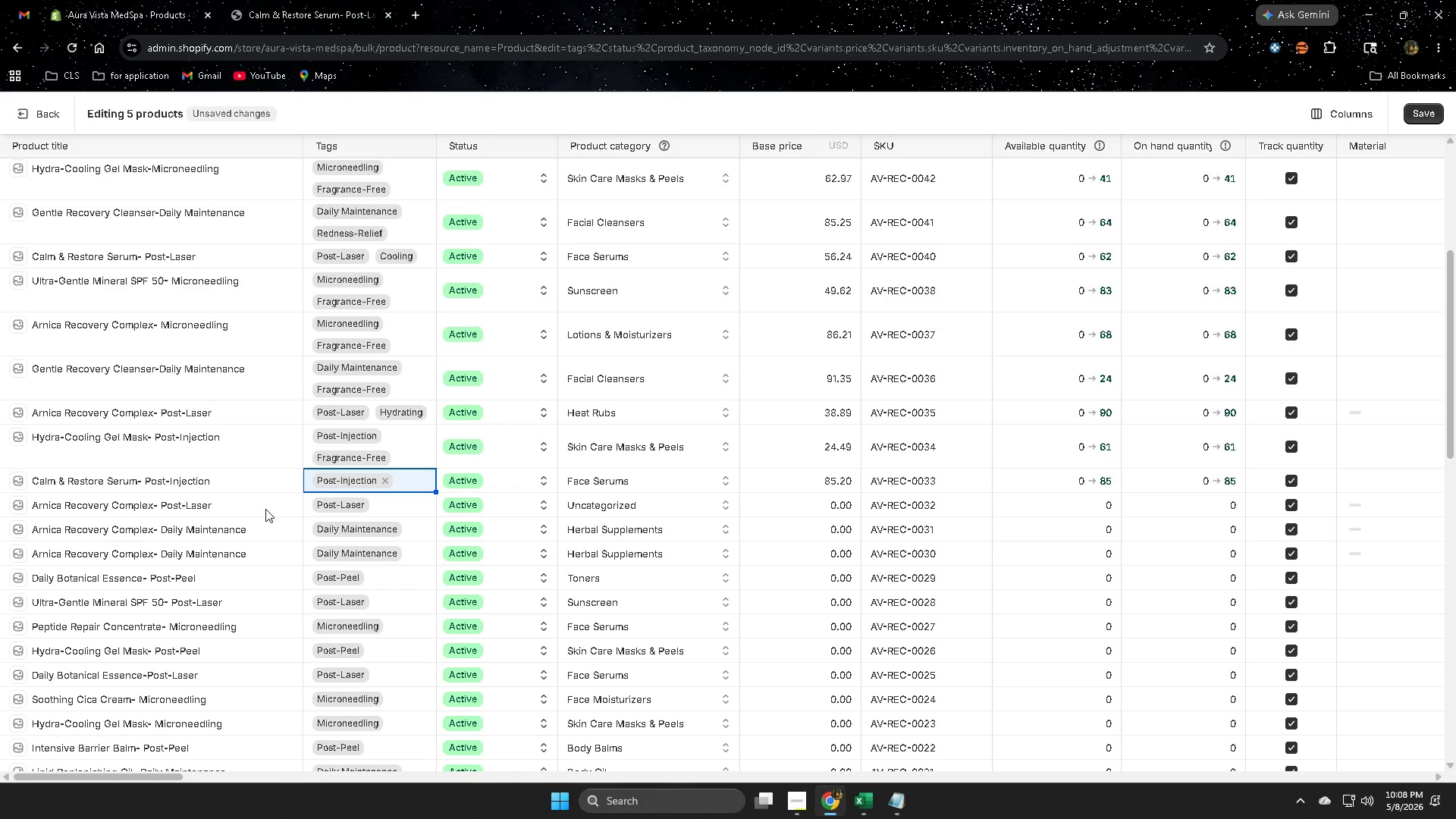 
double_click([413, 485])
 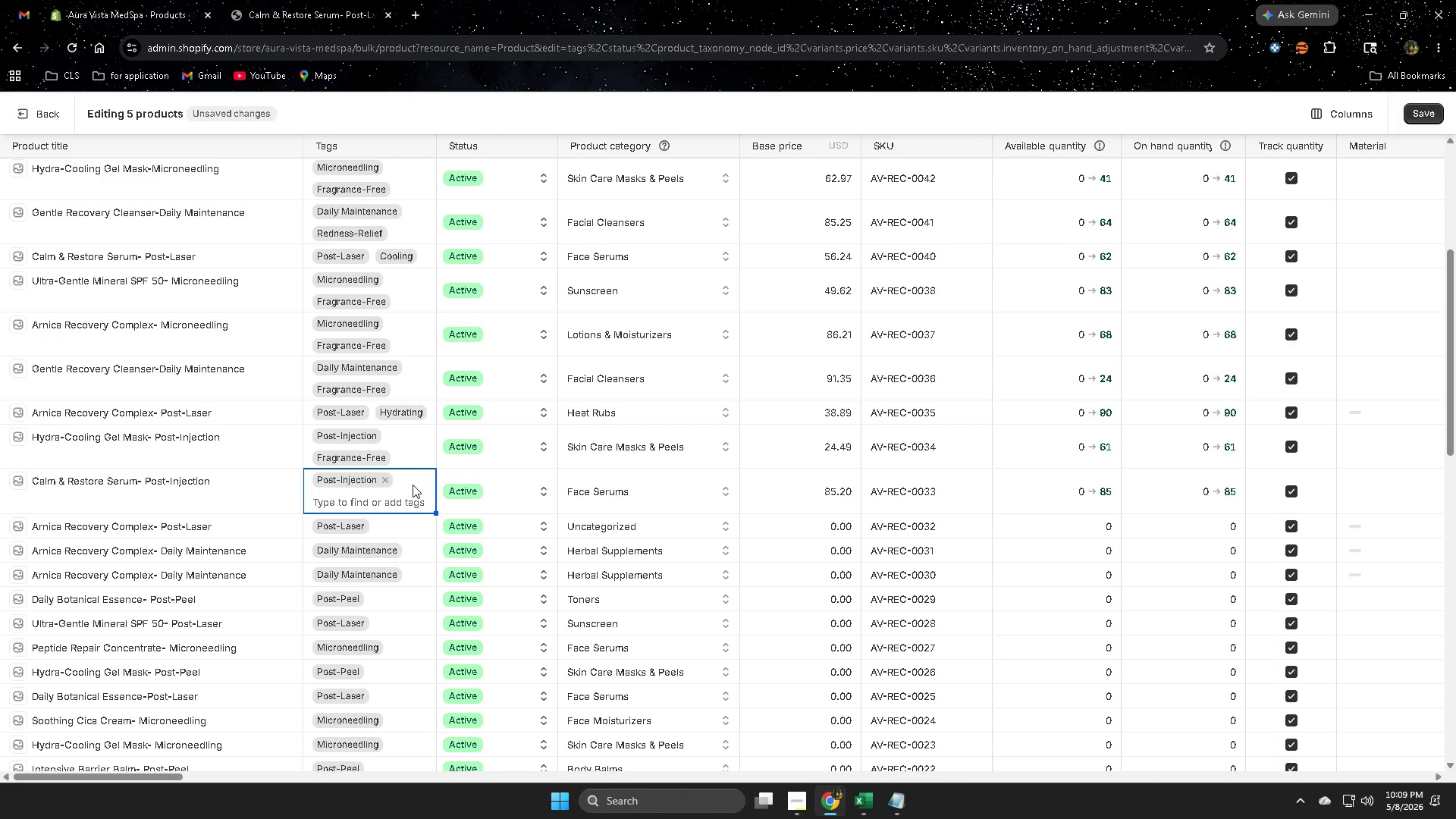 
type(hy)
 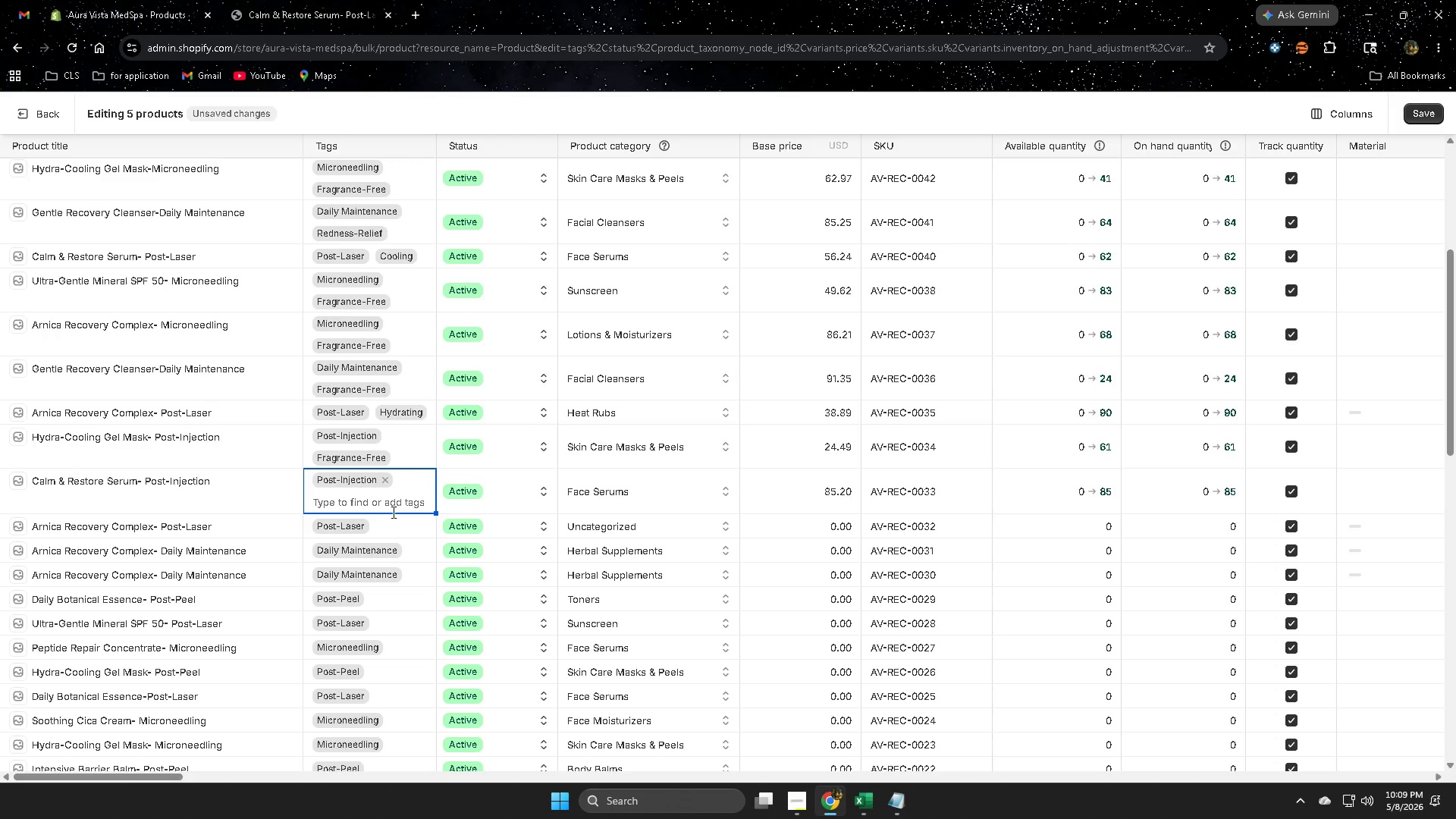 
left_click([391, 510])
 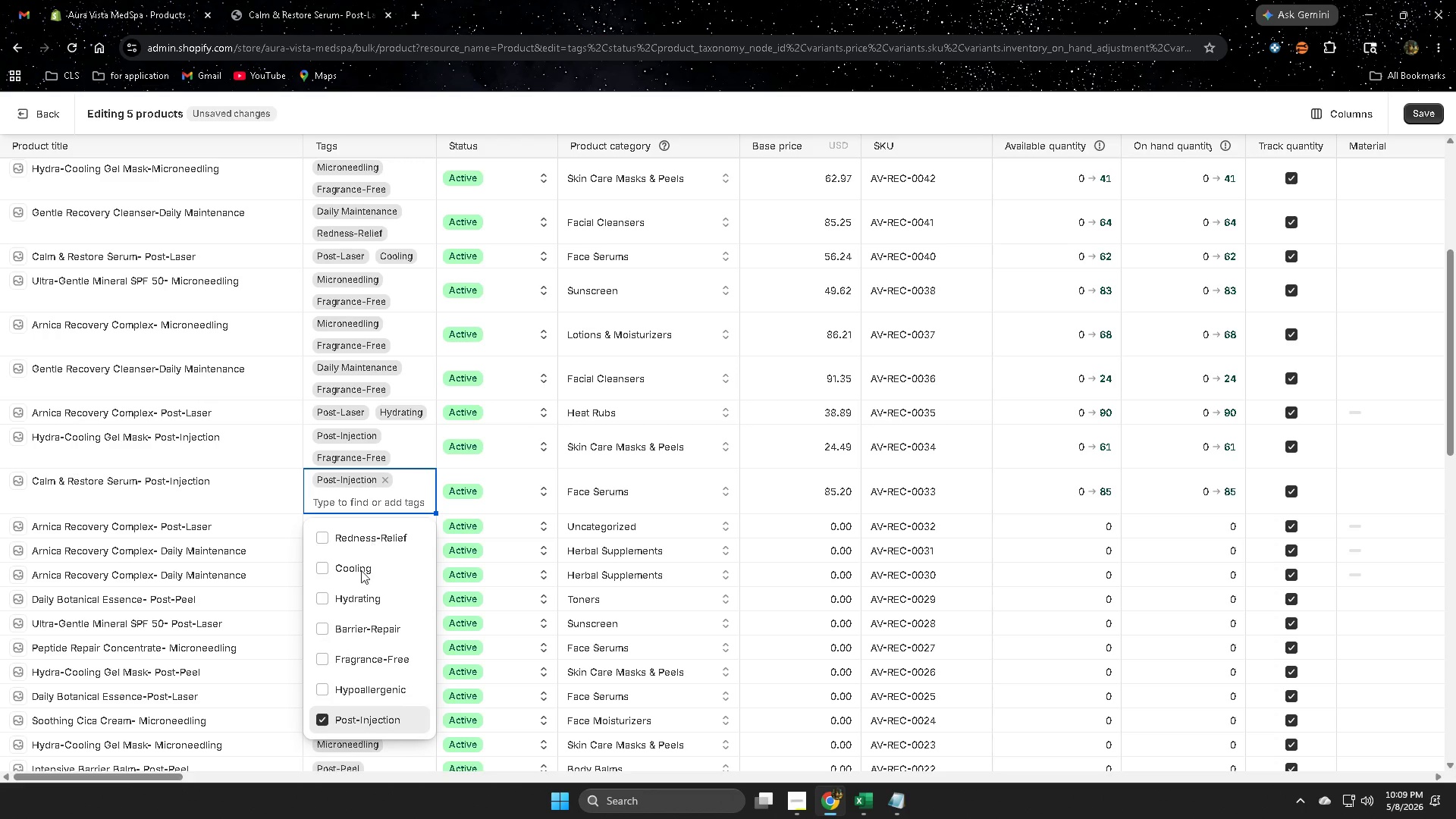 
left_click([356, 601])
 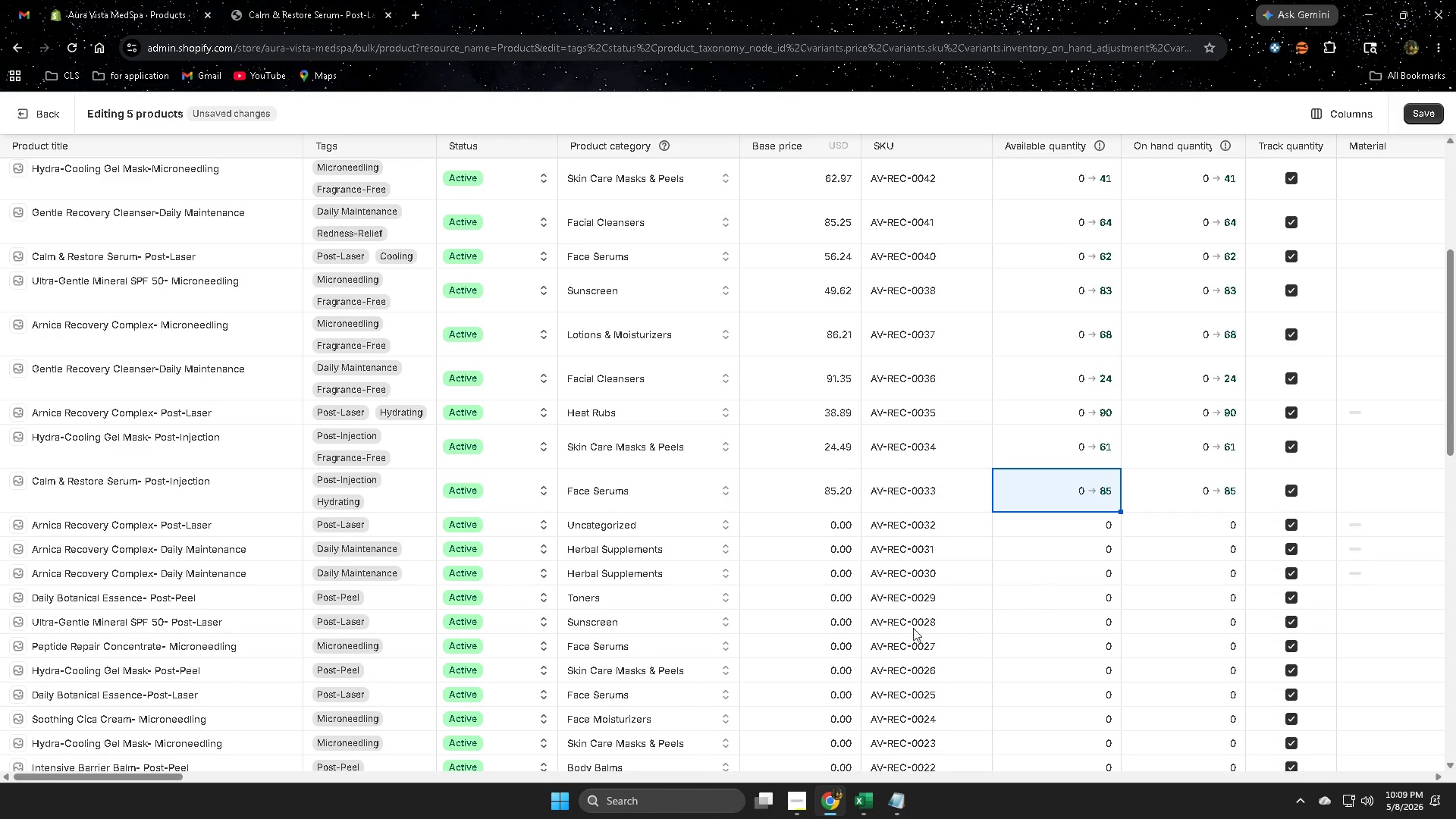 
scroll: coordinate [535, 467], scroll_direction: down, amount: 1.0
 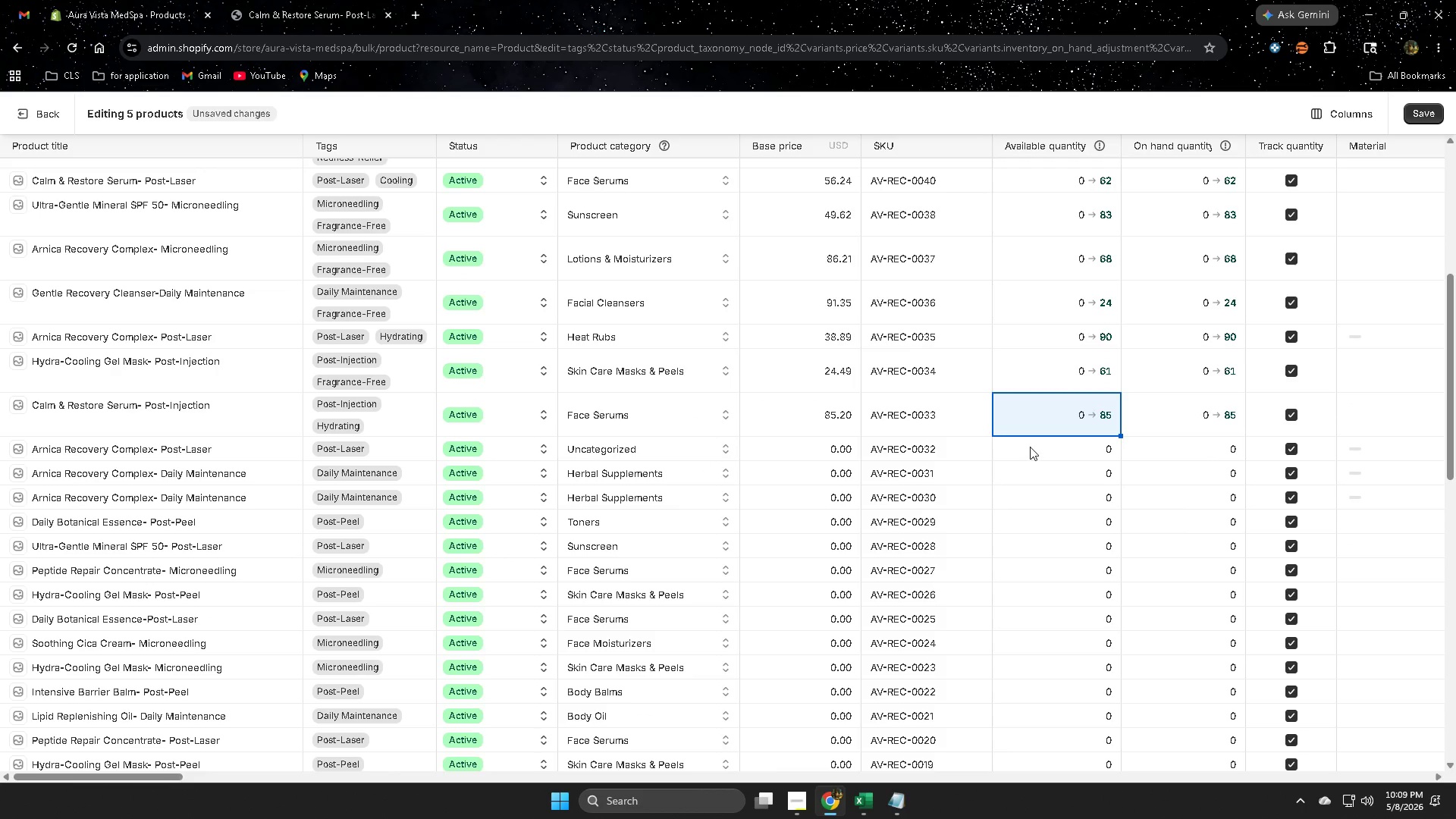 
left_click([1030, 450])
 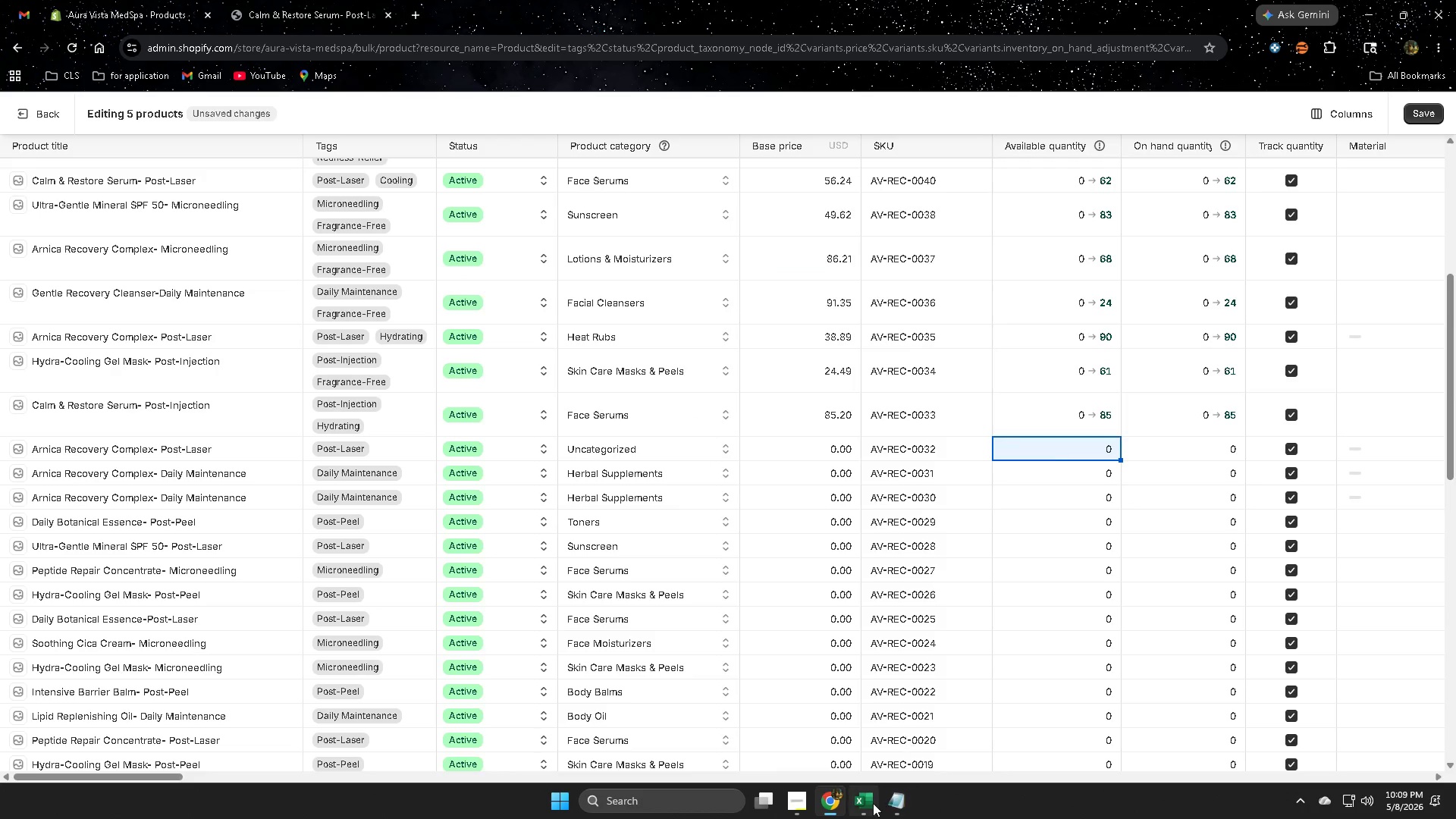 
left_click([856, 806])
 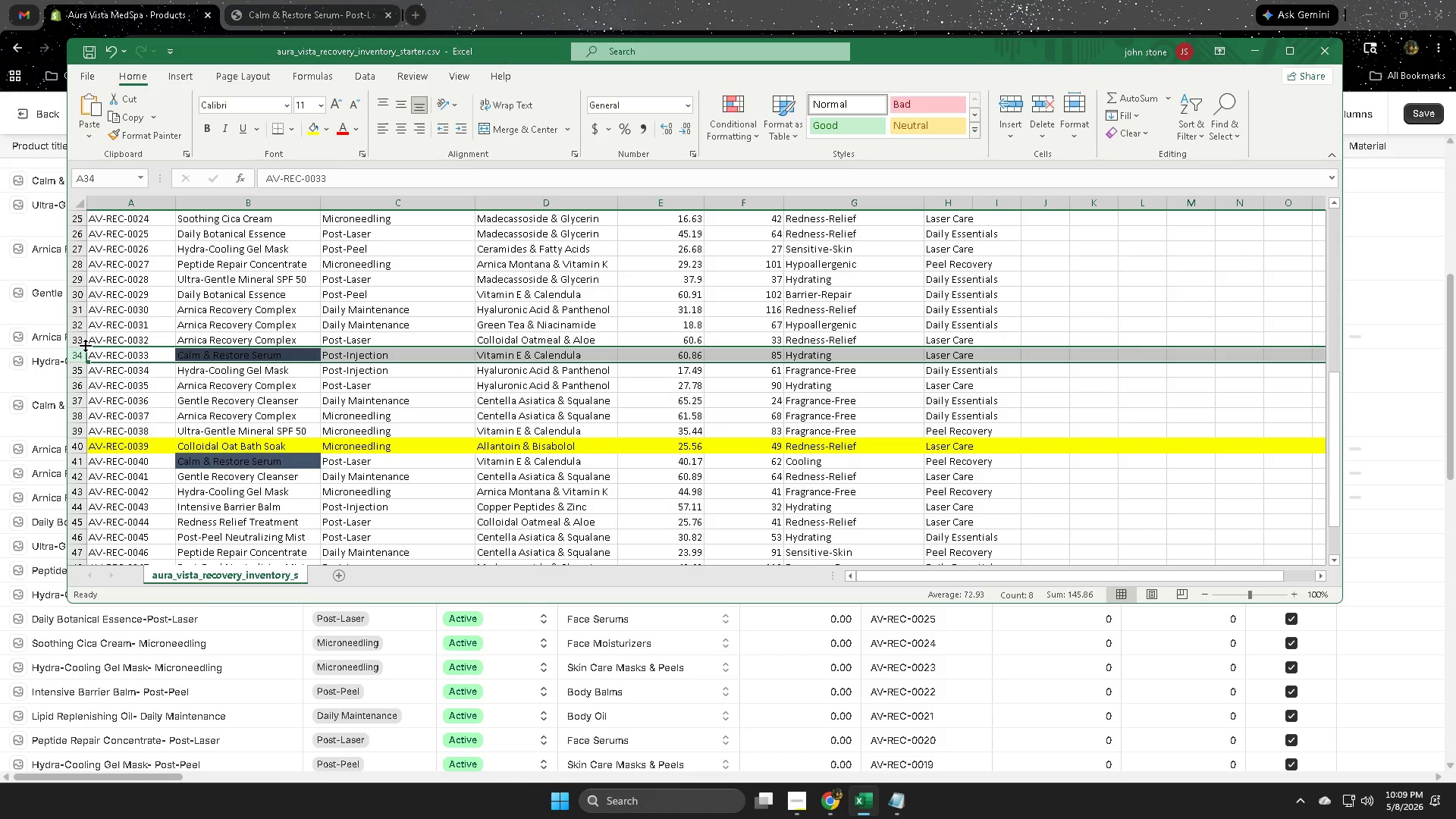 
left_click([77, 339])
 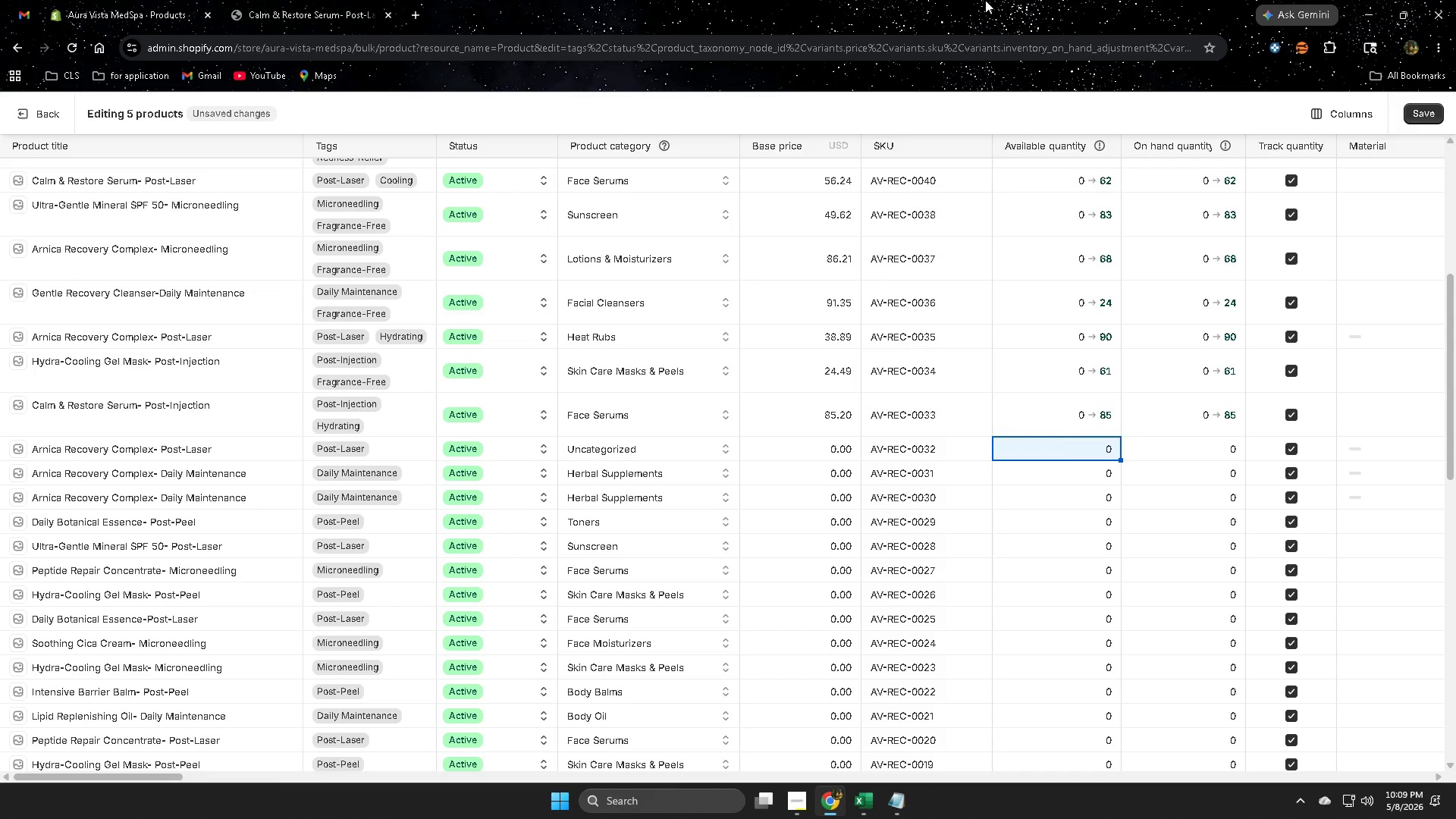 
key(Numpad3)
 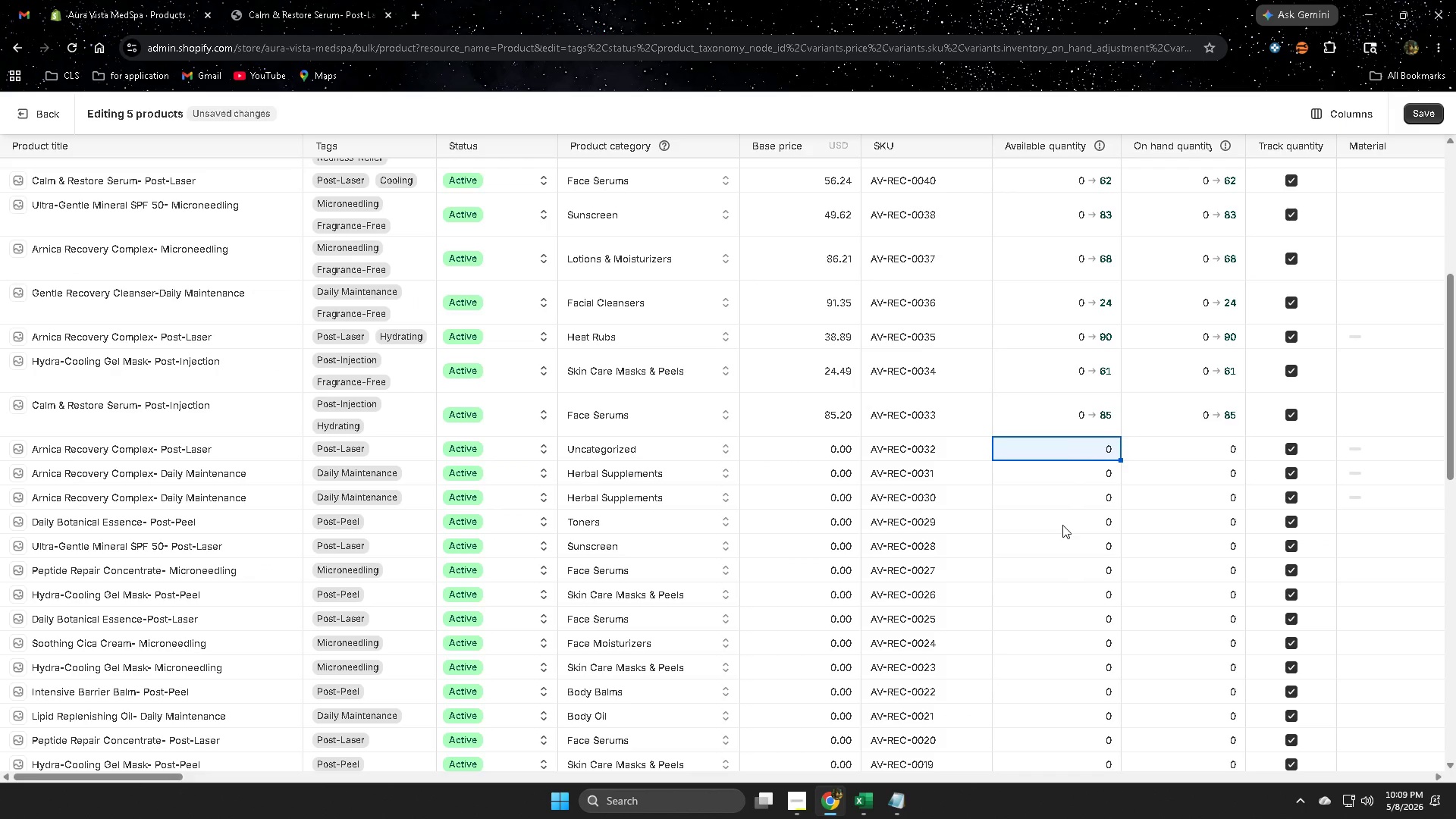 
key(Numpad3)
 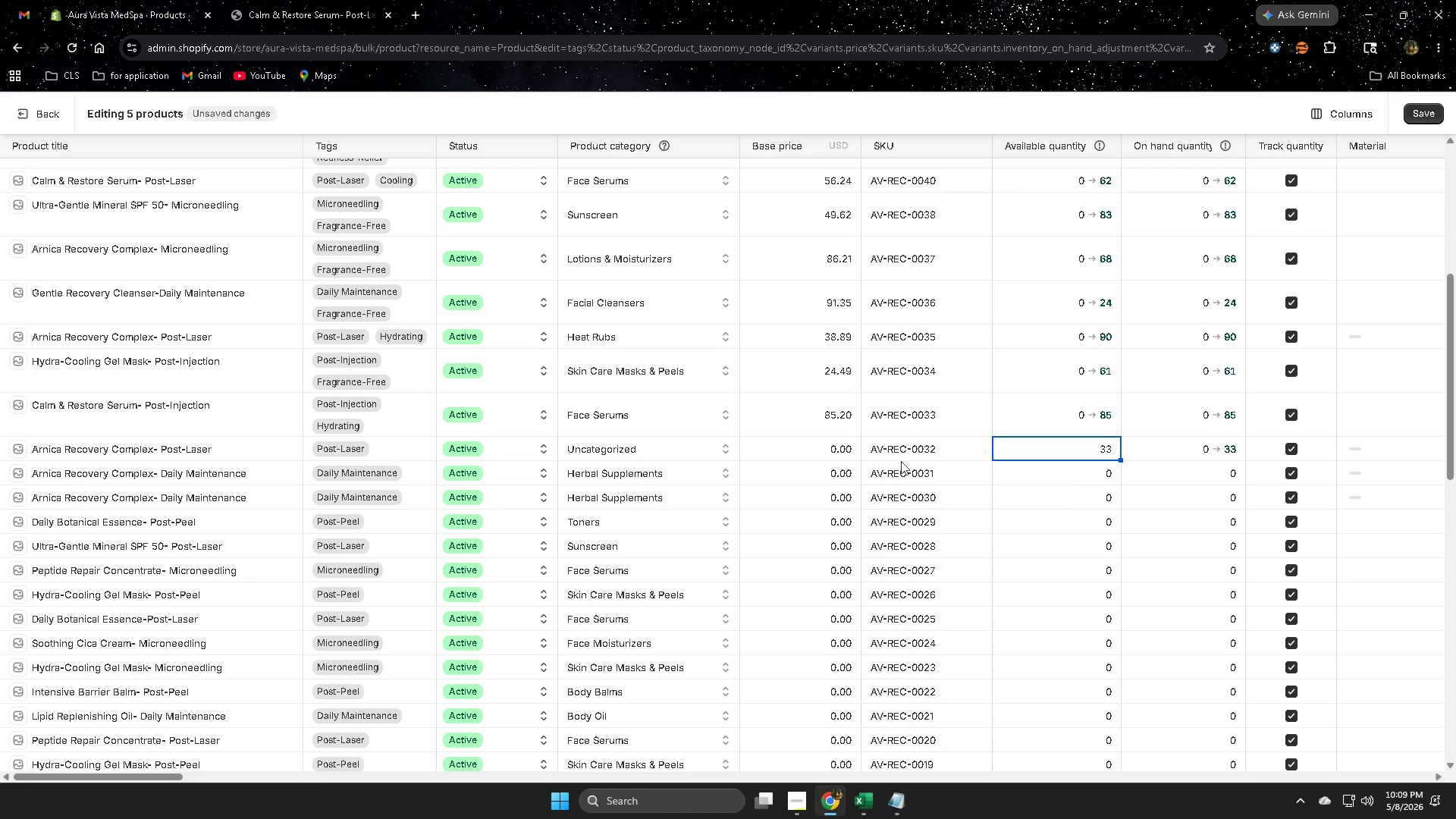 
left_click([808, 455])
 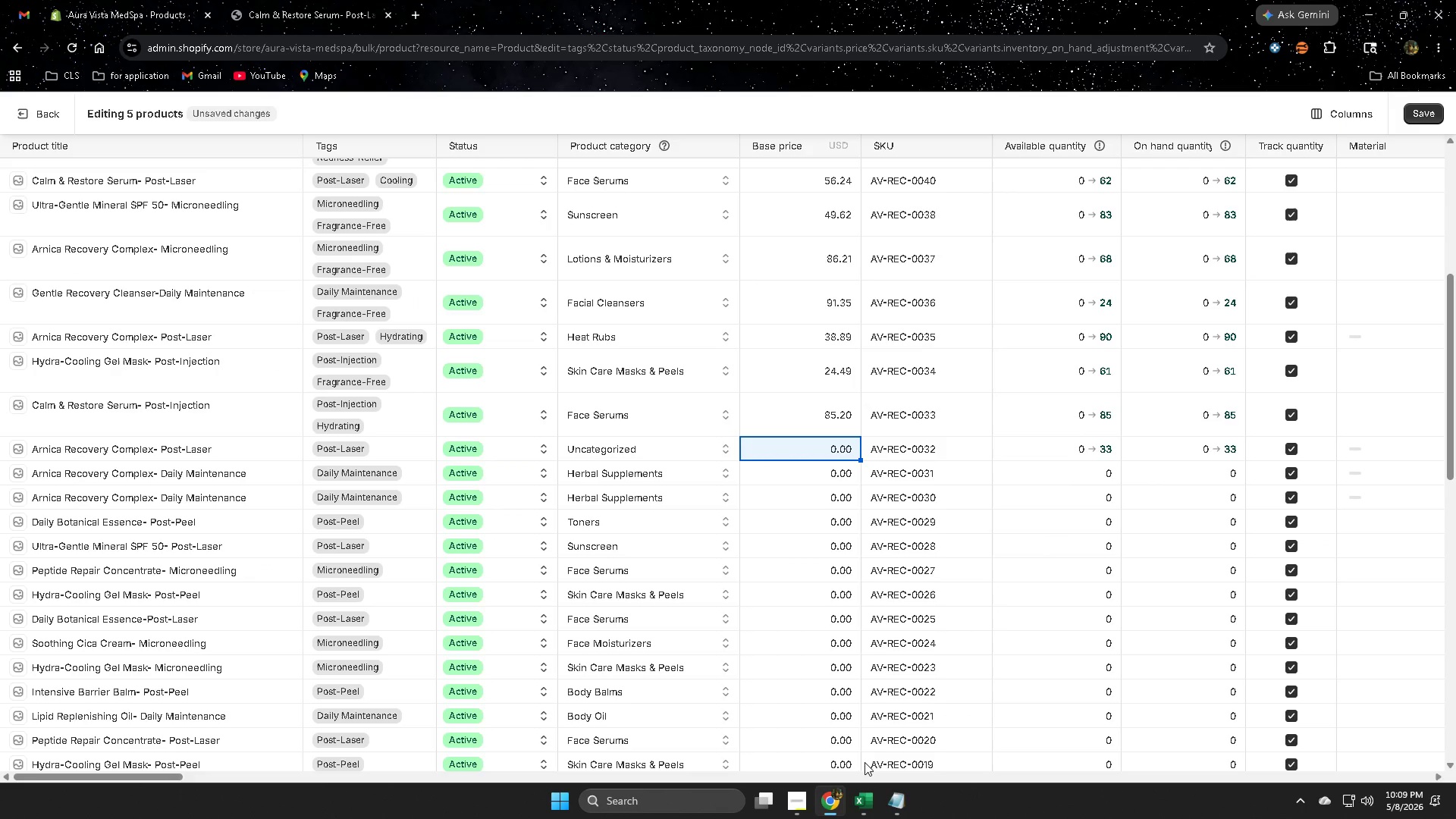 
left_click([867, 798])
 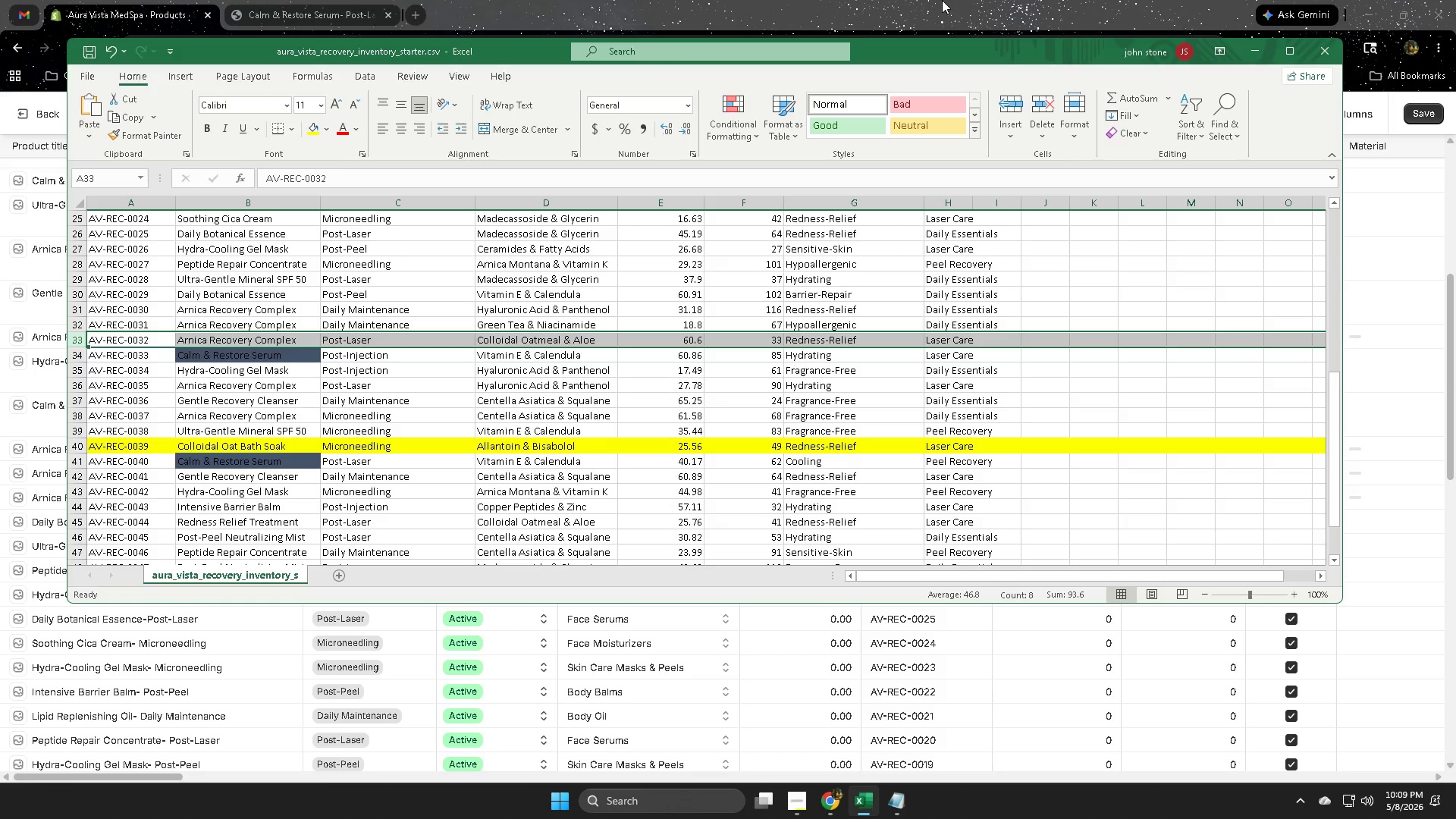 
left_click([942, 0])
 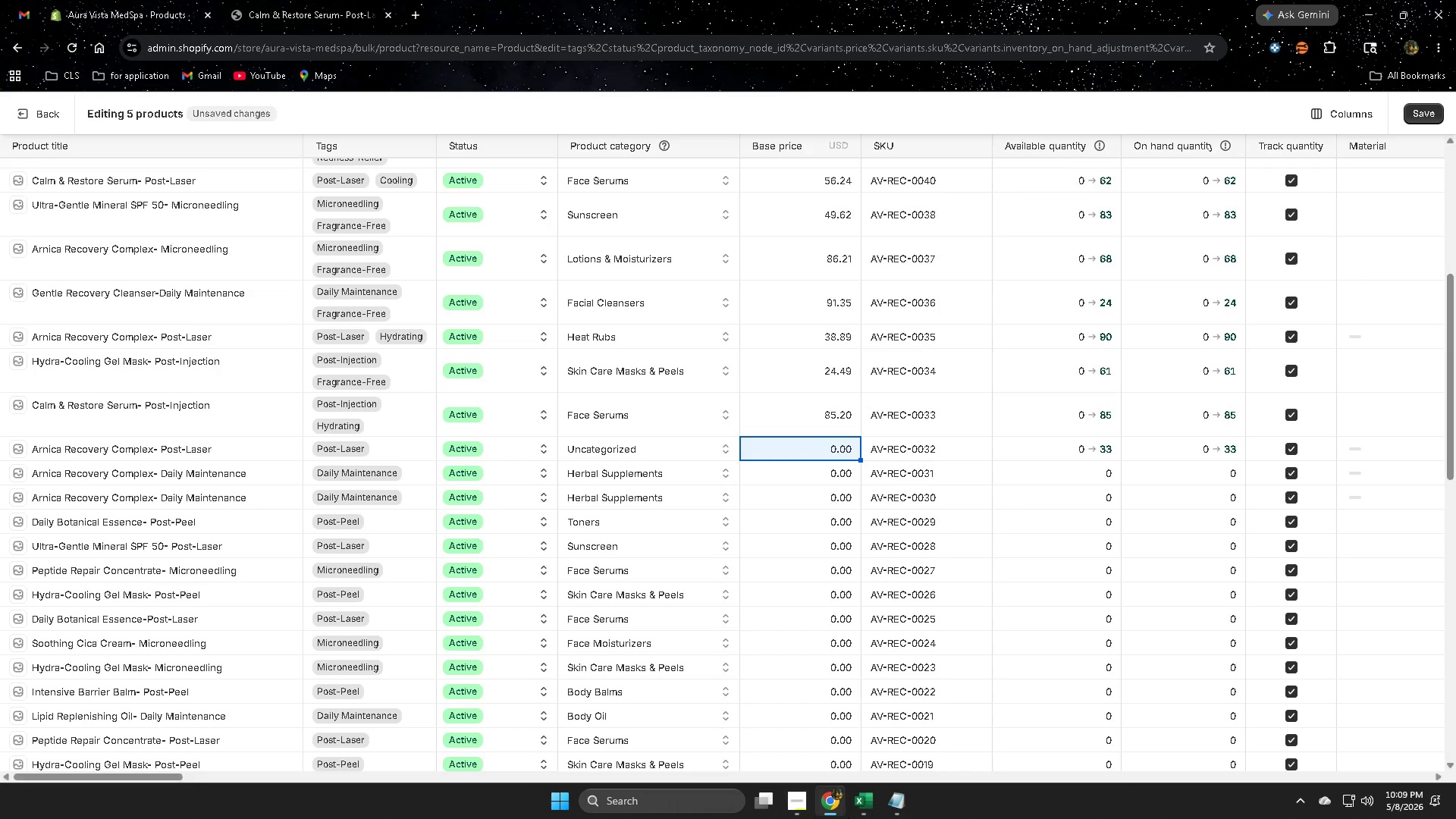 
left_click([871, 805])
 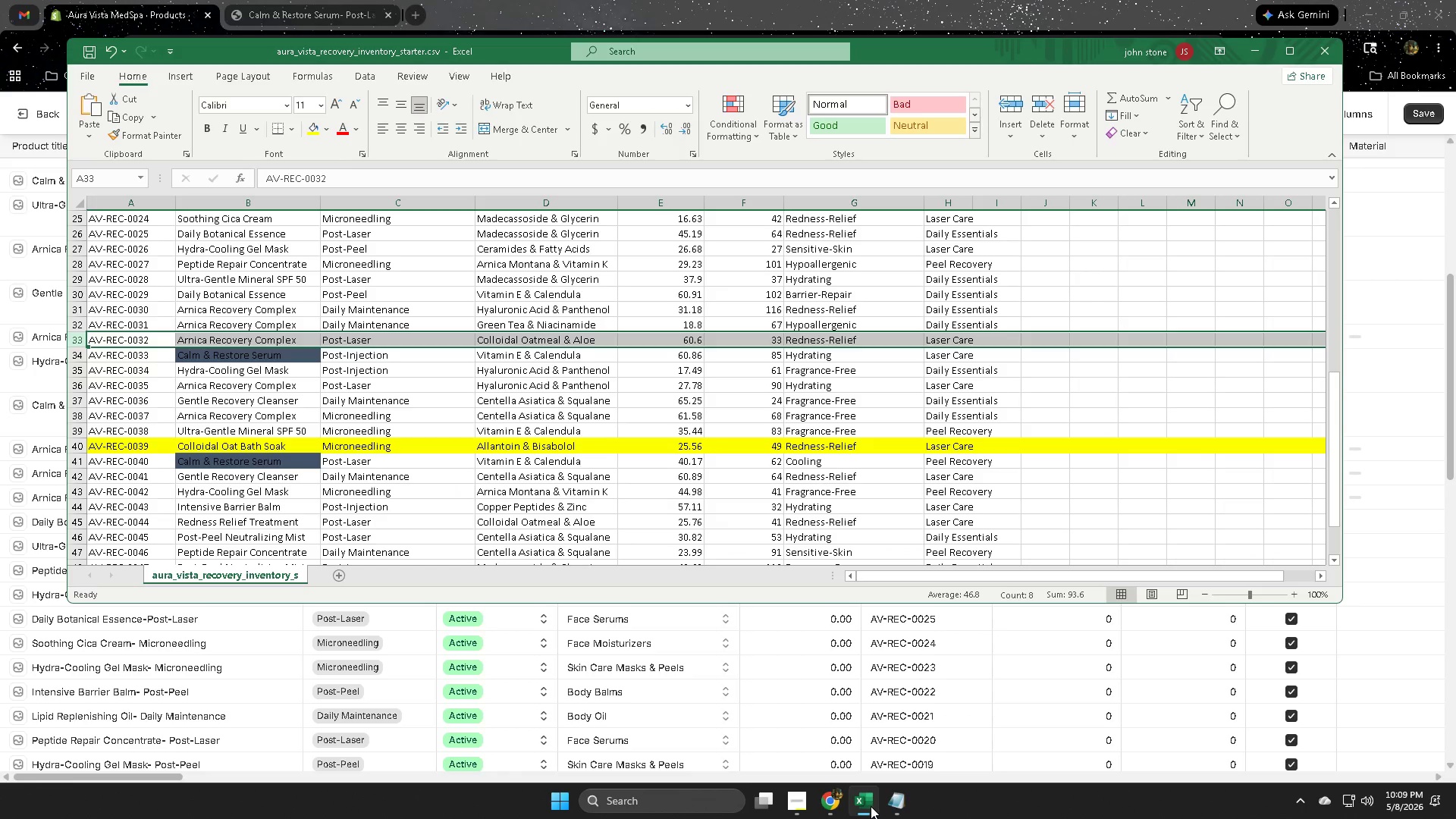 
wait(14.45)
 